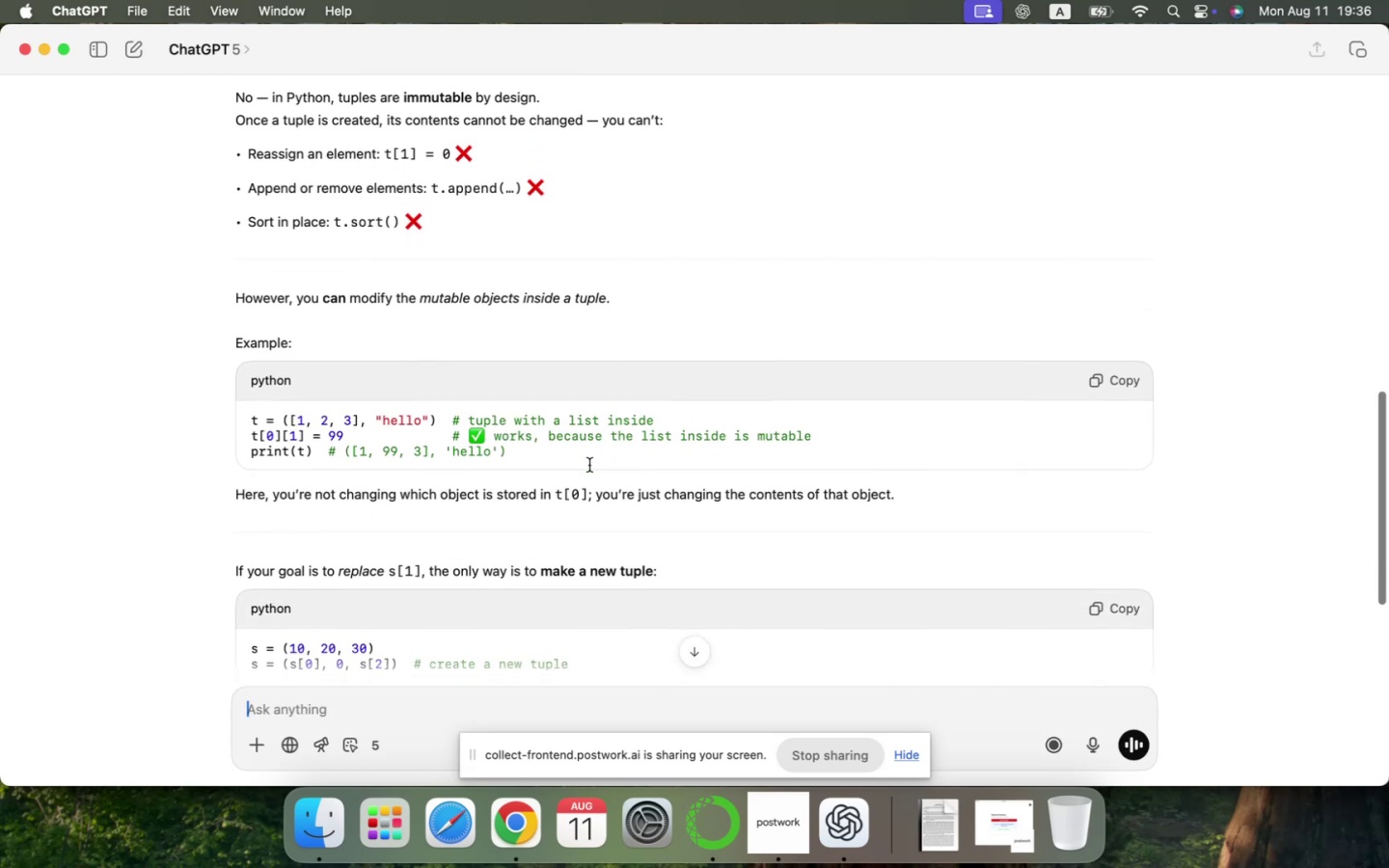 
key(Meta+CommandLeft)
 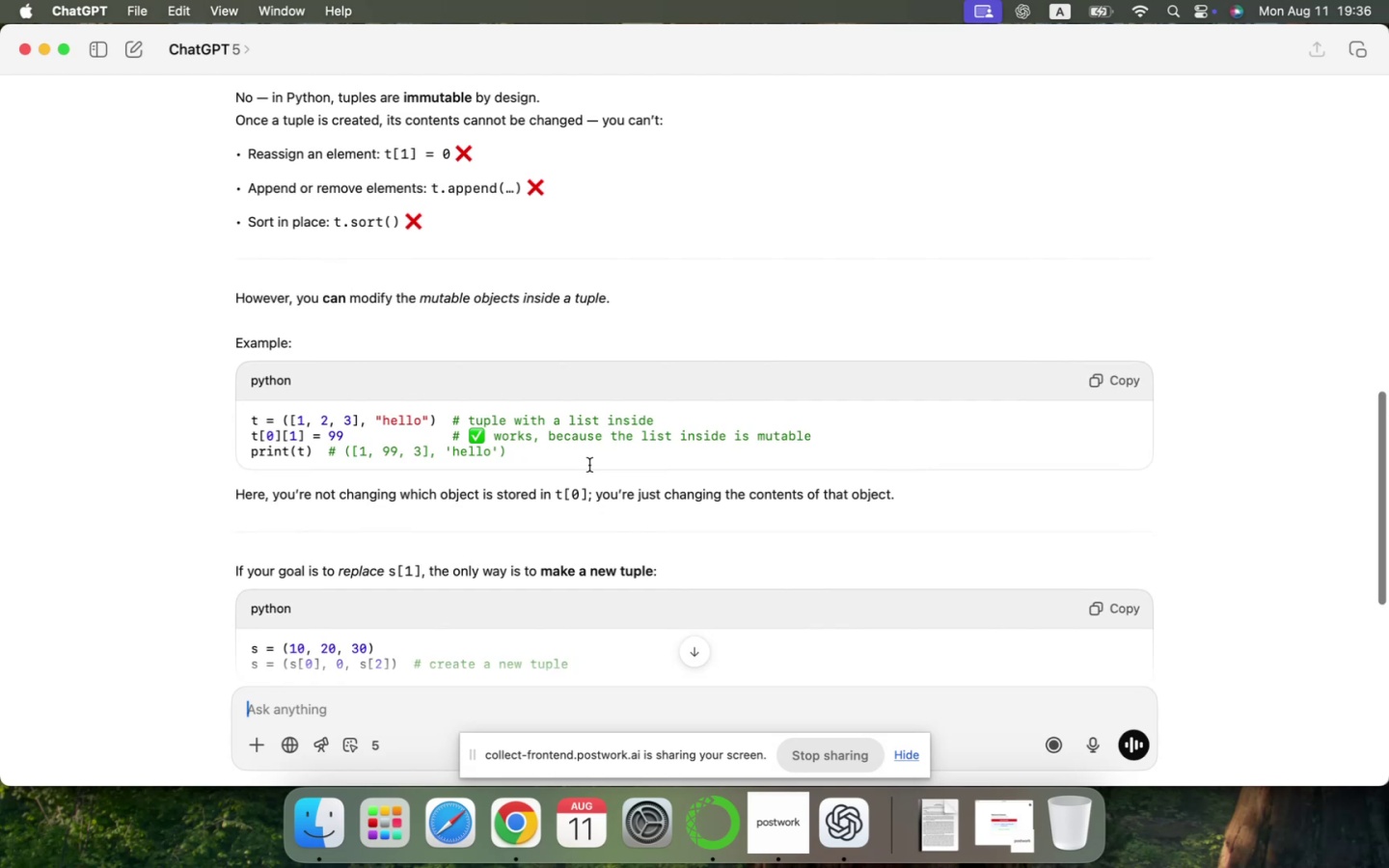 
key(Meta+Tab)
 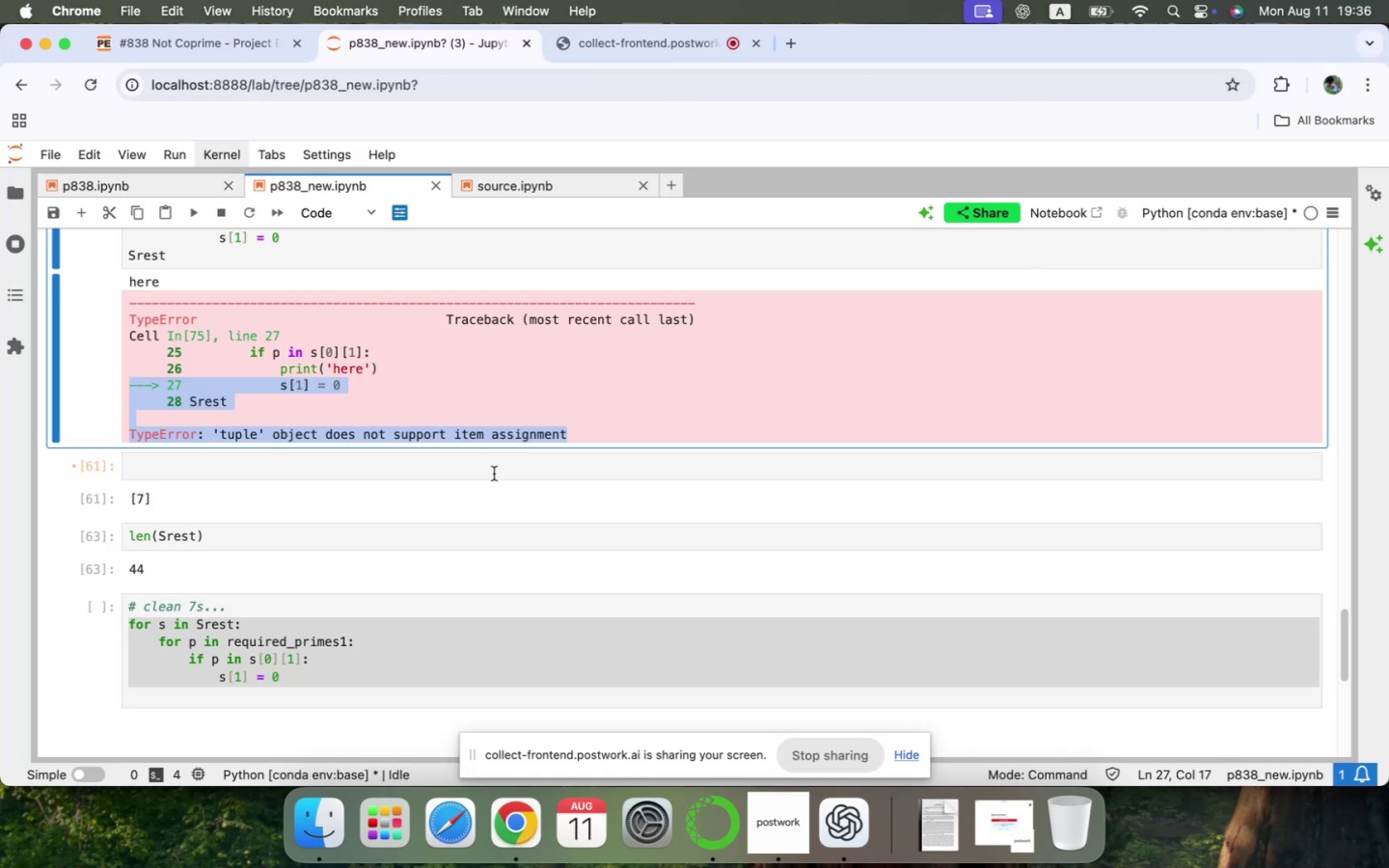 
scroll: coordinate [413, 527], scroll_direction: down, amount: 8.0
 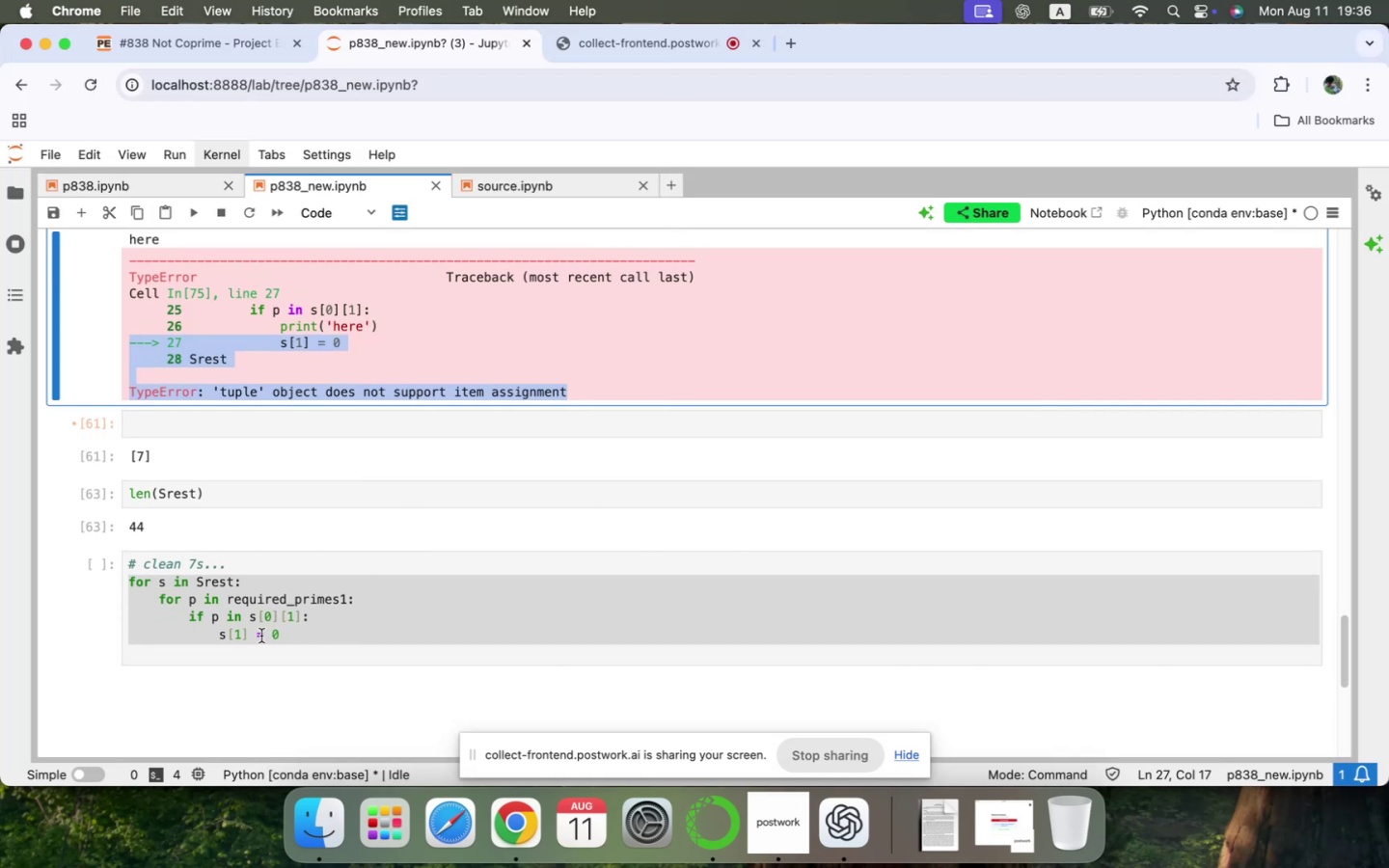 
left_click([247, 637])
 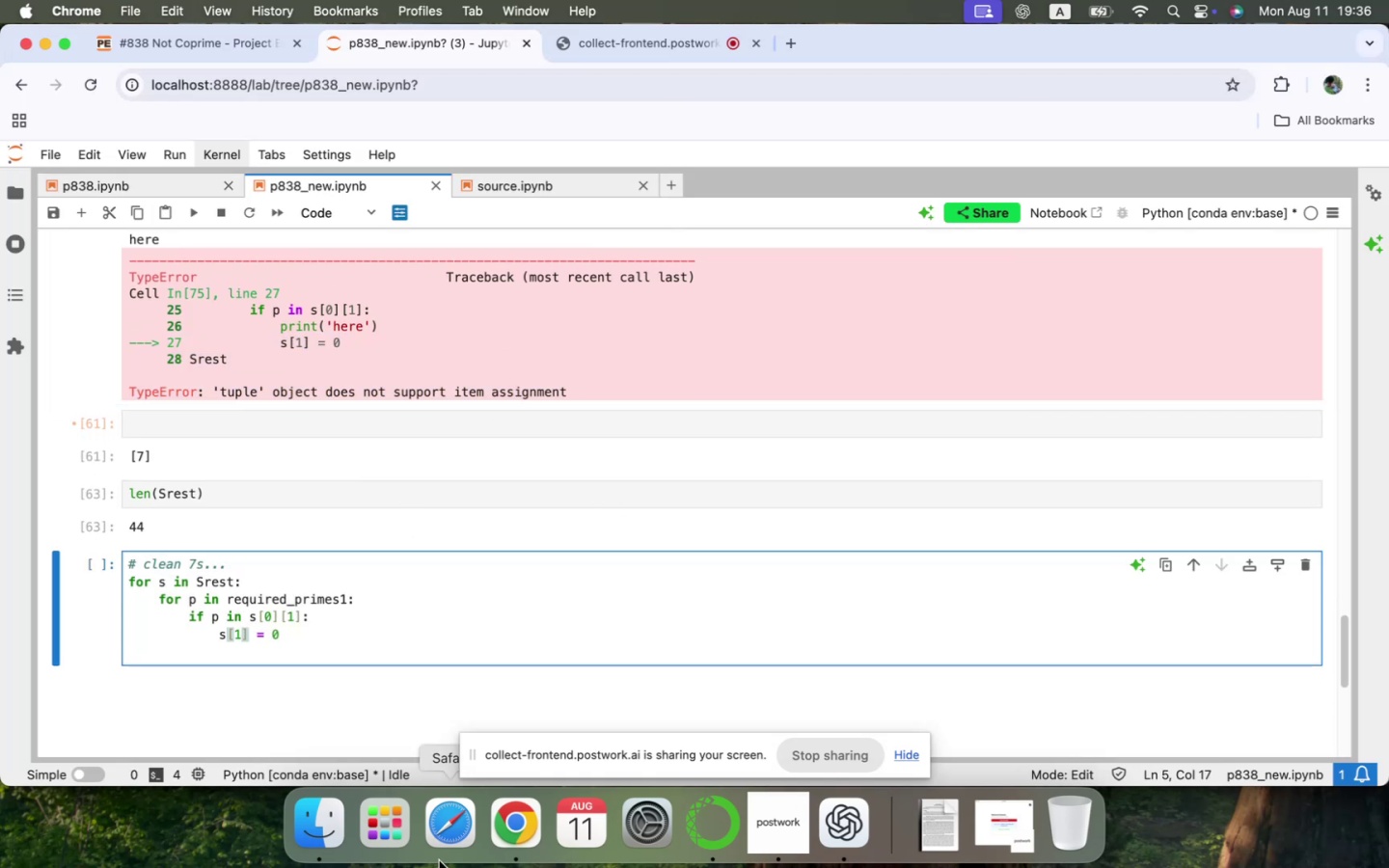 
key(Backspace)
 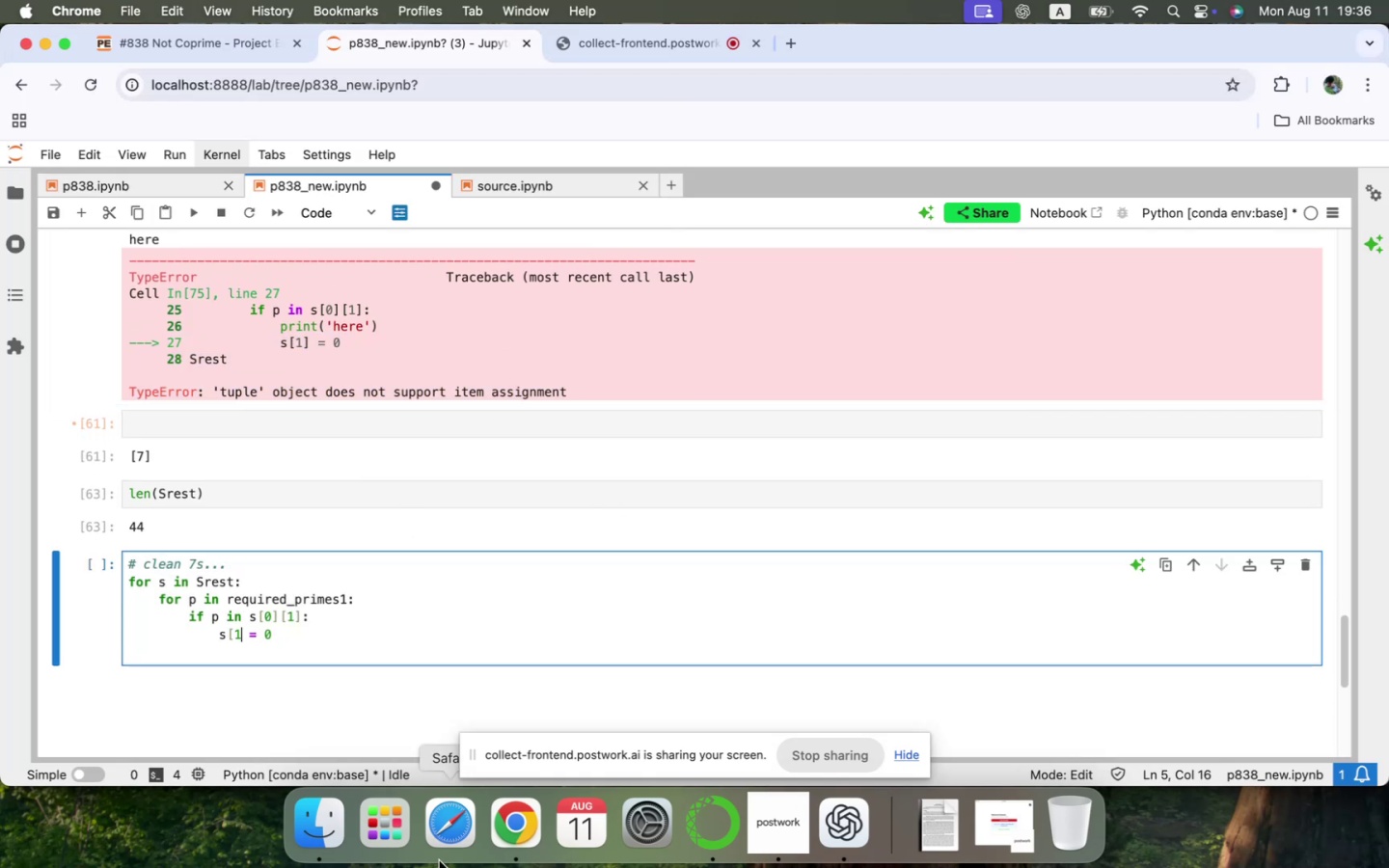 
key(Backspace)
 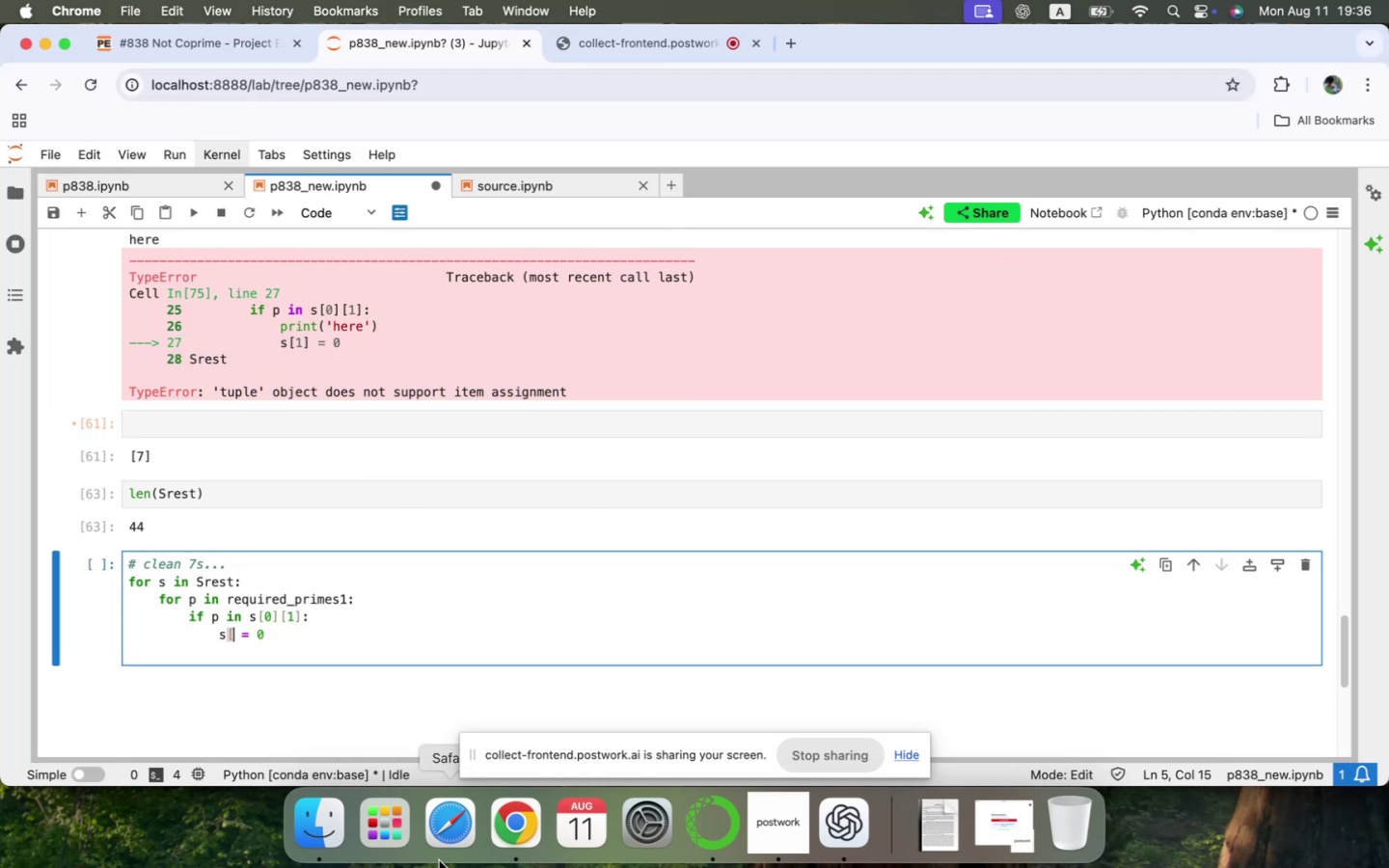 
key(Backspace)
 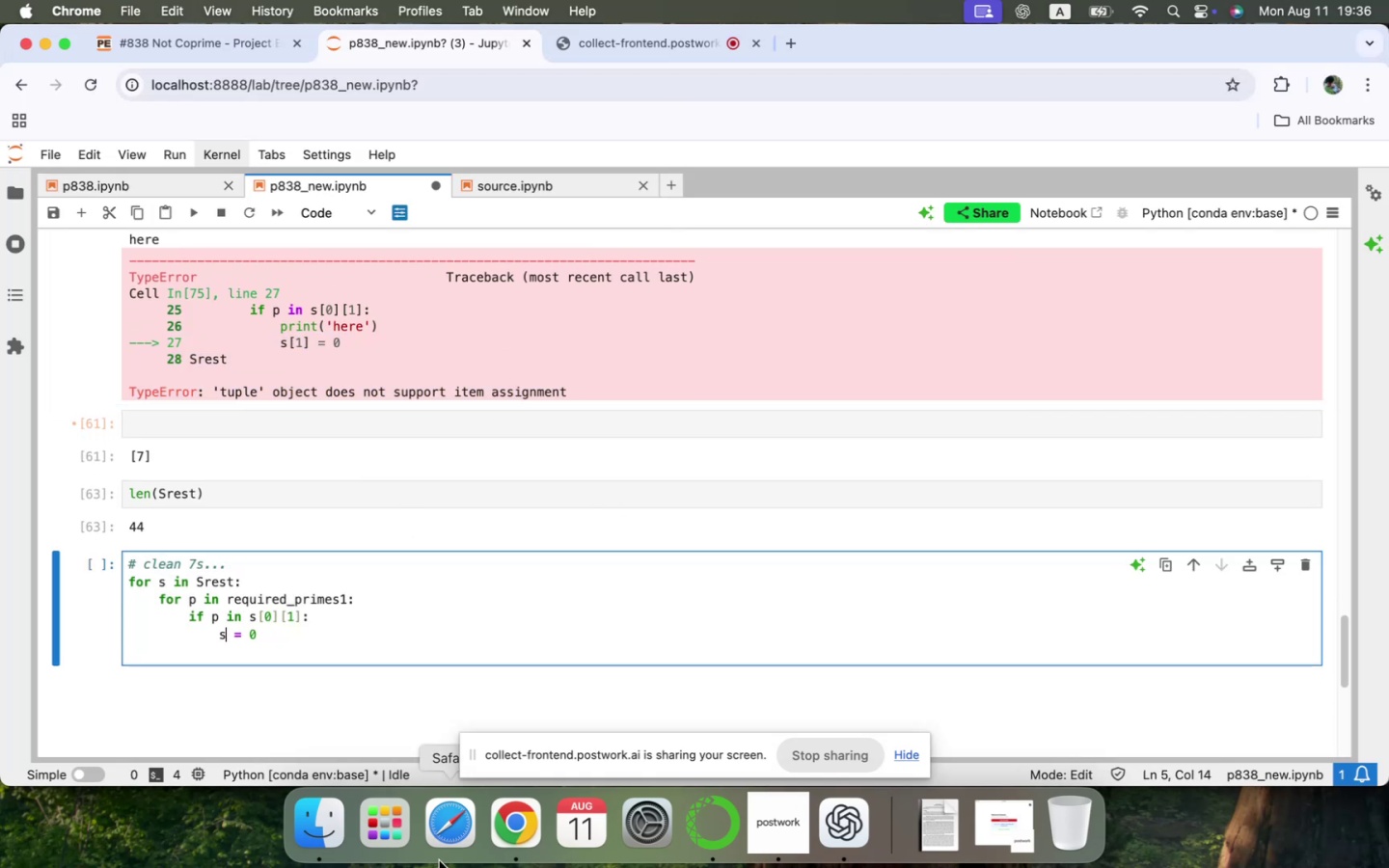 
key(ArrowRight)
 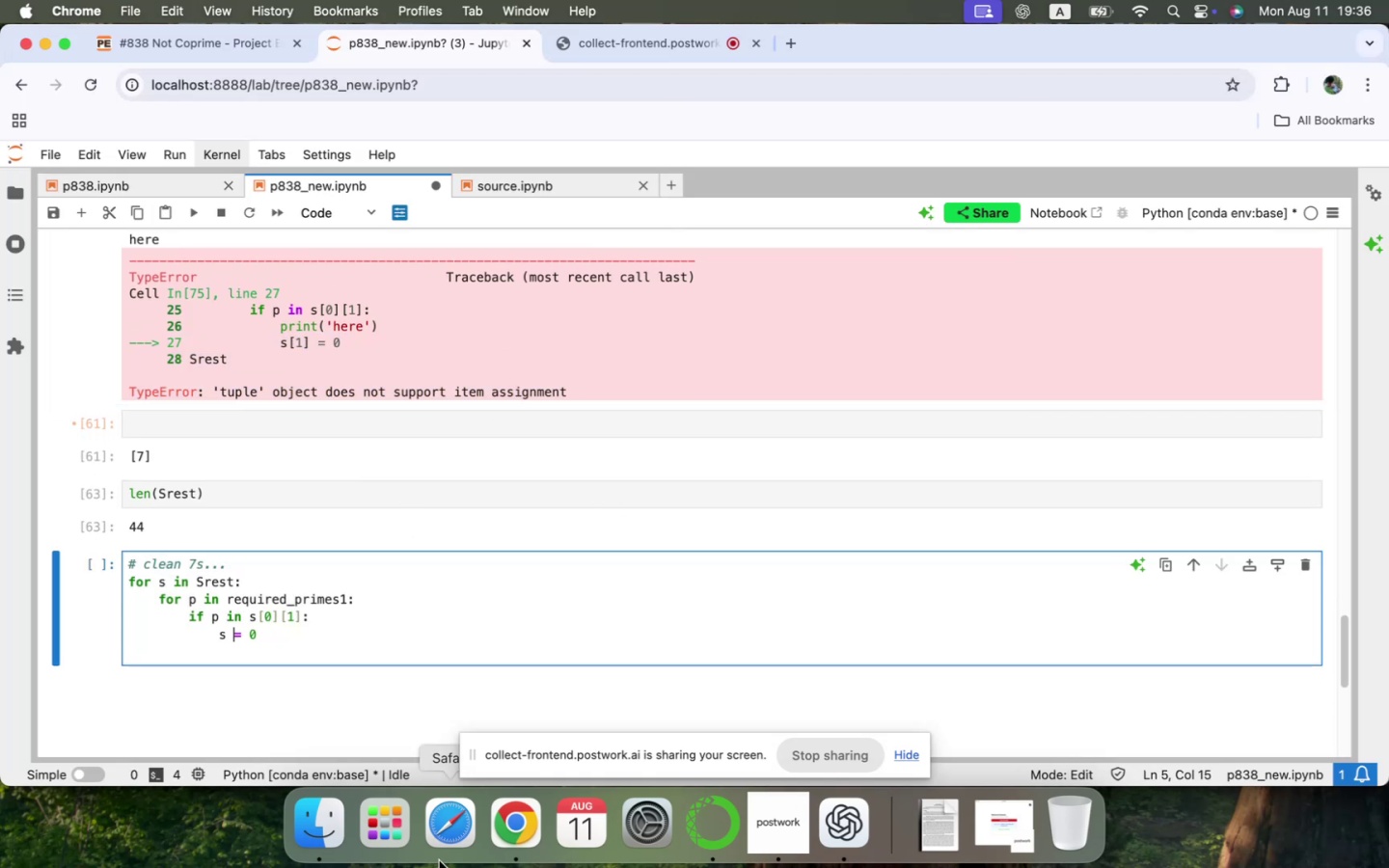 
key(ArrowRight)
 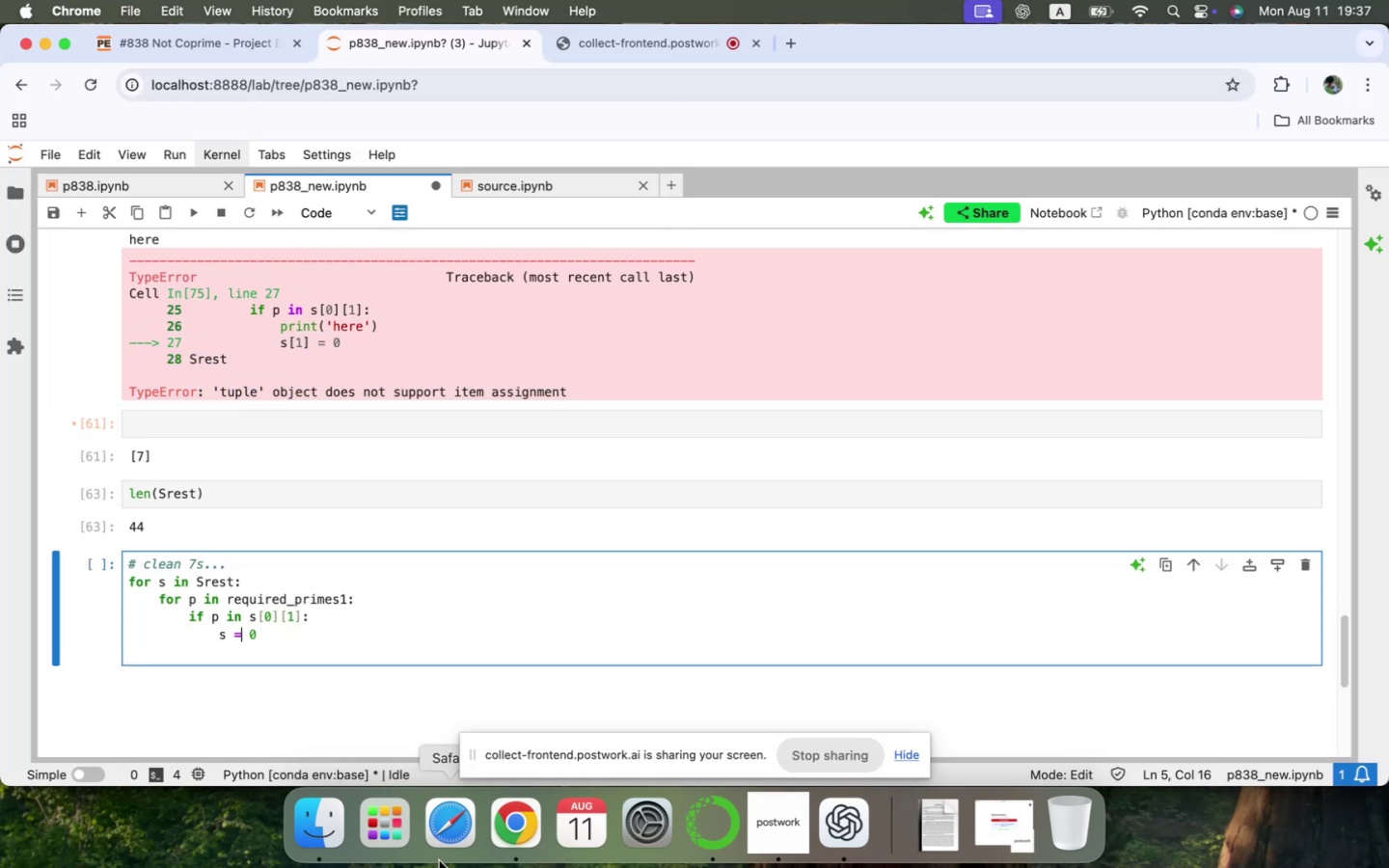 
key(ArrowRight)
 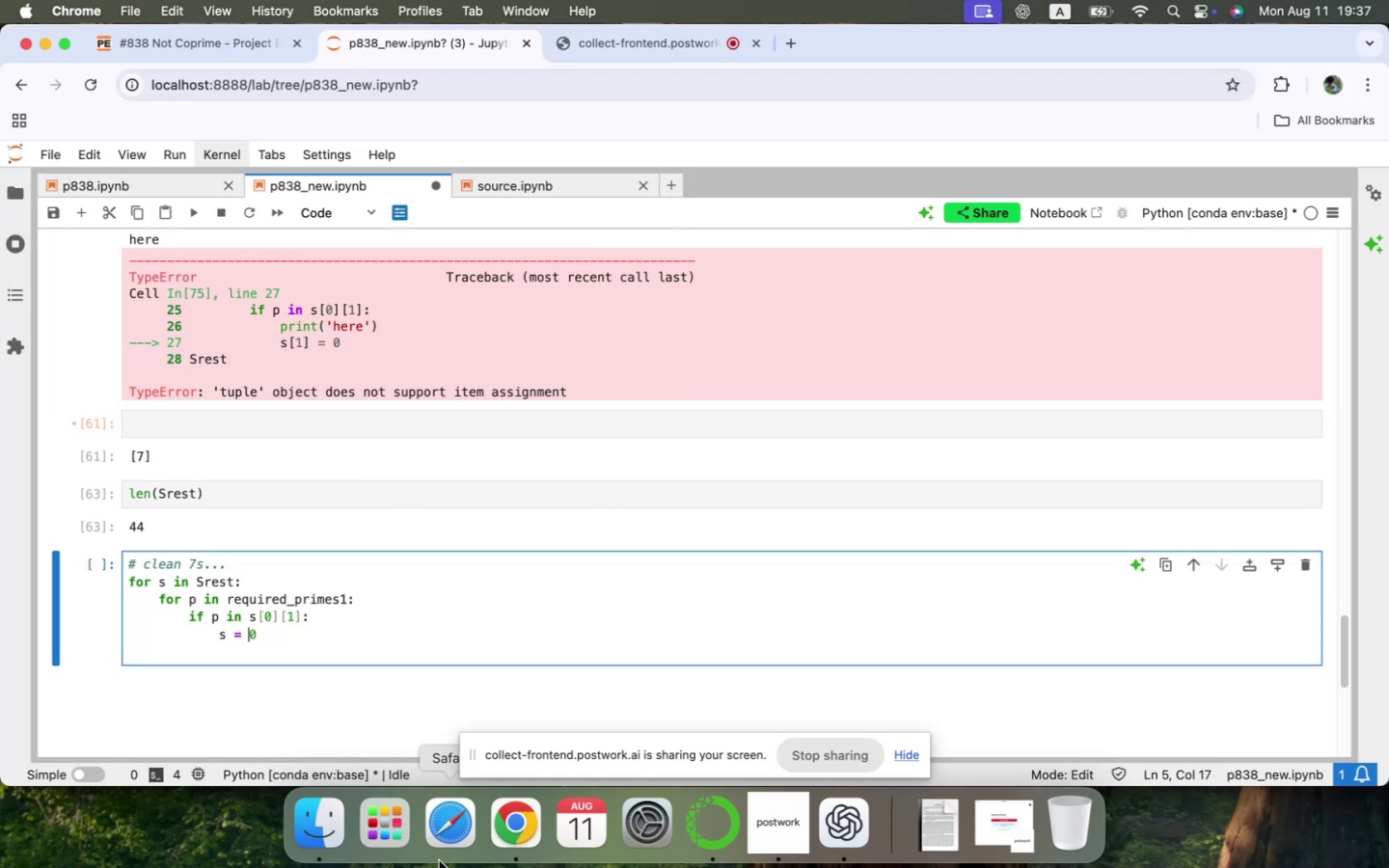 
key(ArrowRight)
 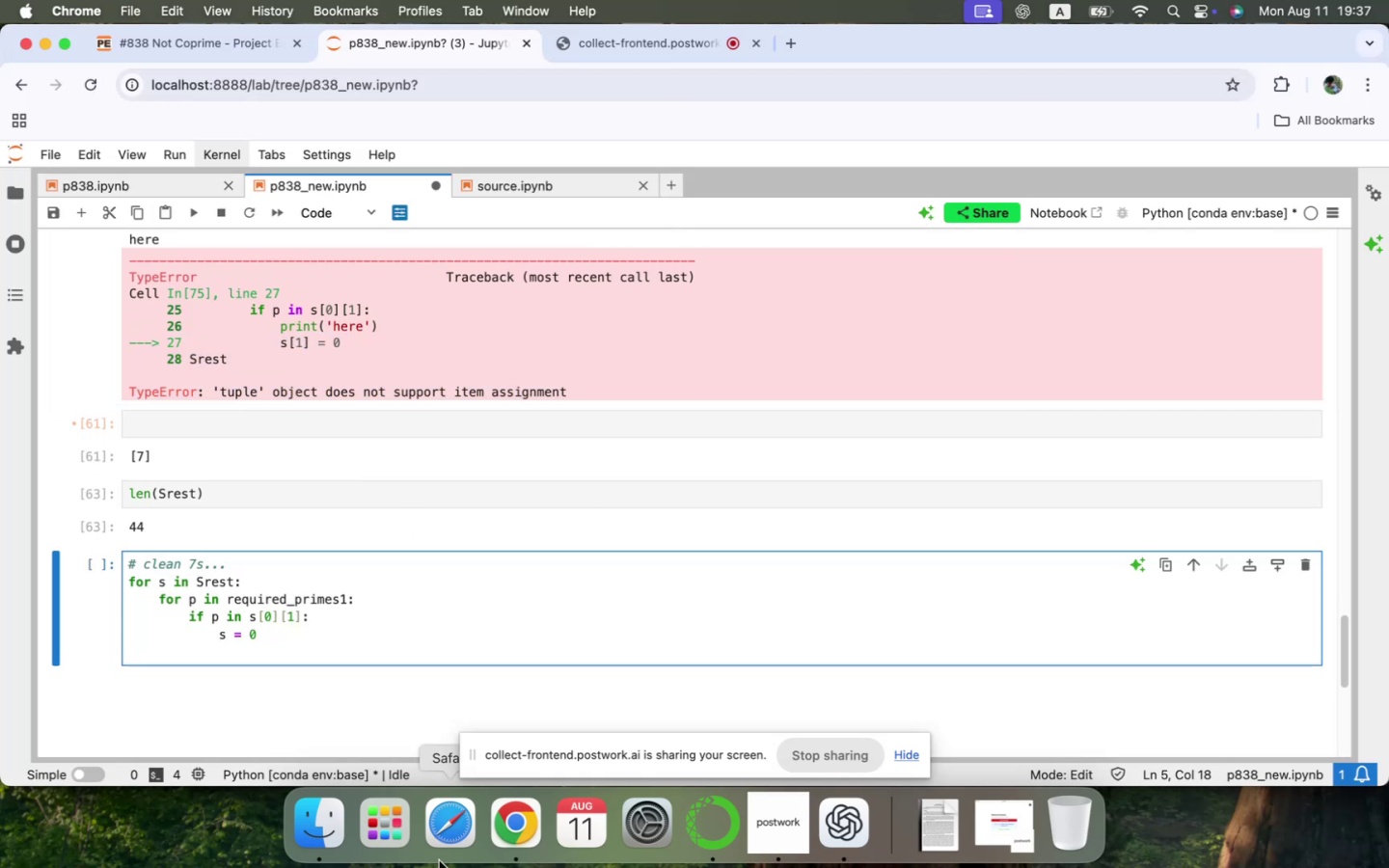 
key(Backspace)
type((s[)
 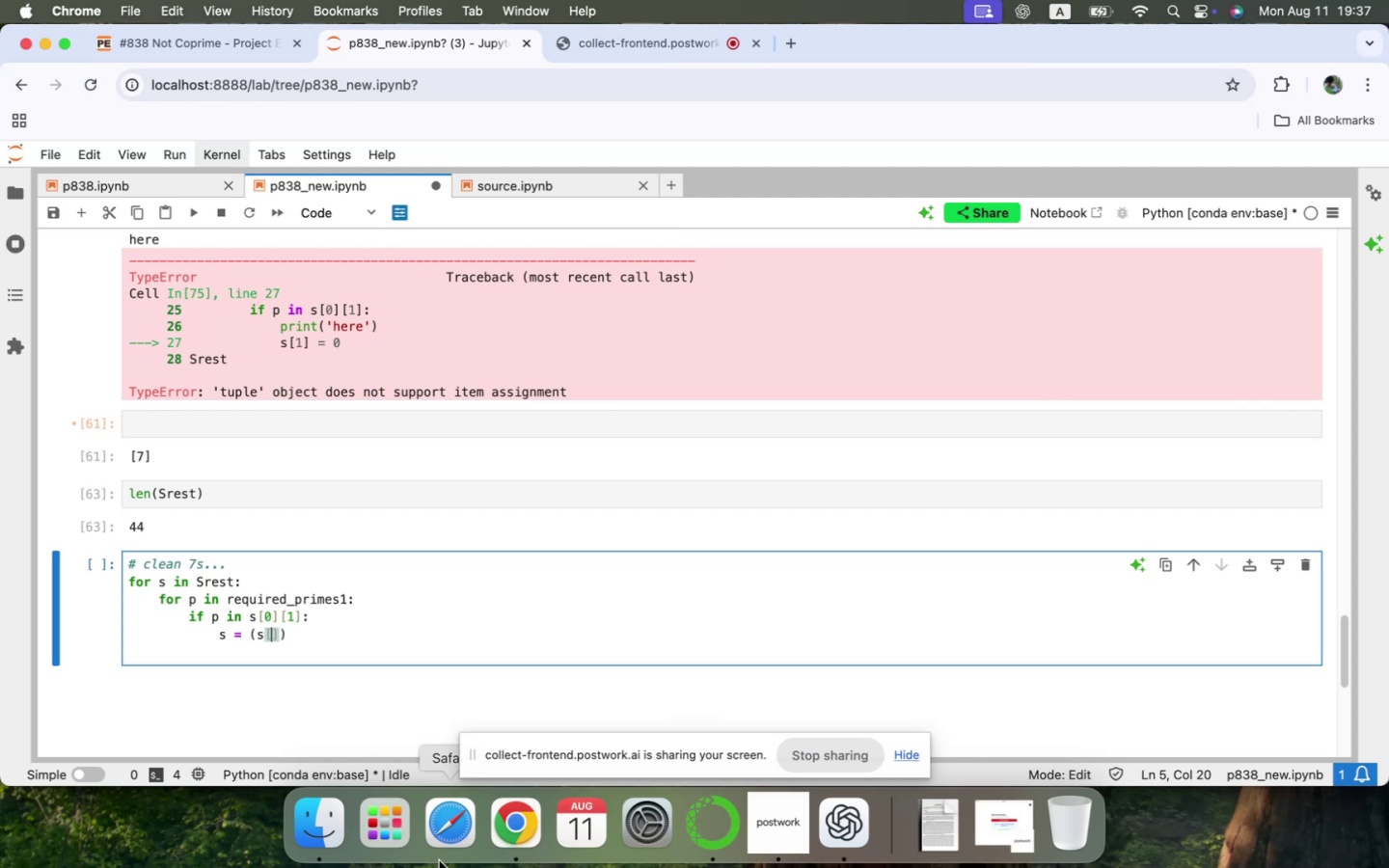 
key(0)
 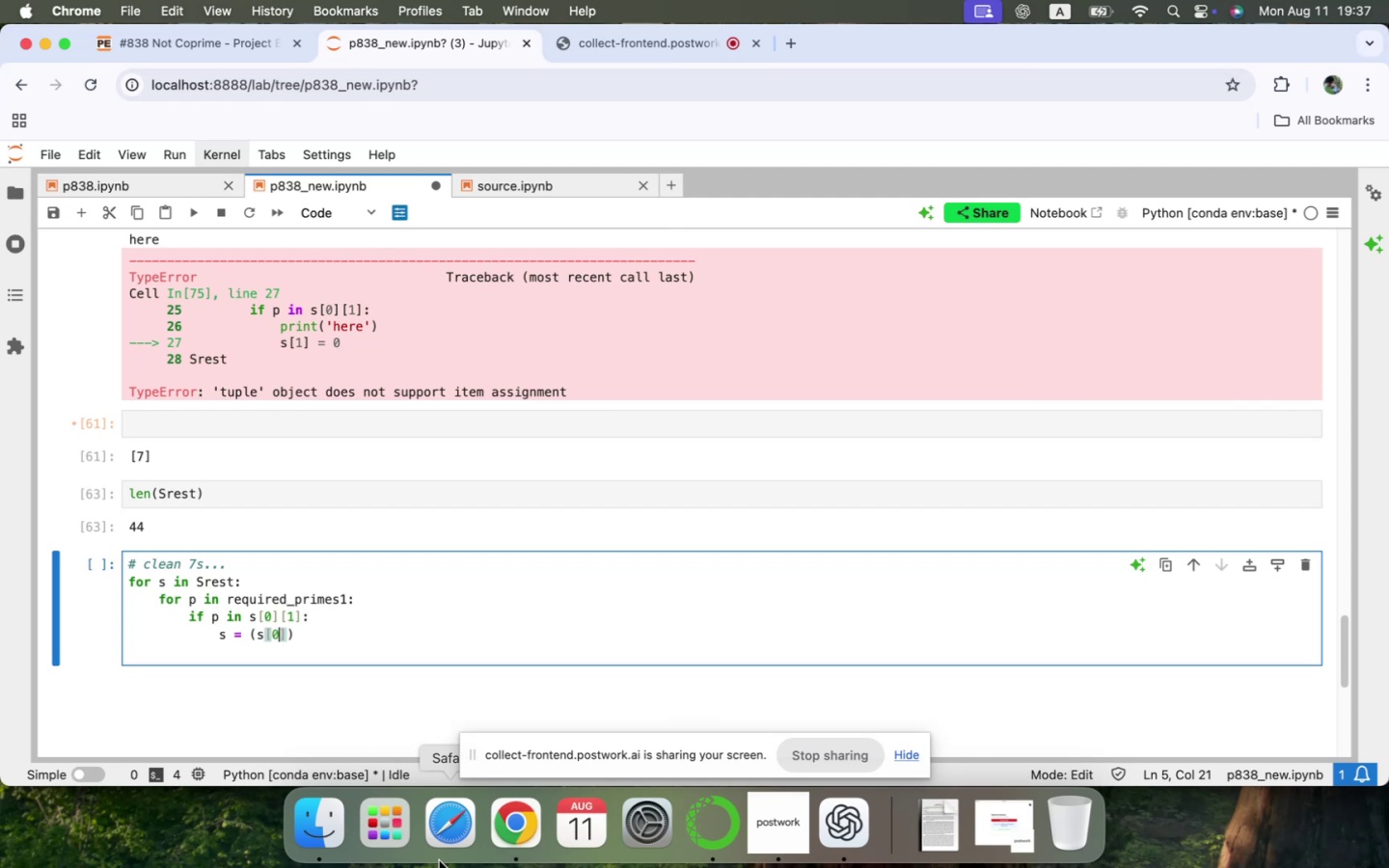 
key(ArrowRight)
 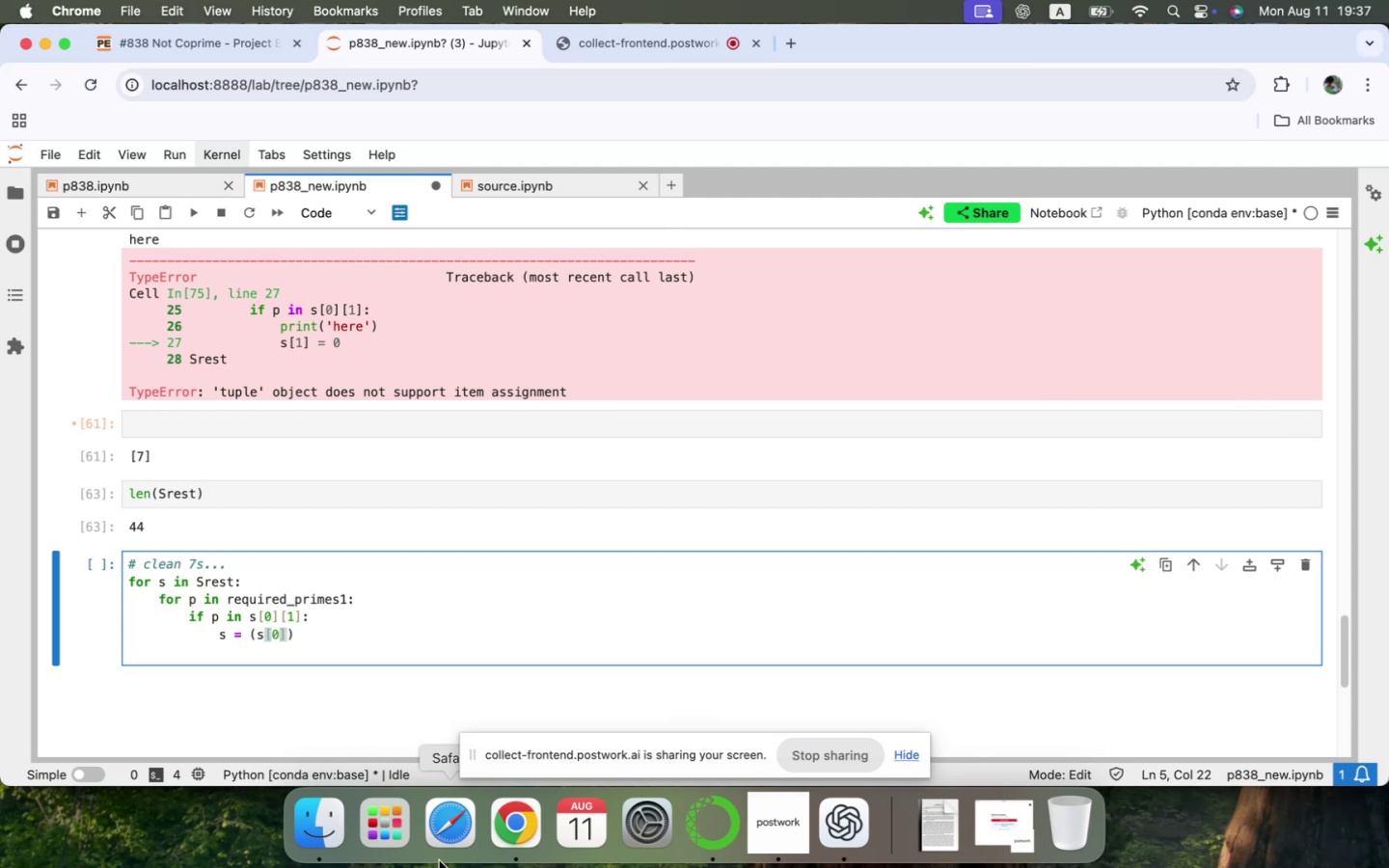 
key(Comma)
 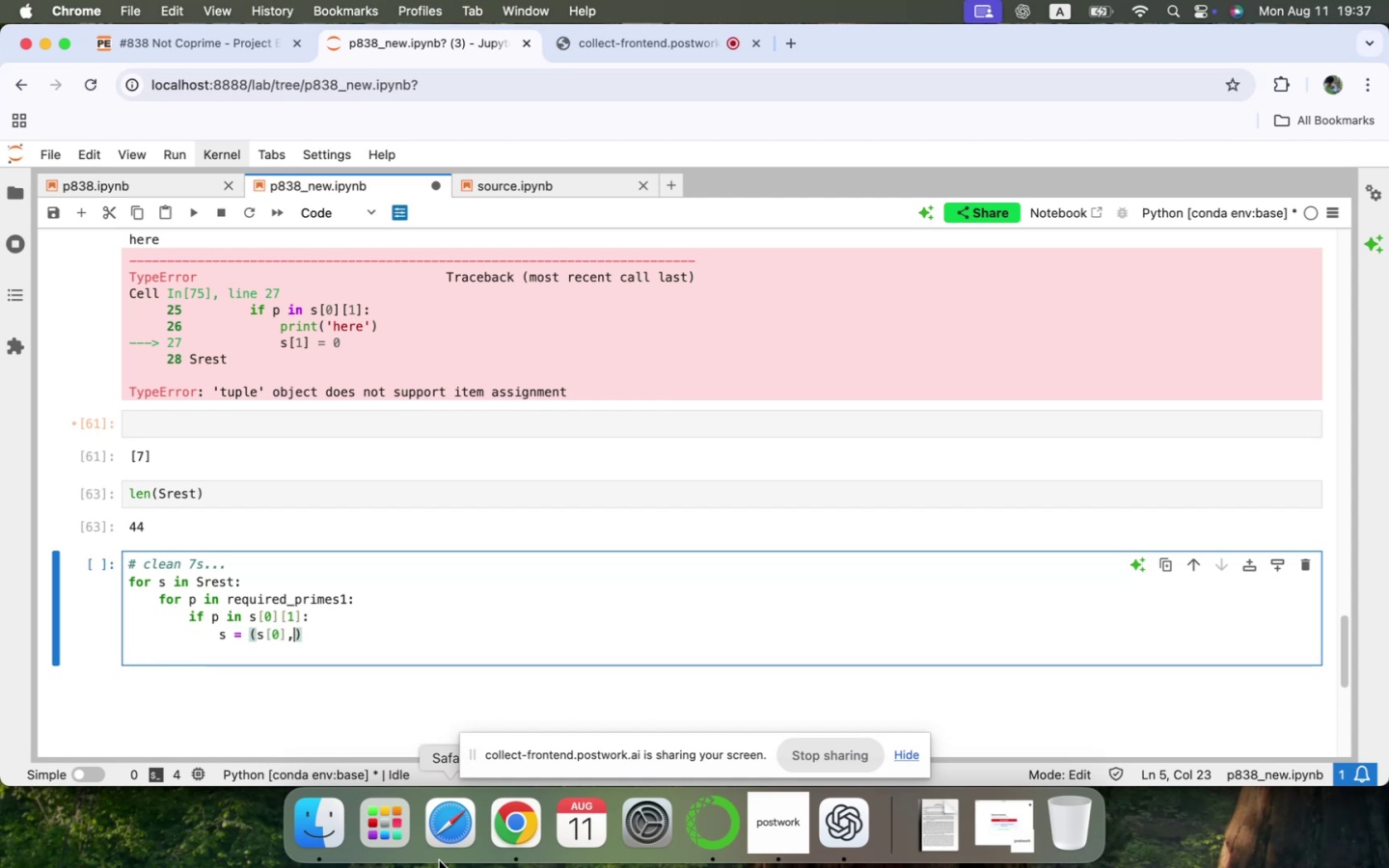 
key(Space)
 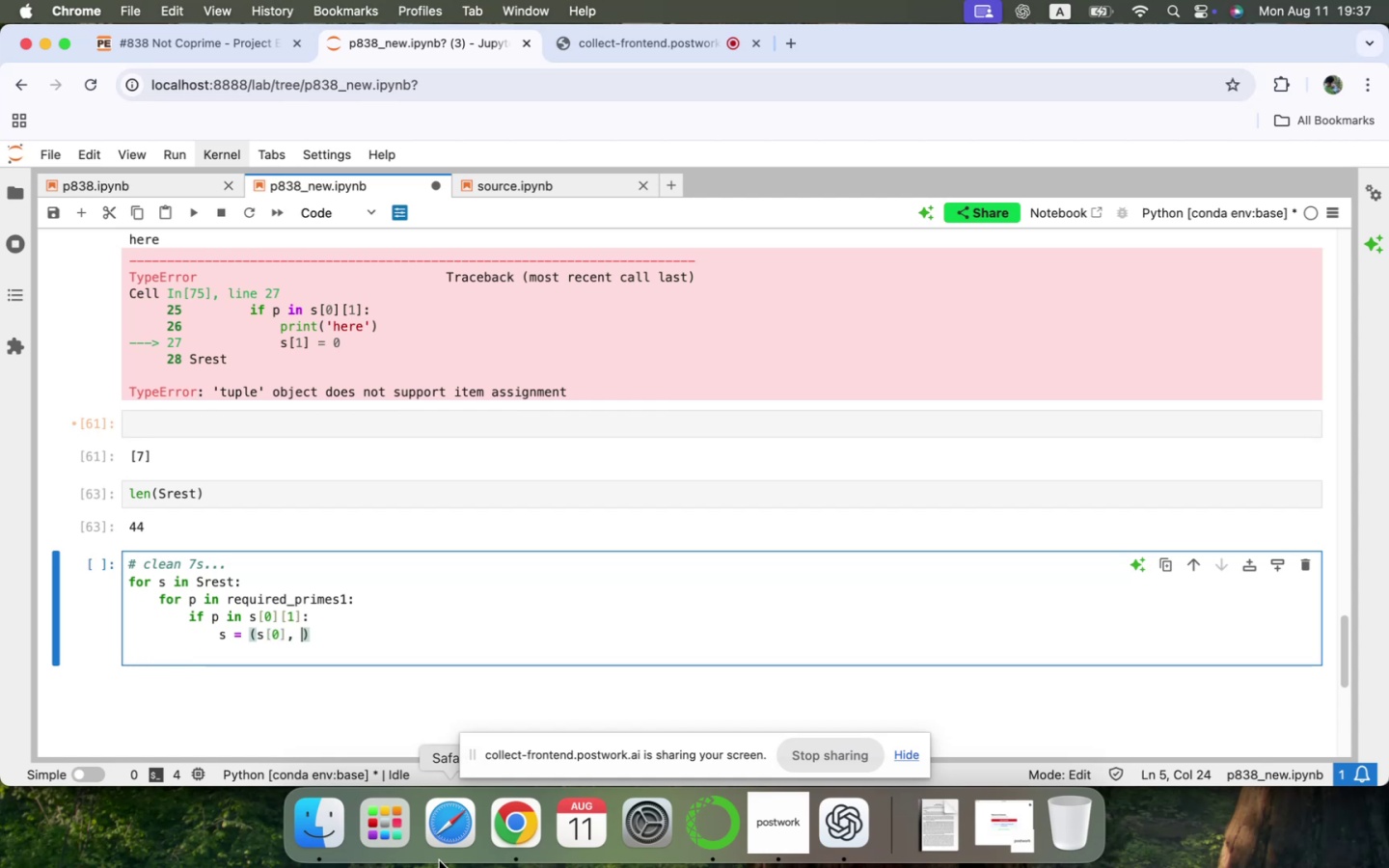 
key(0)
 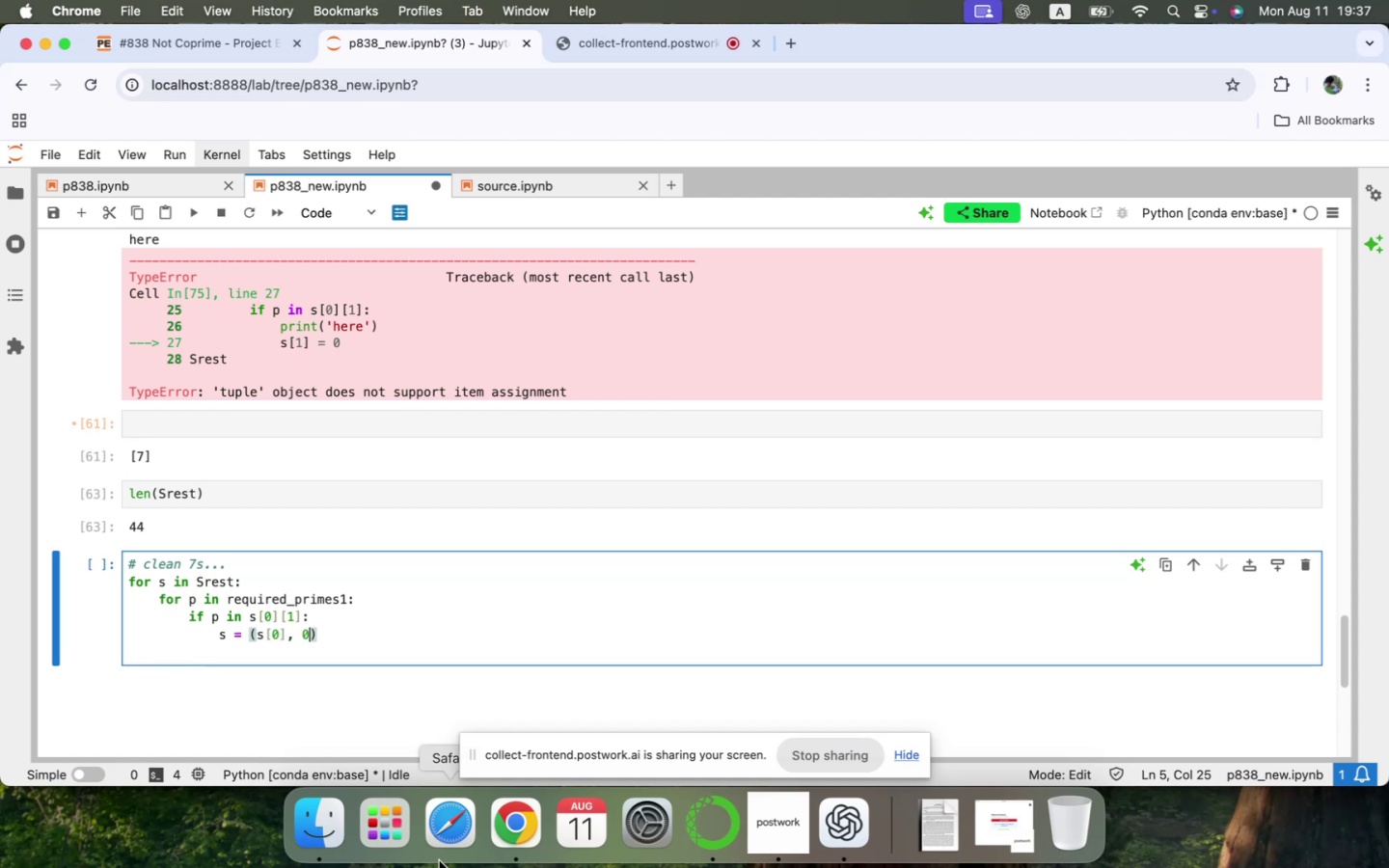 
key(Shift+ShiftLeft)
 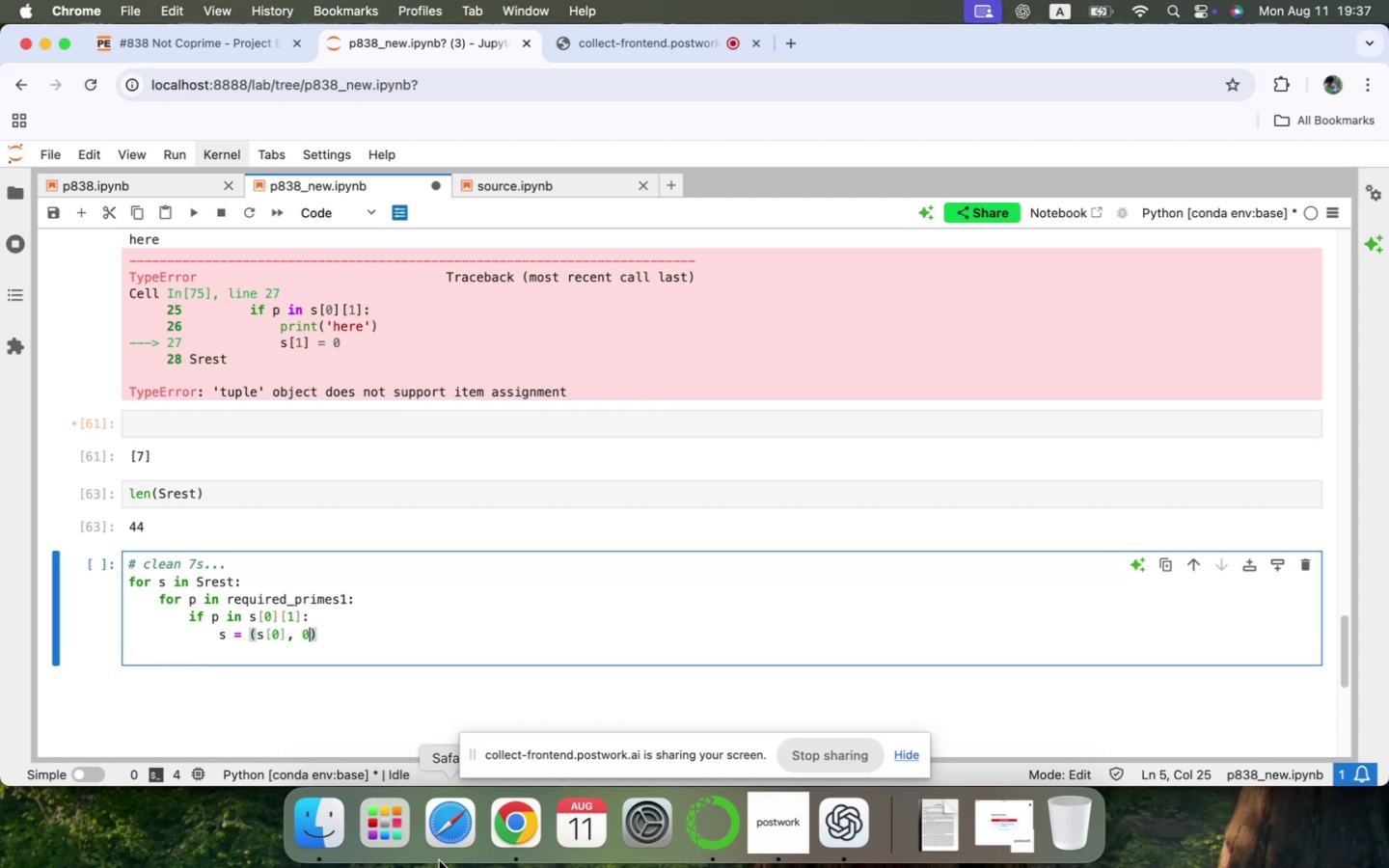 
key(Shift+Enter)
 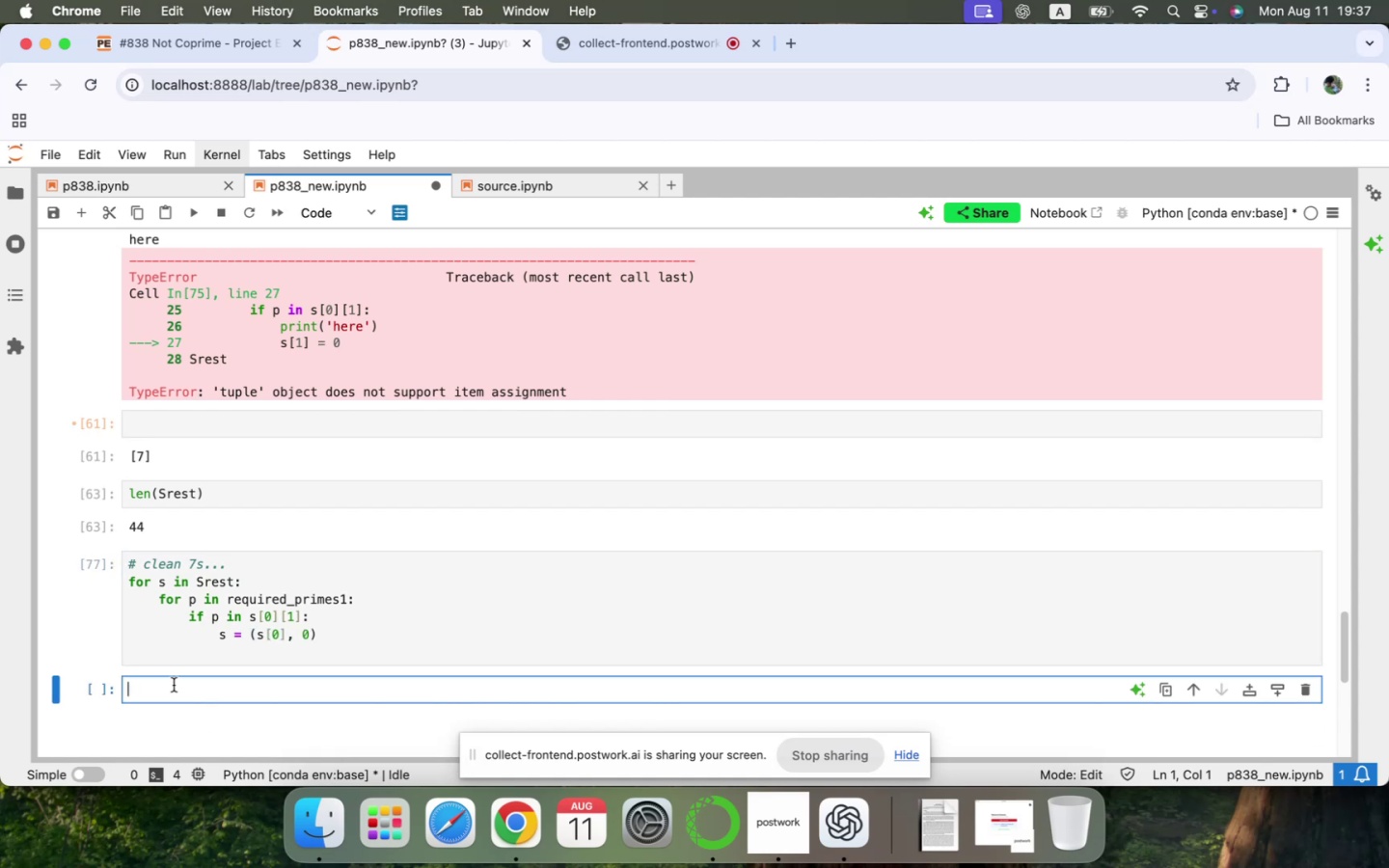 
left_click([153, 656])
 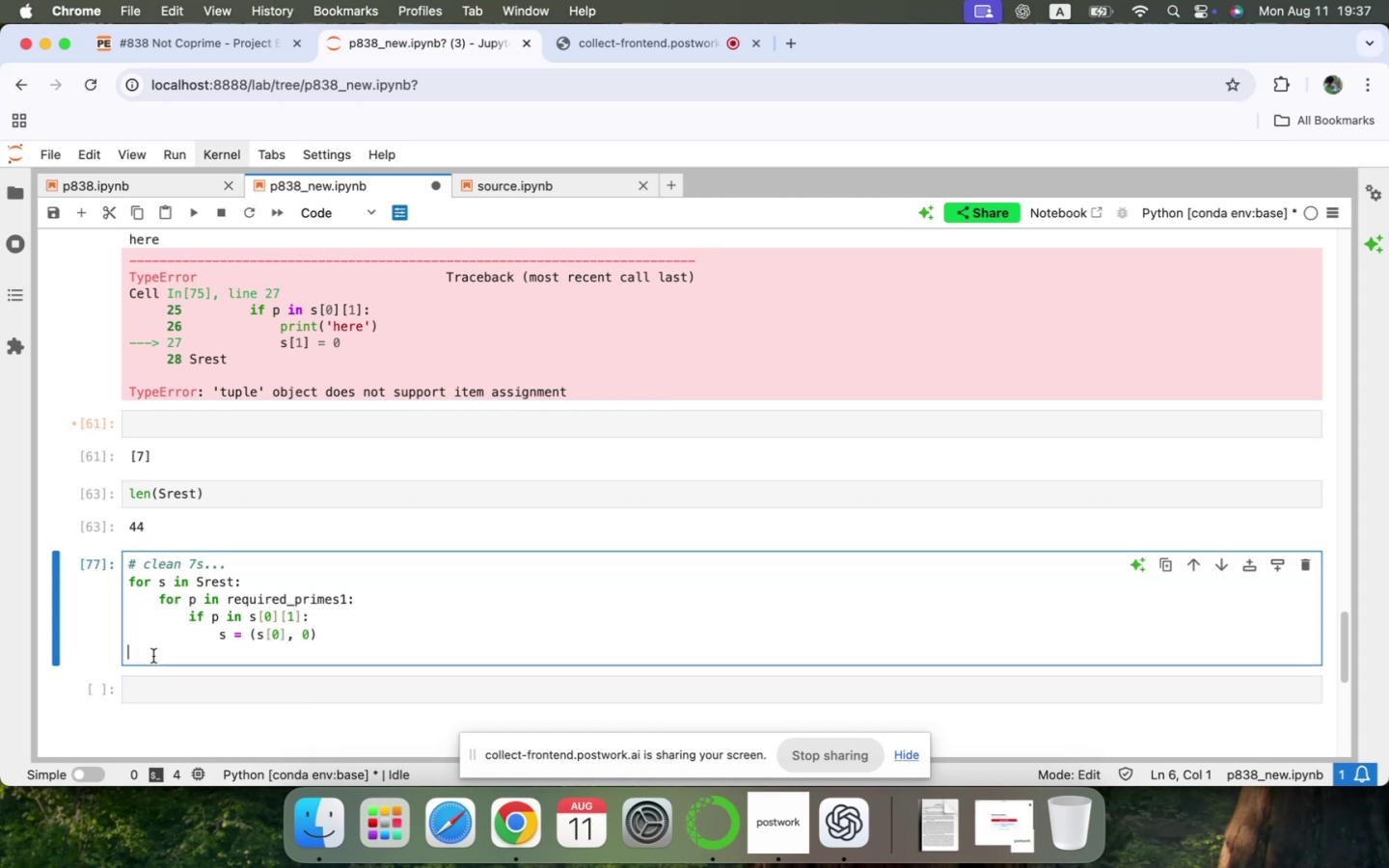 
type(Srest)
 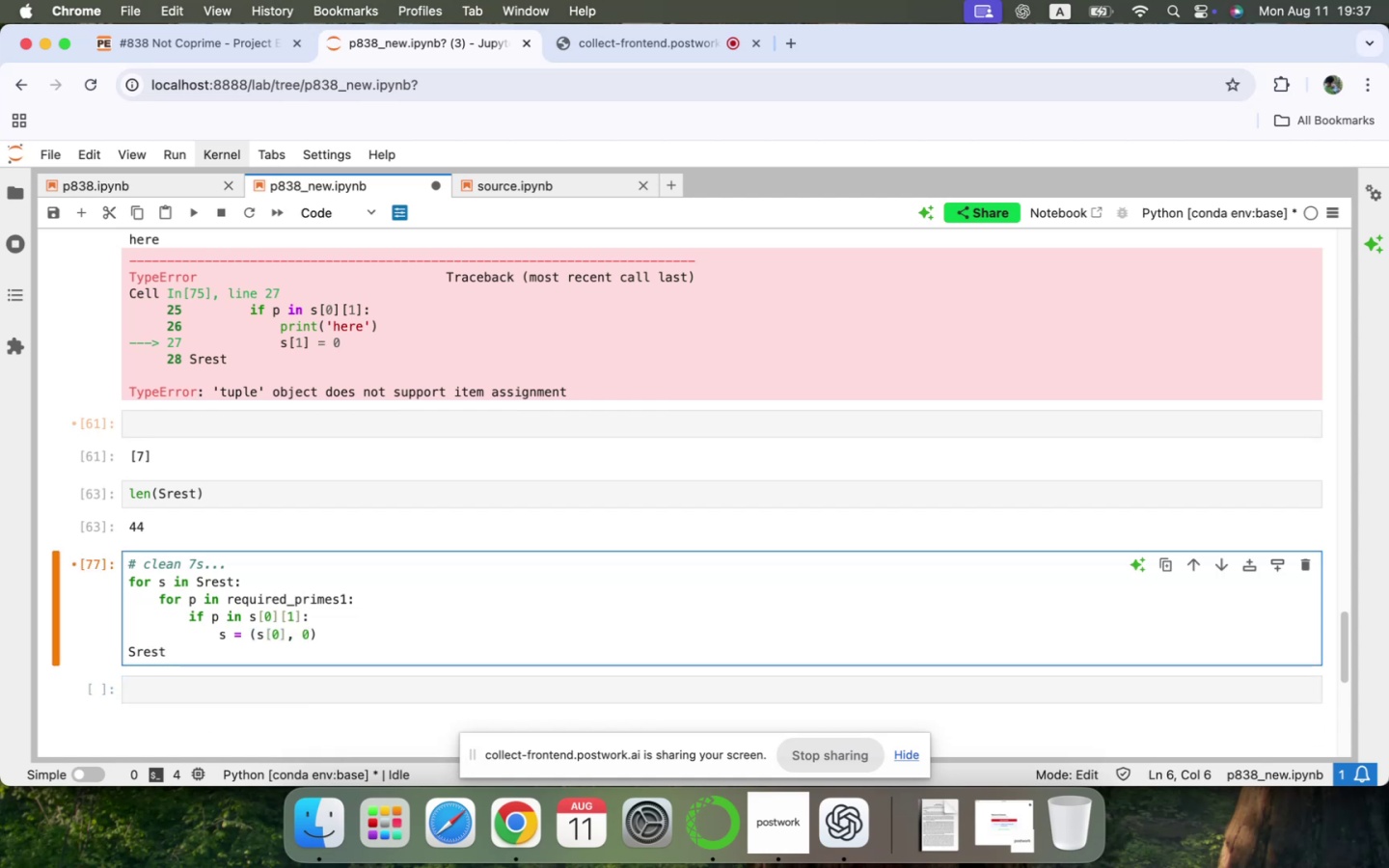 
key(ArrowUp)
 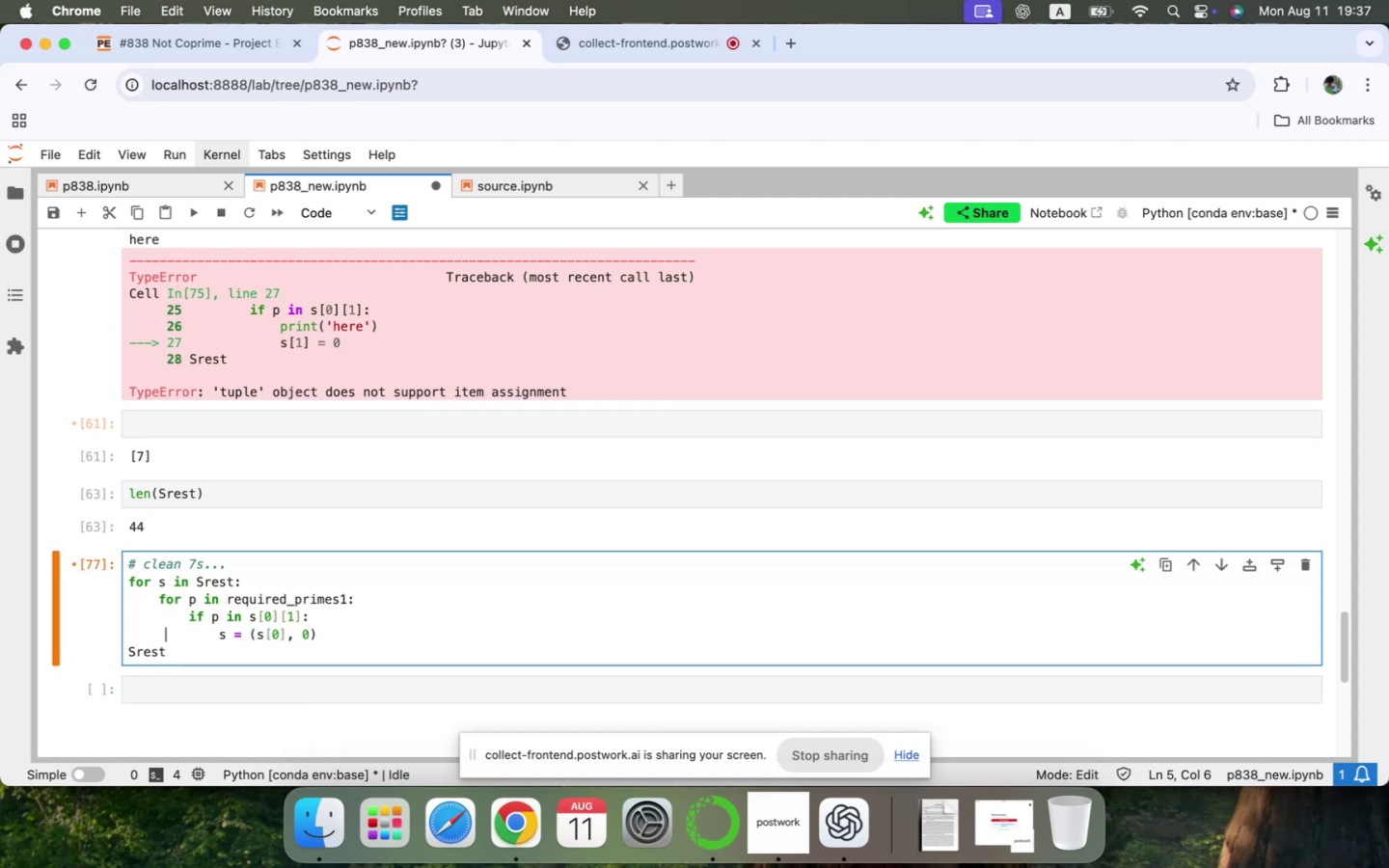 
key(ArrowUp)
 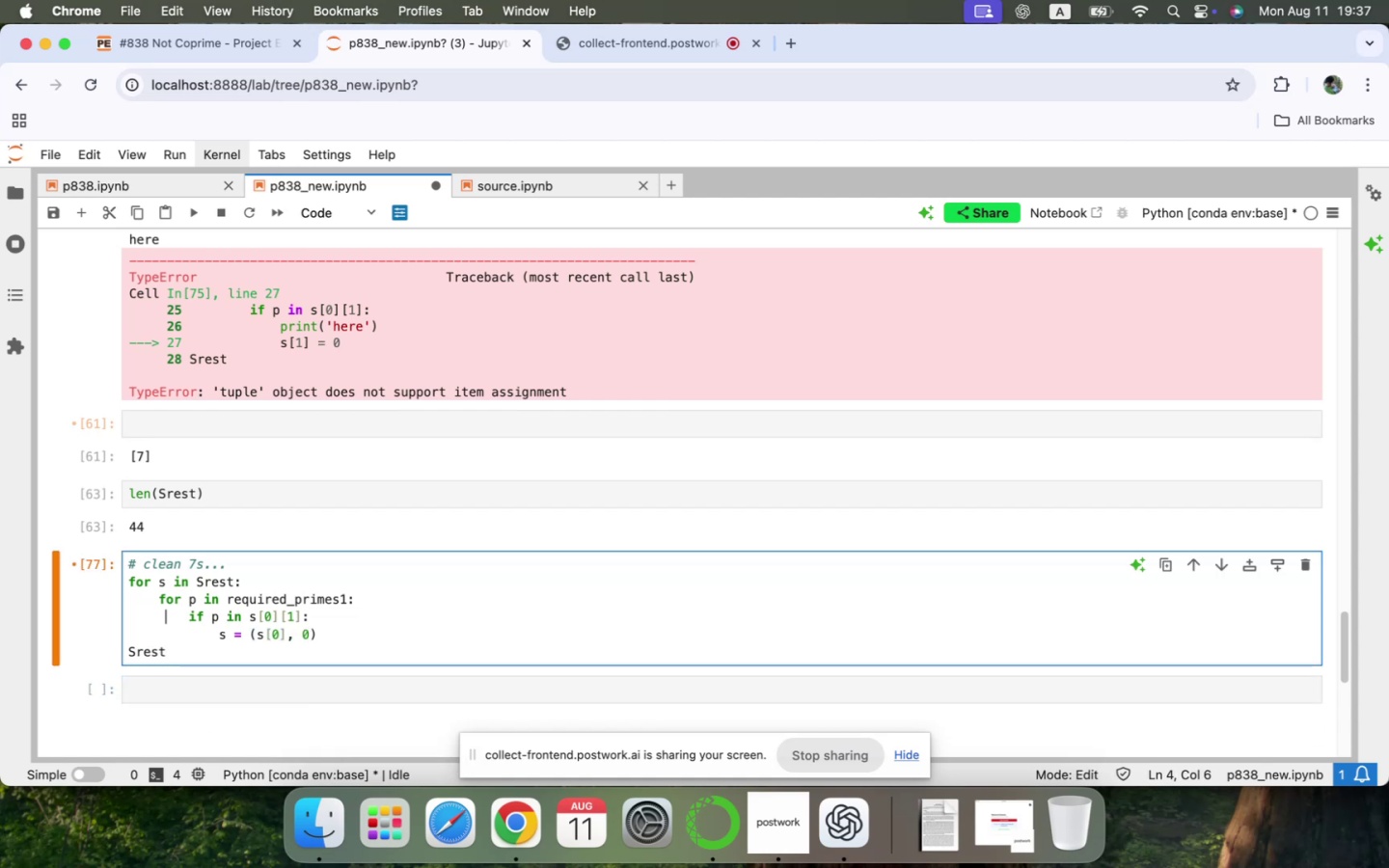 
key(ArrowUp)
 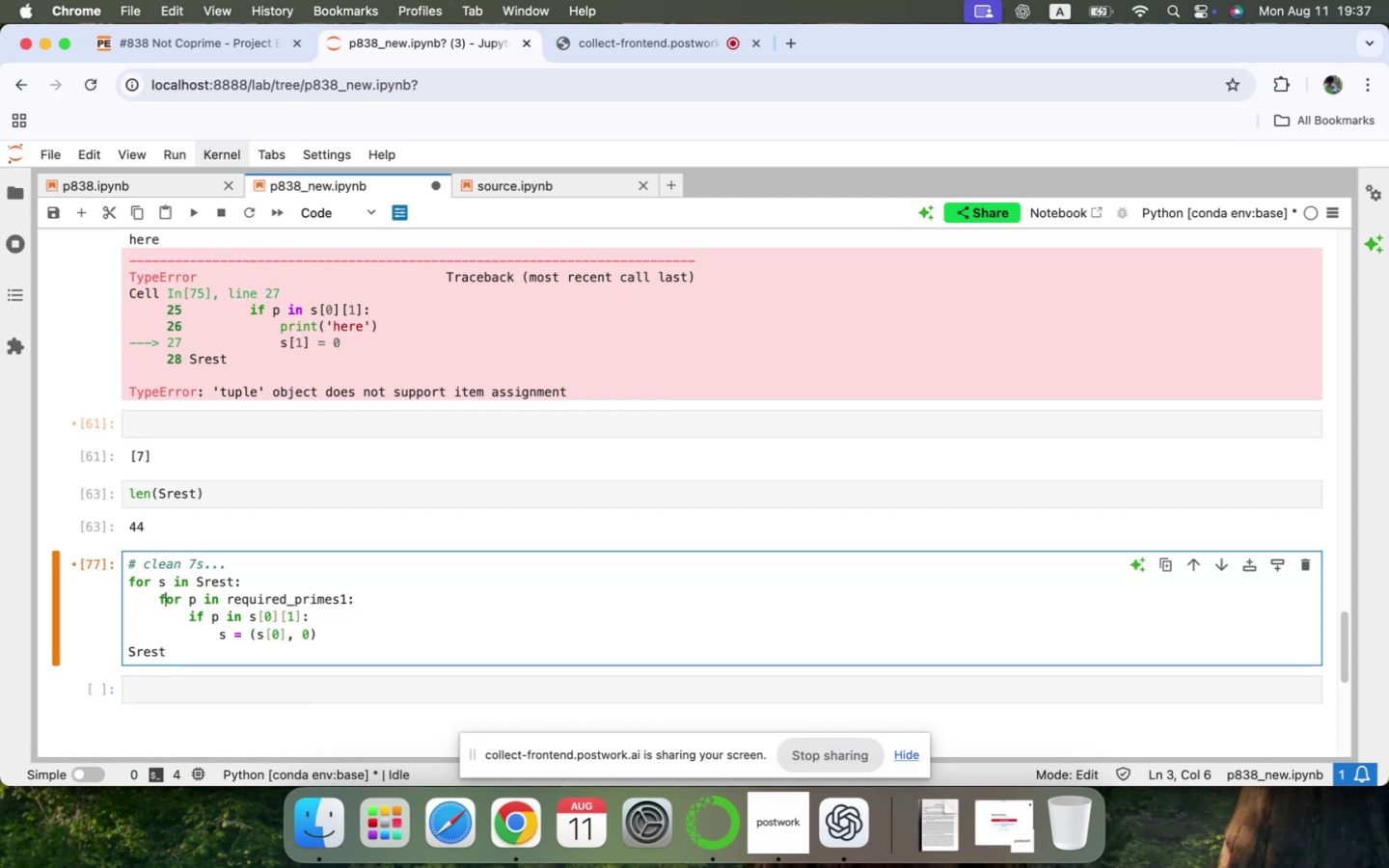 
key(ArrowUp)
 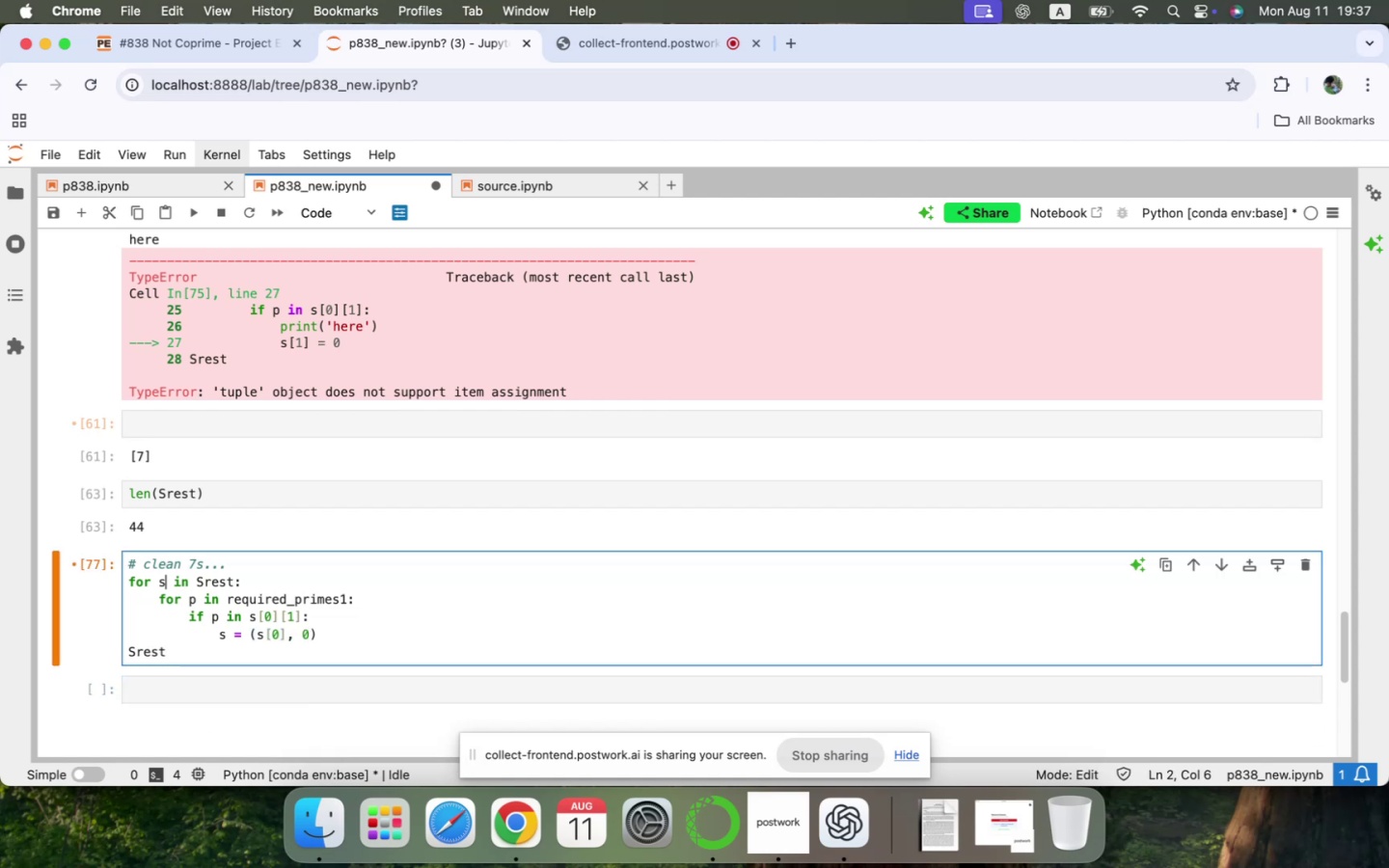 
key(ArrowUp)
 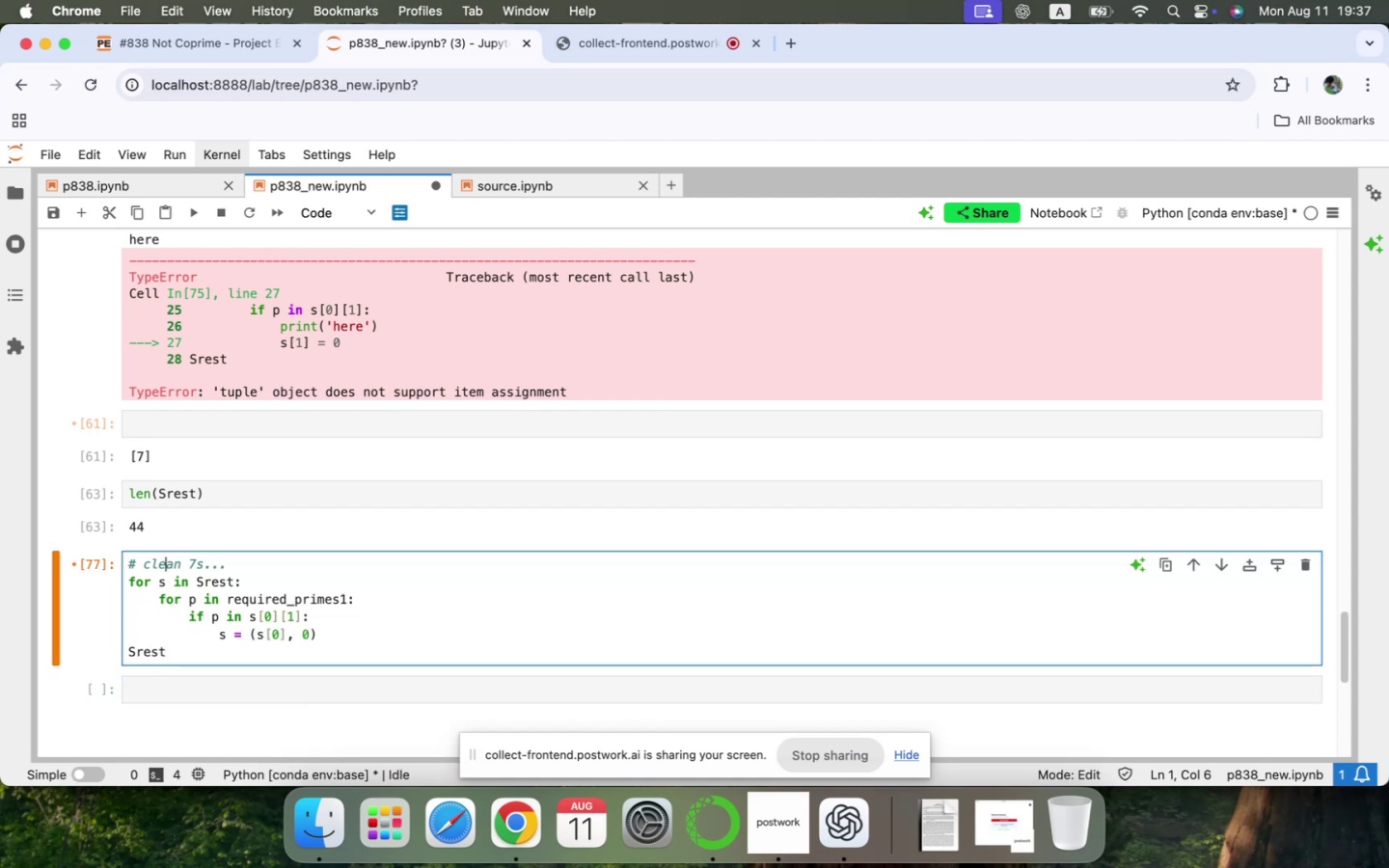 
key(ArrowUp)
 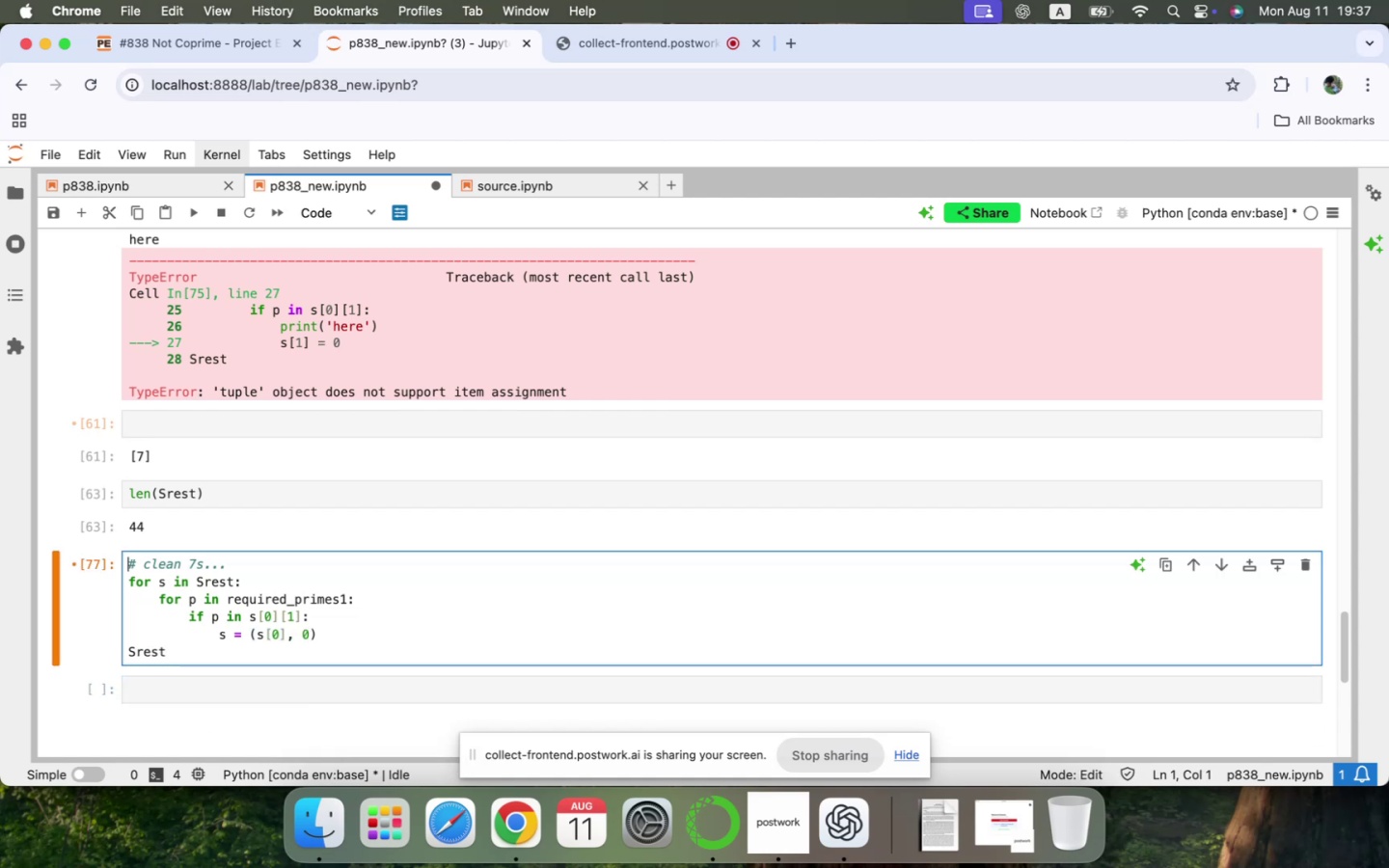 
key(ArrowDown)
 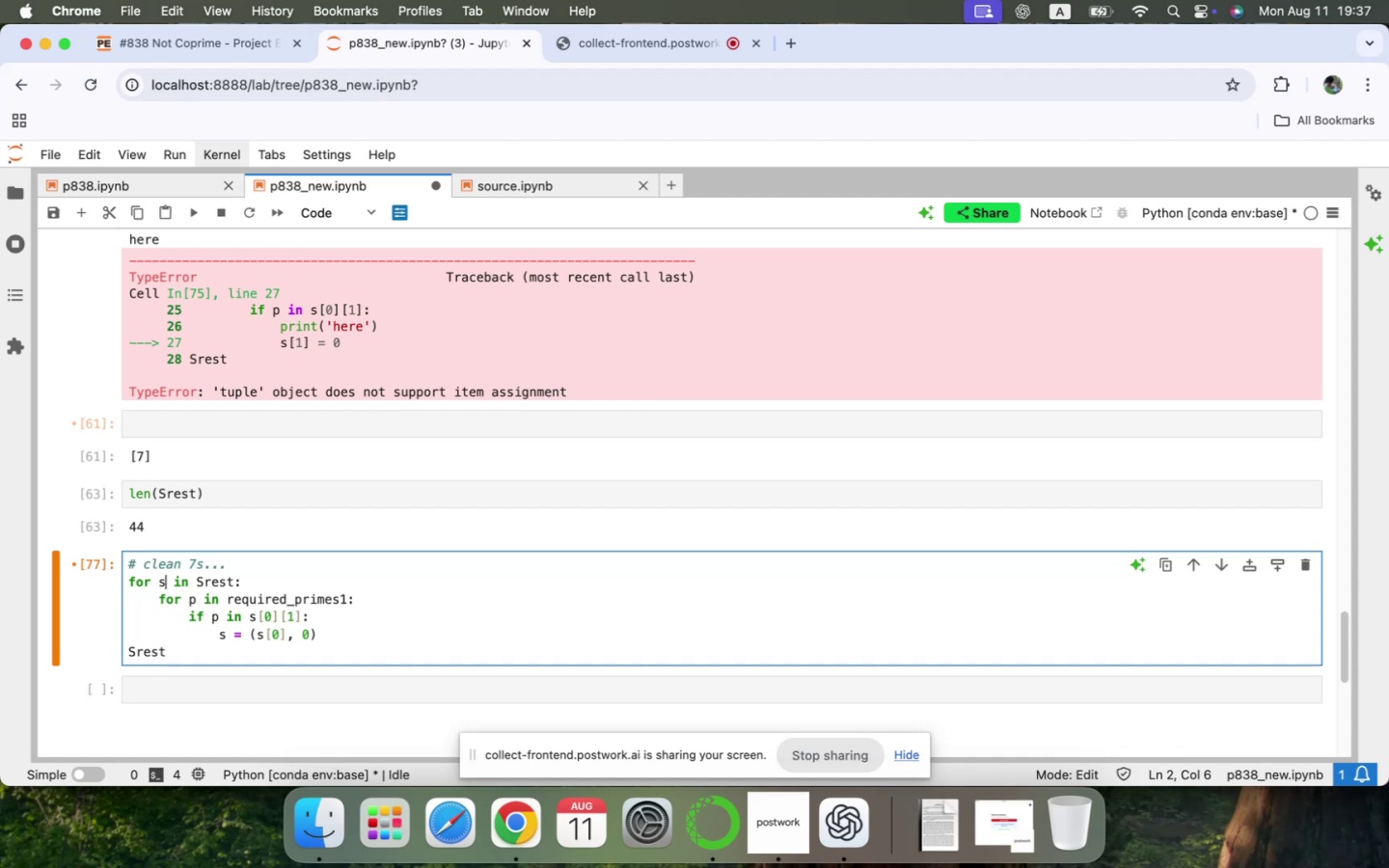 
key(ArrowUp)
 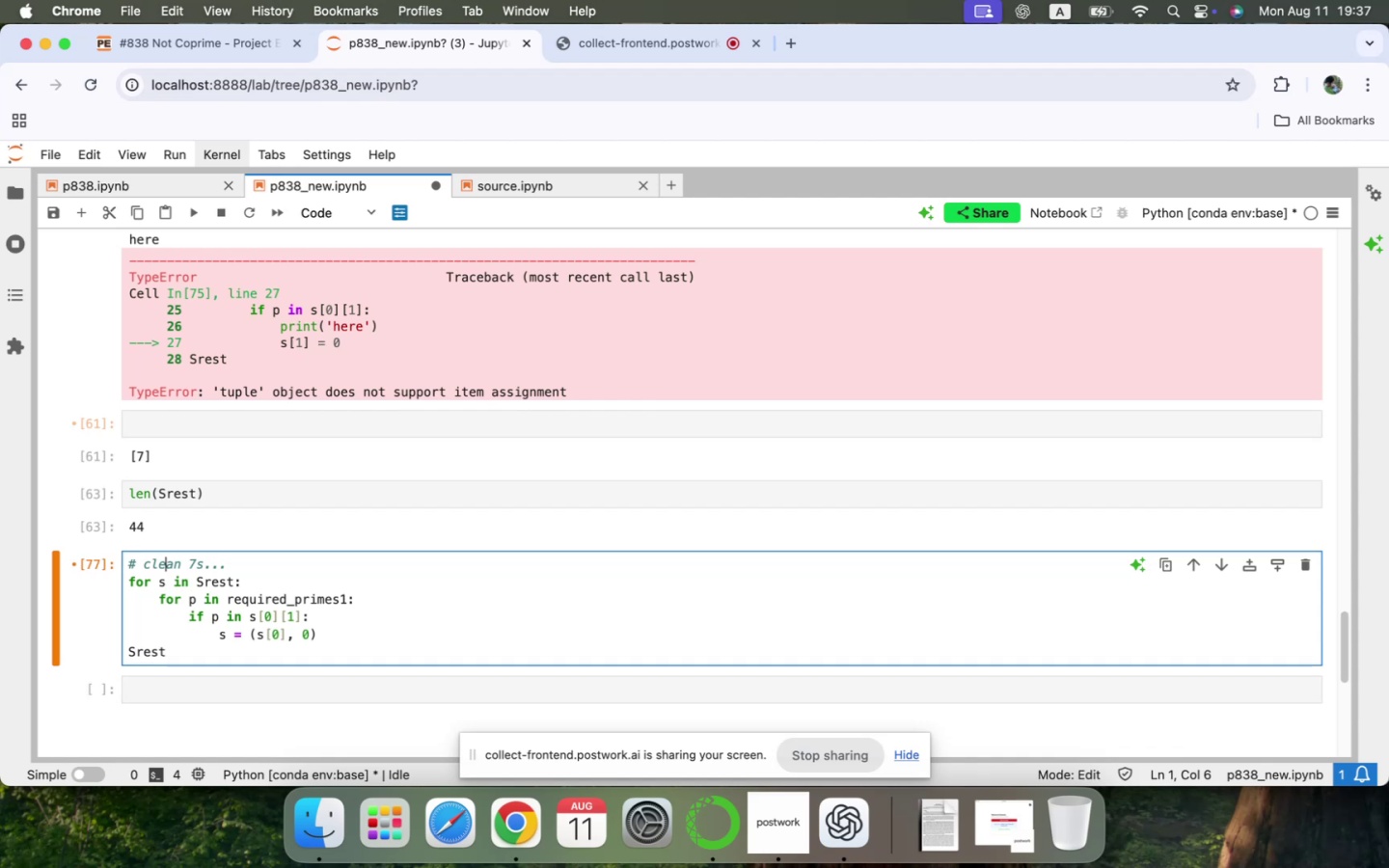 
key(ArrowUp)
 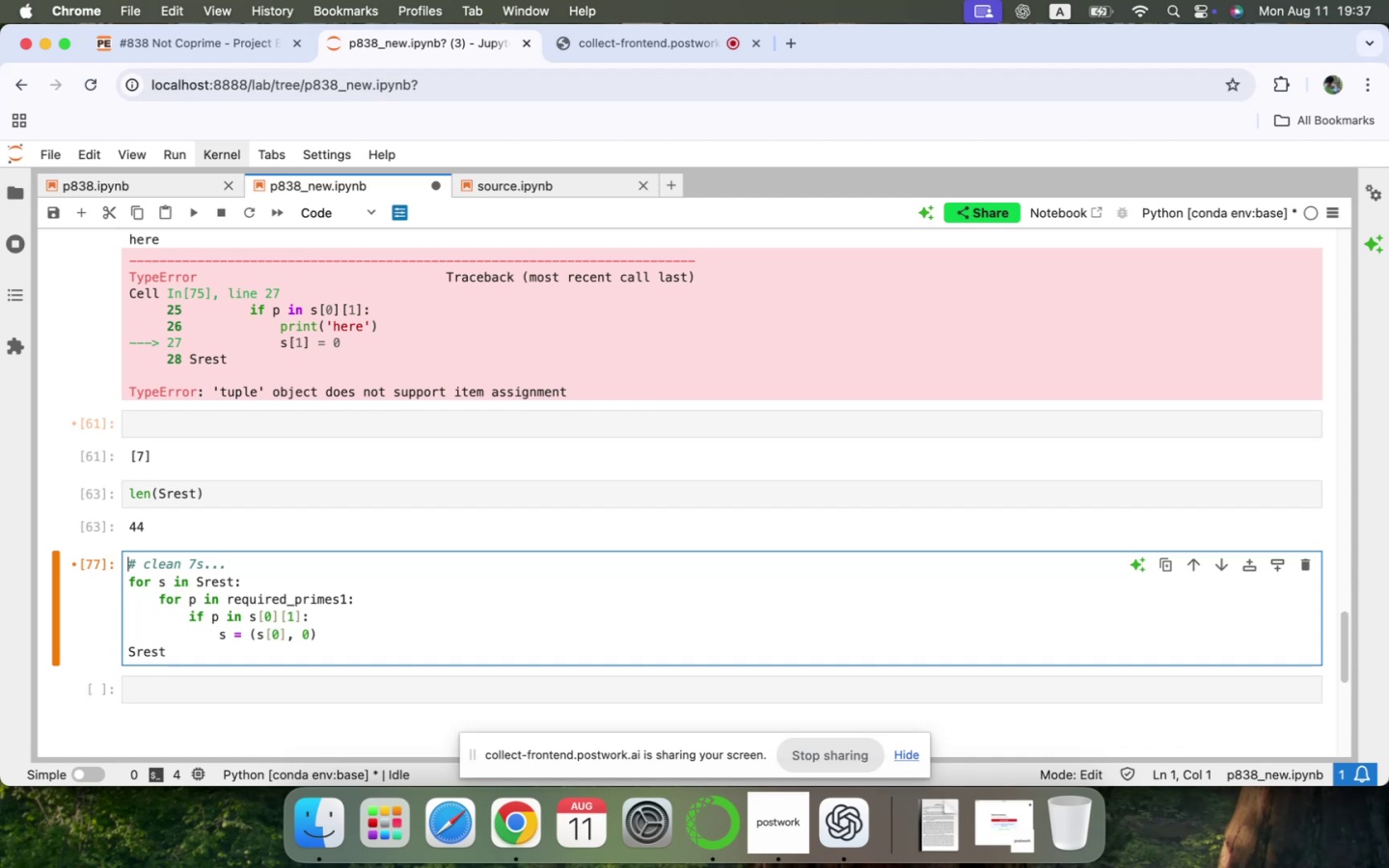 
key(ArrowLeft)
 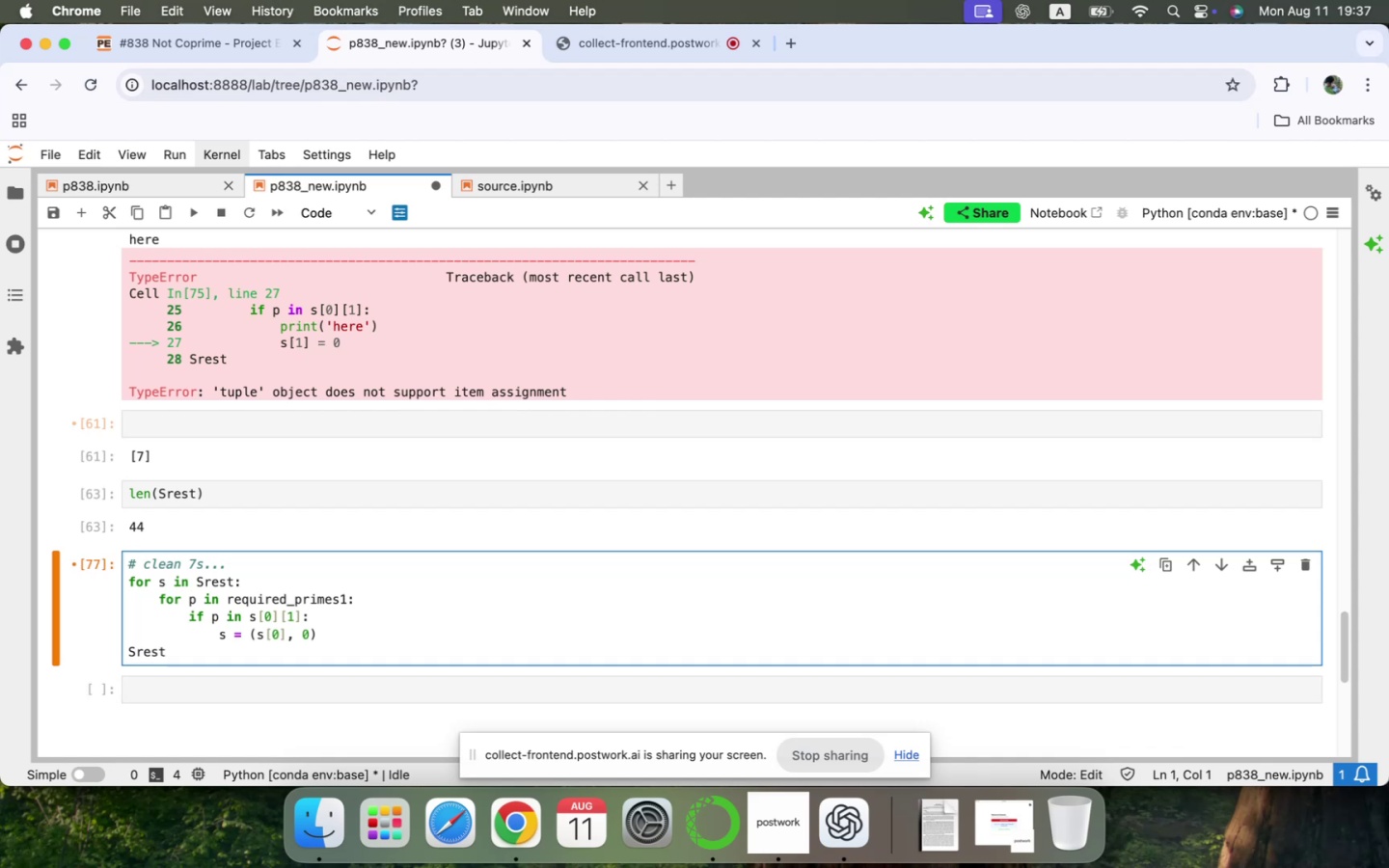 
key(ArrowRight)
 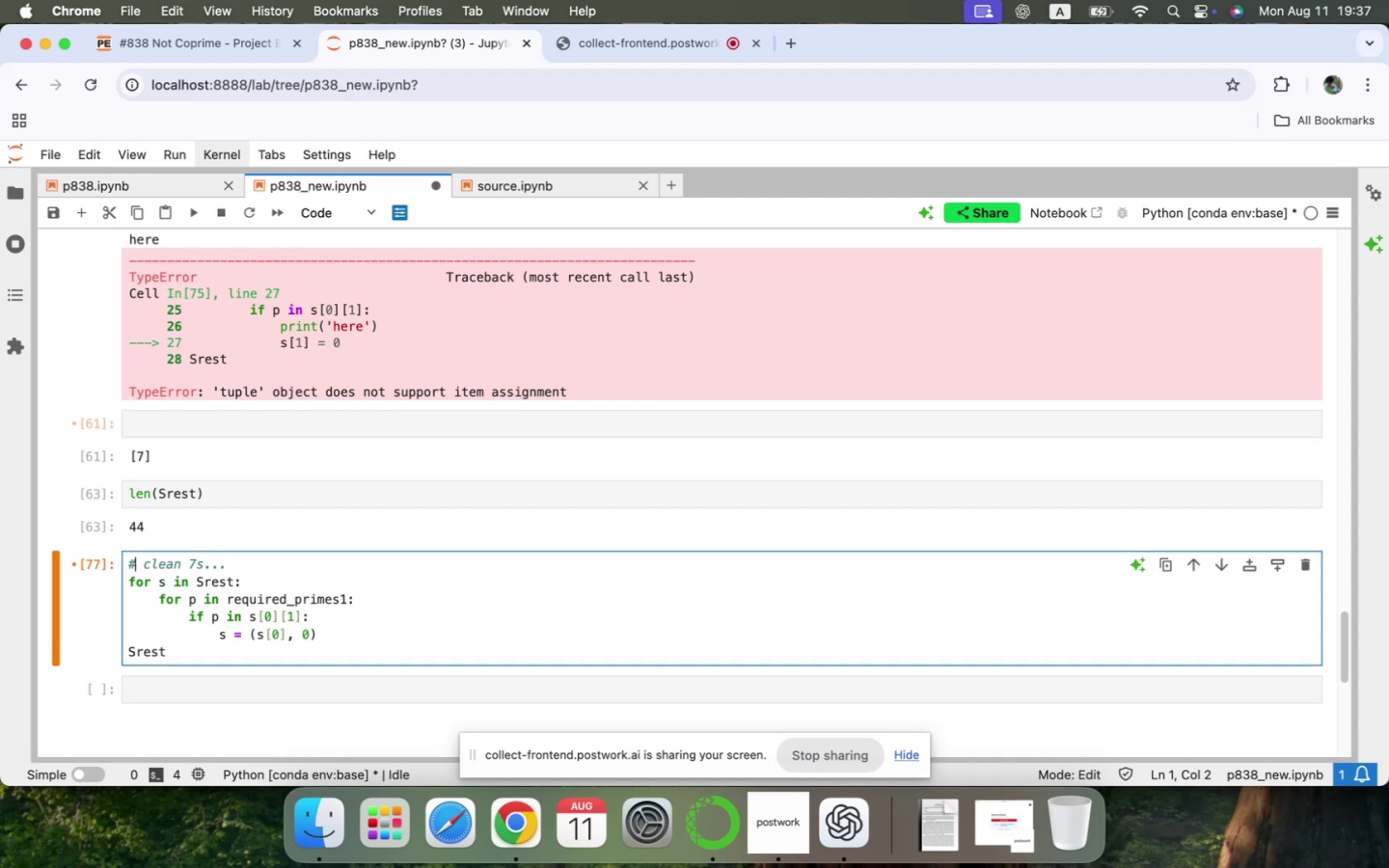 
key(ArrowLeft)
 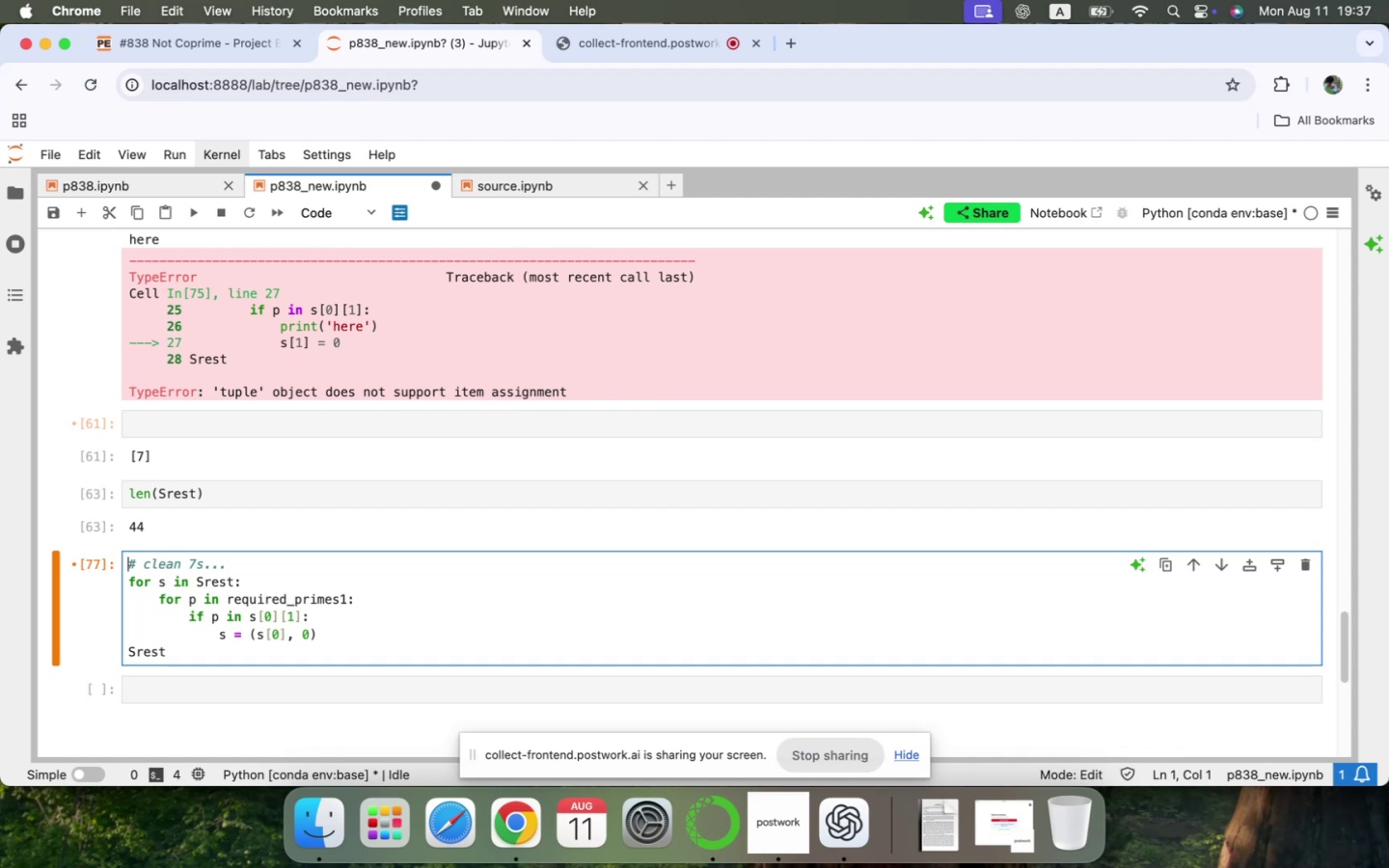 
key(ArrowDown)
 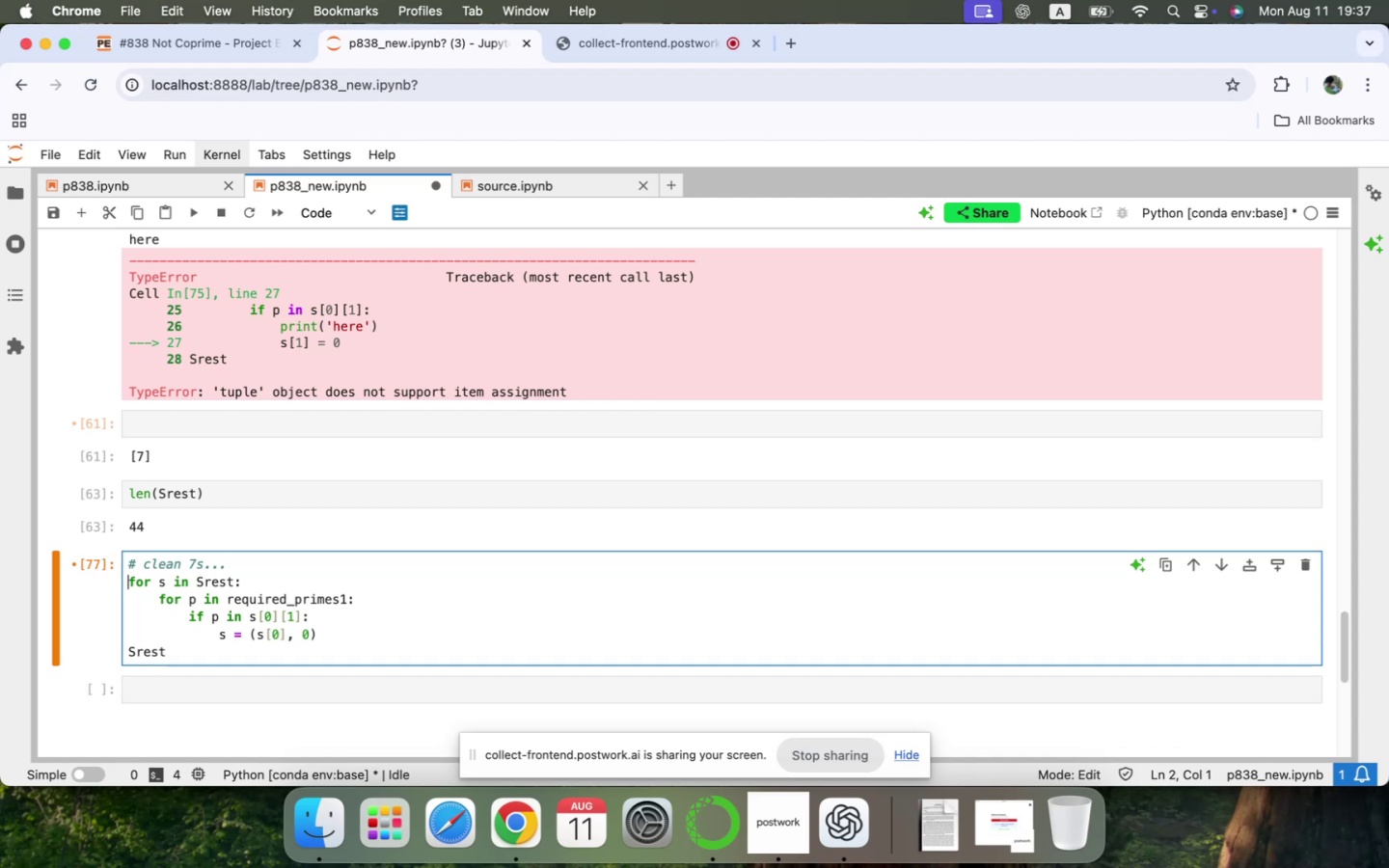 
key(Enter)
 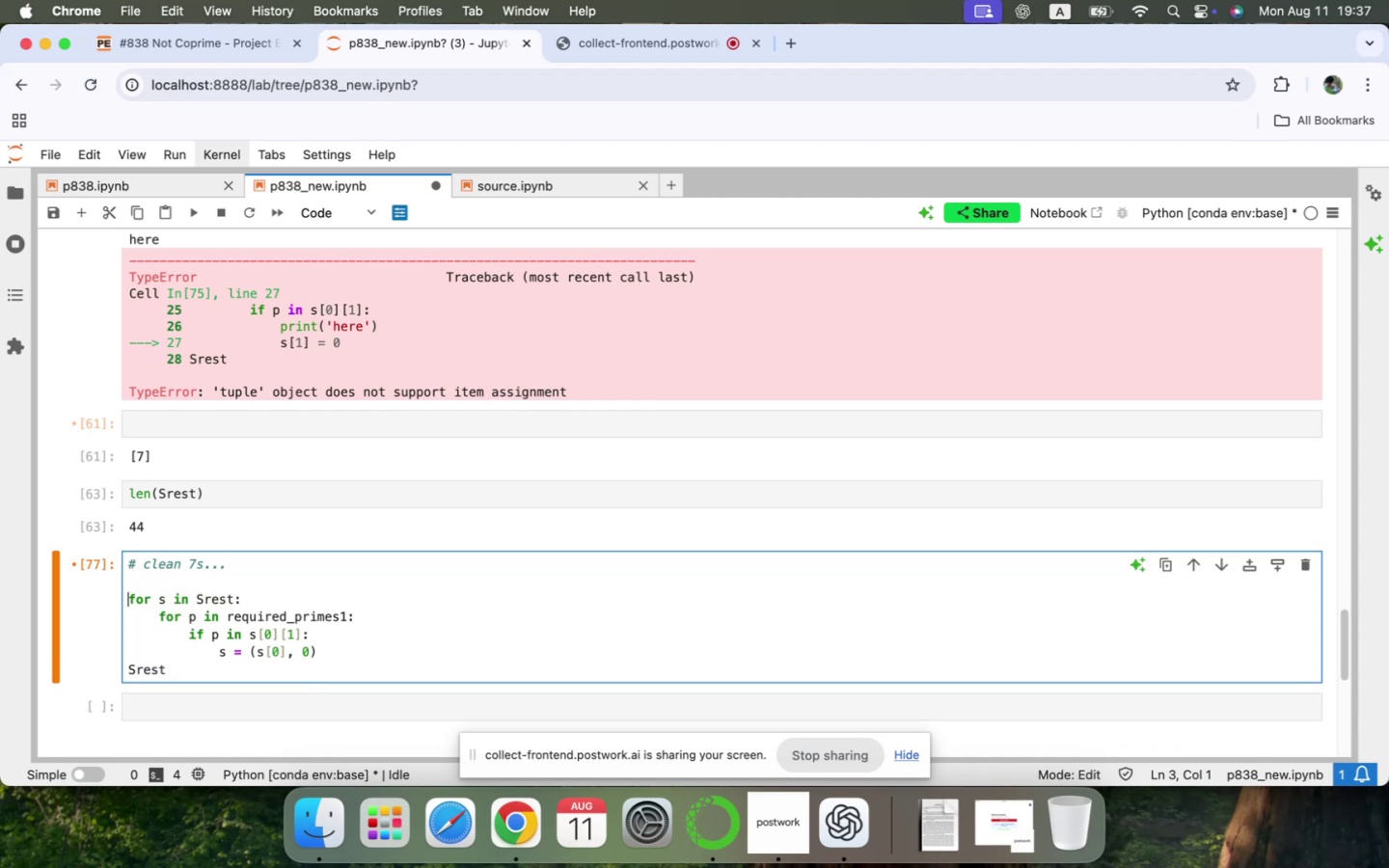 
key(ArrowUp)
 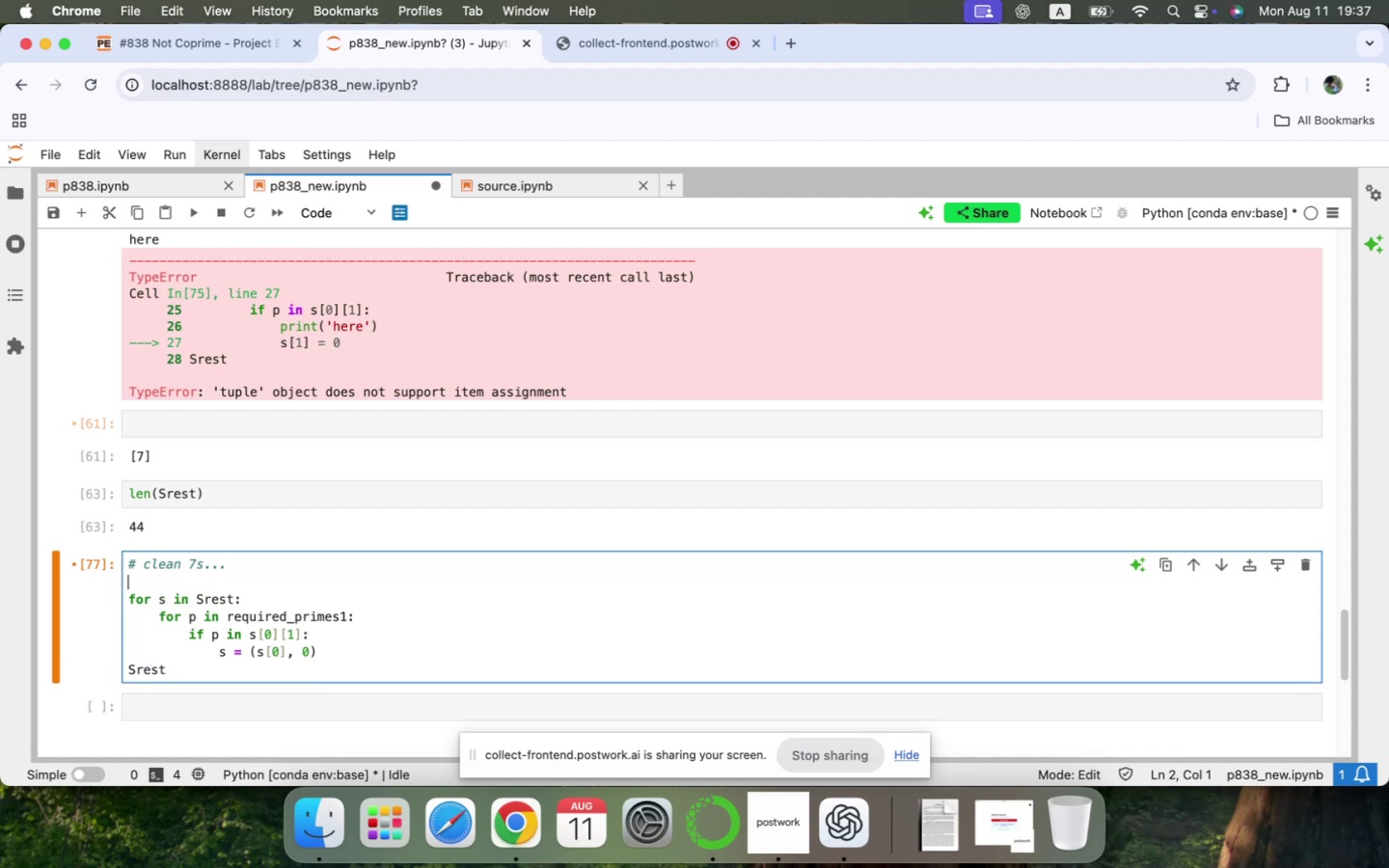 
type(print(Srest)
 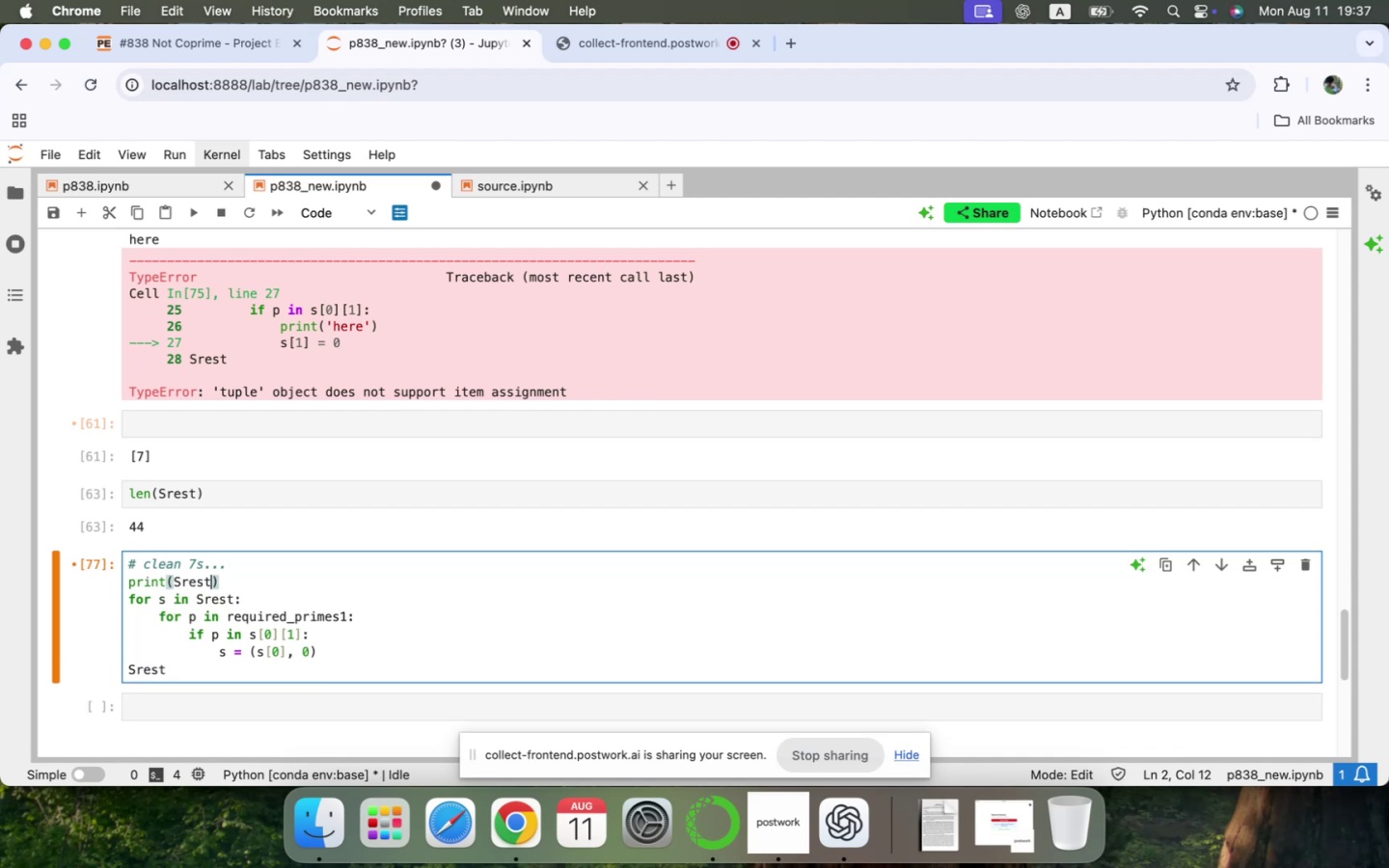 
key(Shift+Enter)
 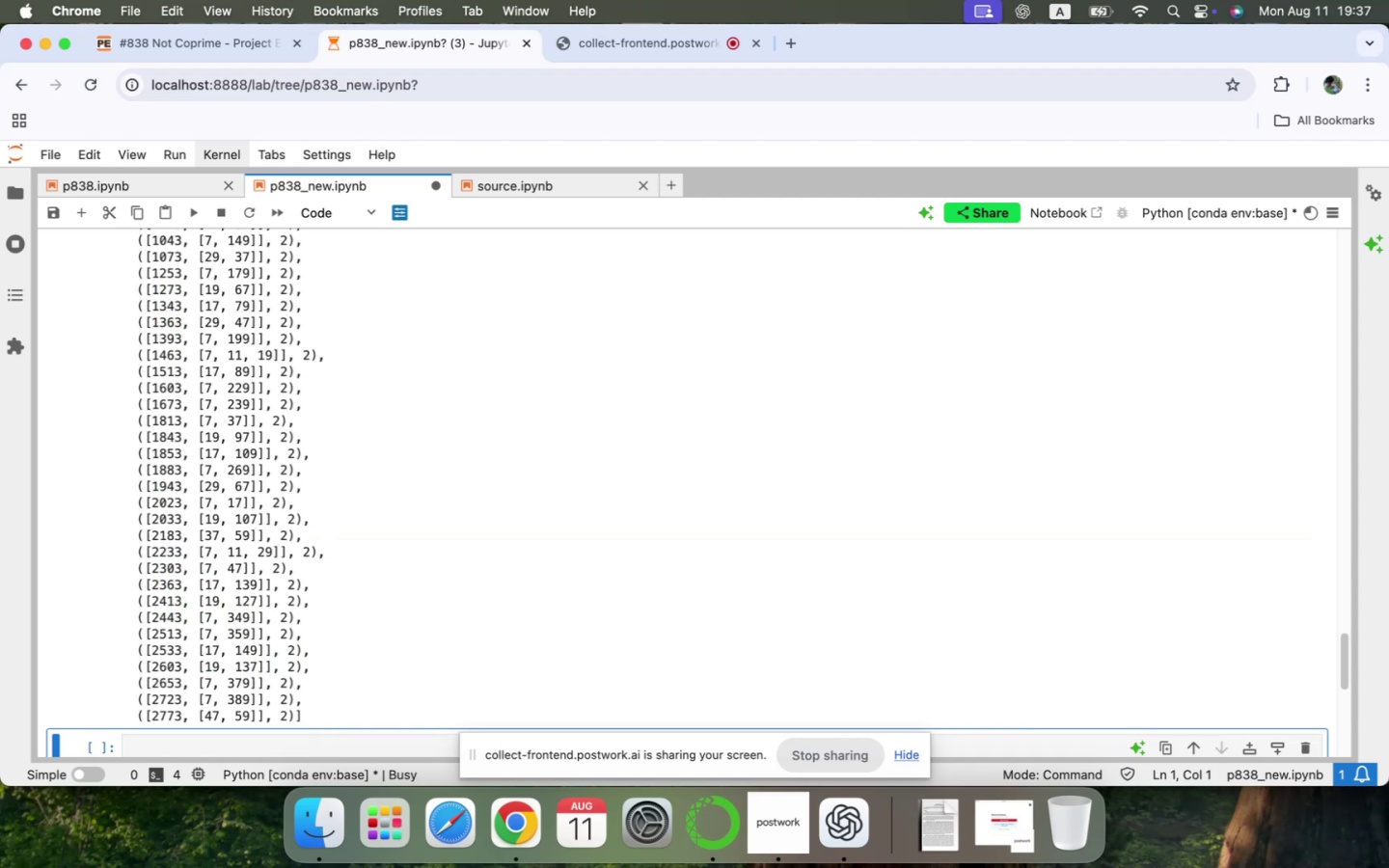 
scroll: coordinate [153, 656], scroll_direction: up, amount: 53.0
 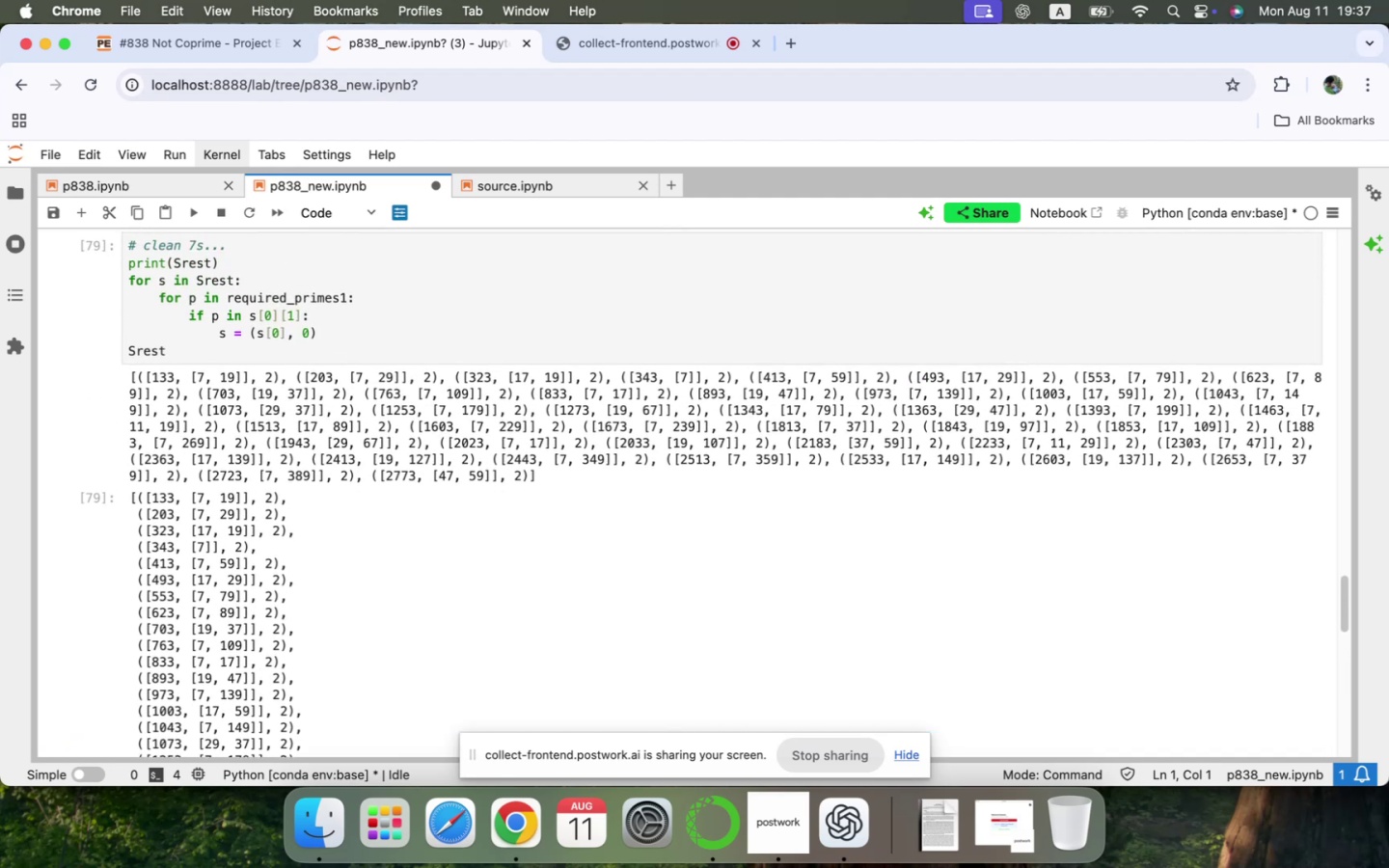 
scroll: coordinate [153, 656], scroll_direction: down, amount: 8.0
 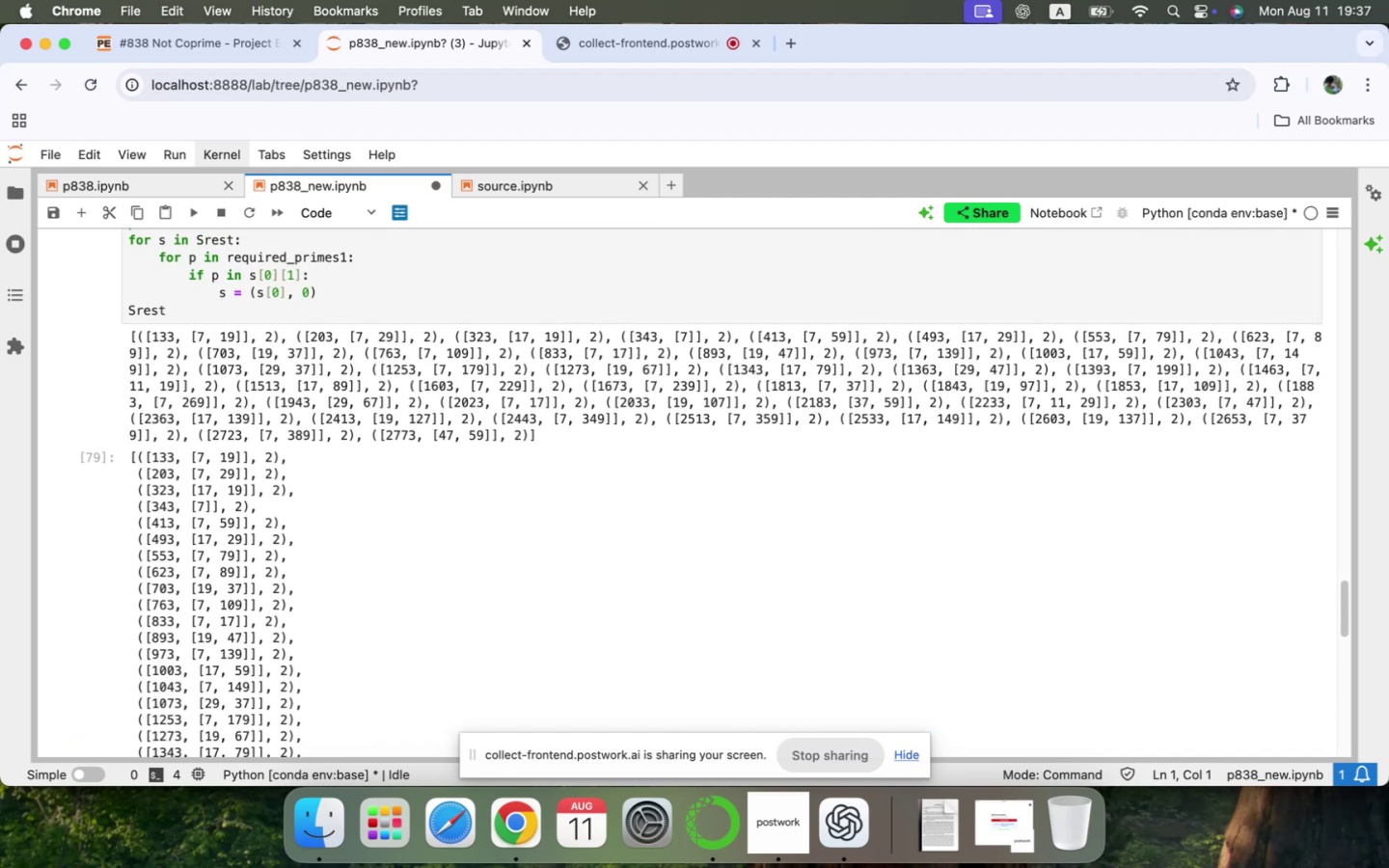 
scroll: coordinate [153, 656], scroll_direction: up, amount: 11.0
 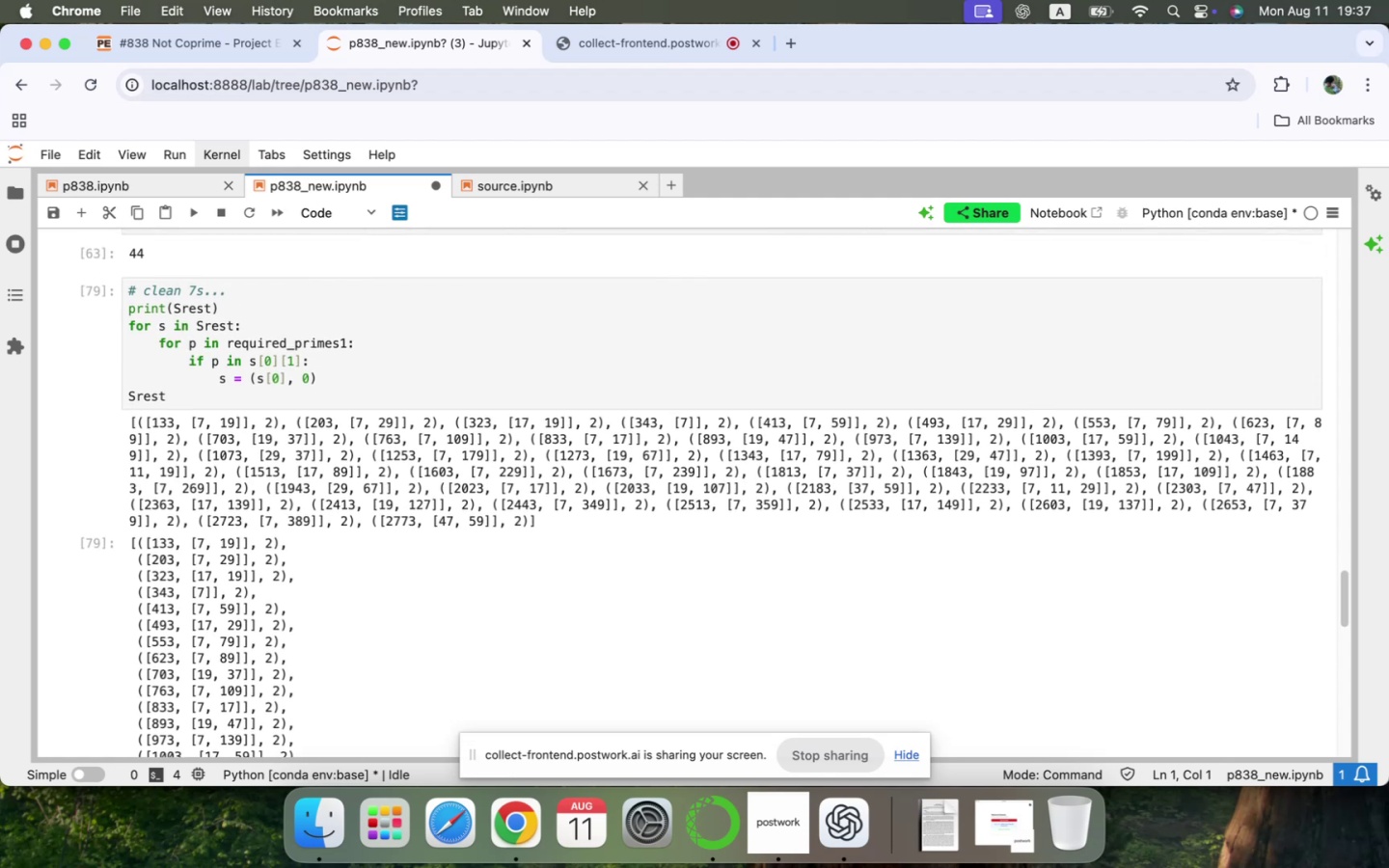 
wait(9.3)
 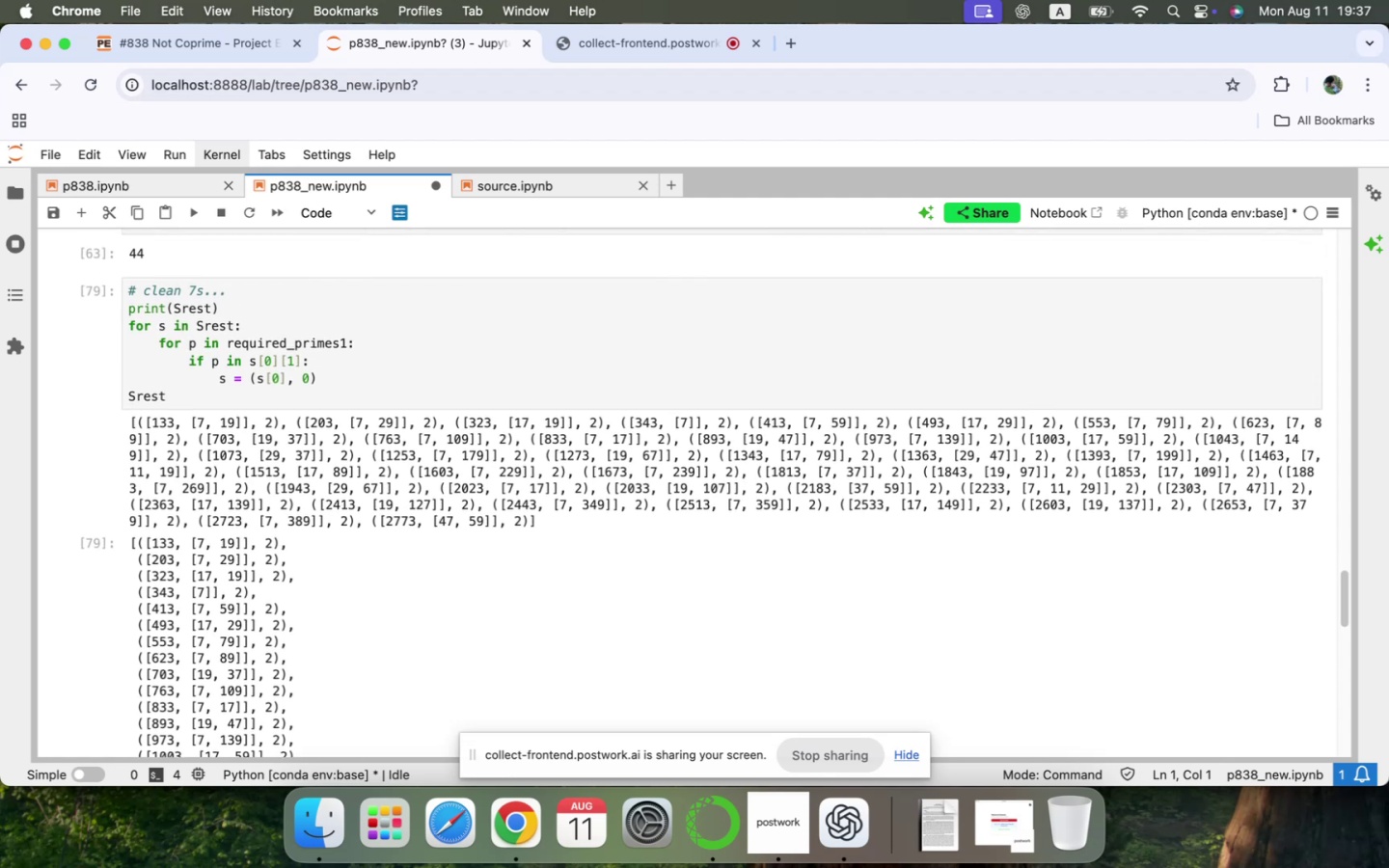 
scroll: coordinate [322, 542], scroll_direction: down, amount: 26.0
 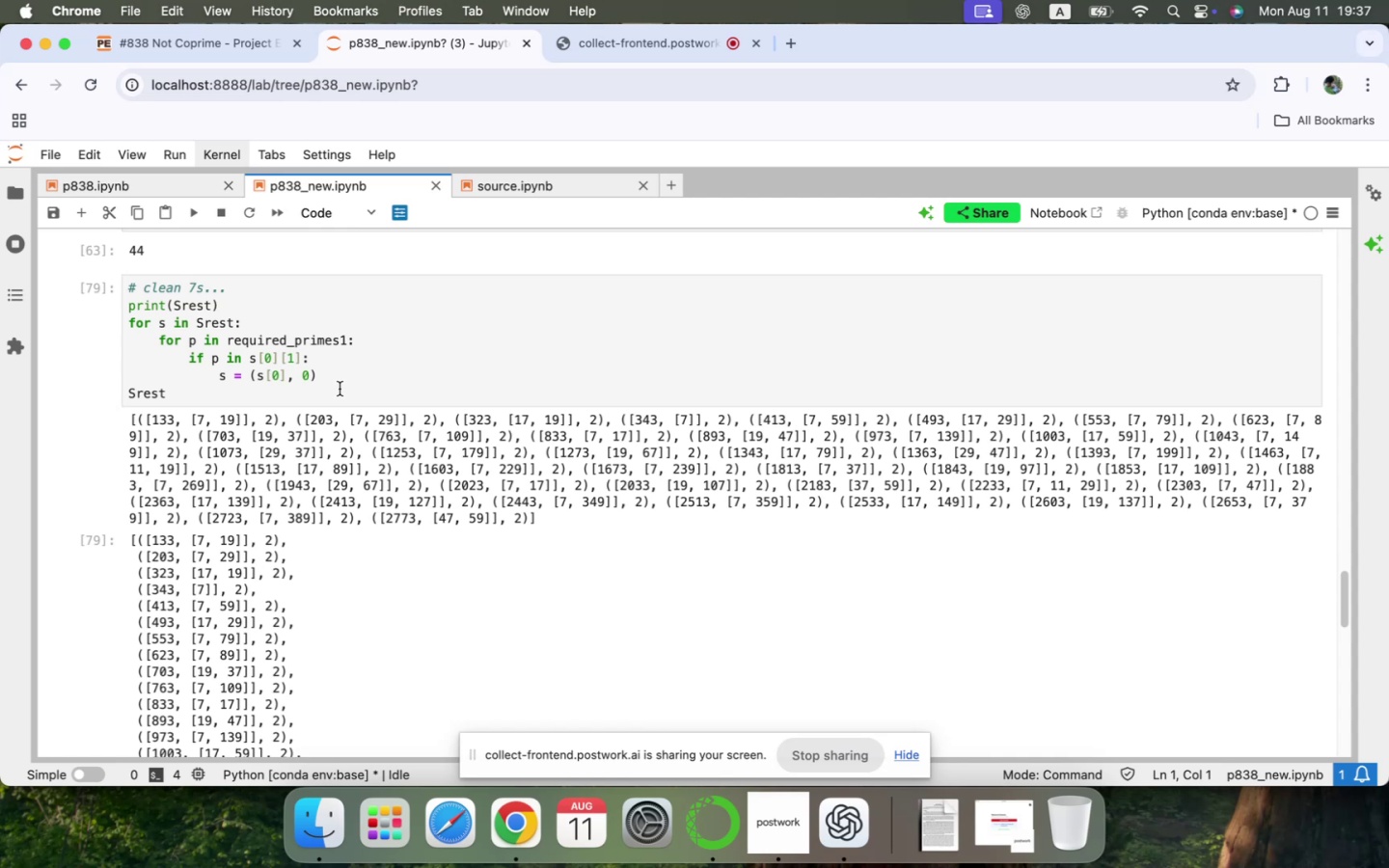 
left_click_drag(start_coordinate=[341, 379], to_coordinate=[126, 316])
 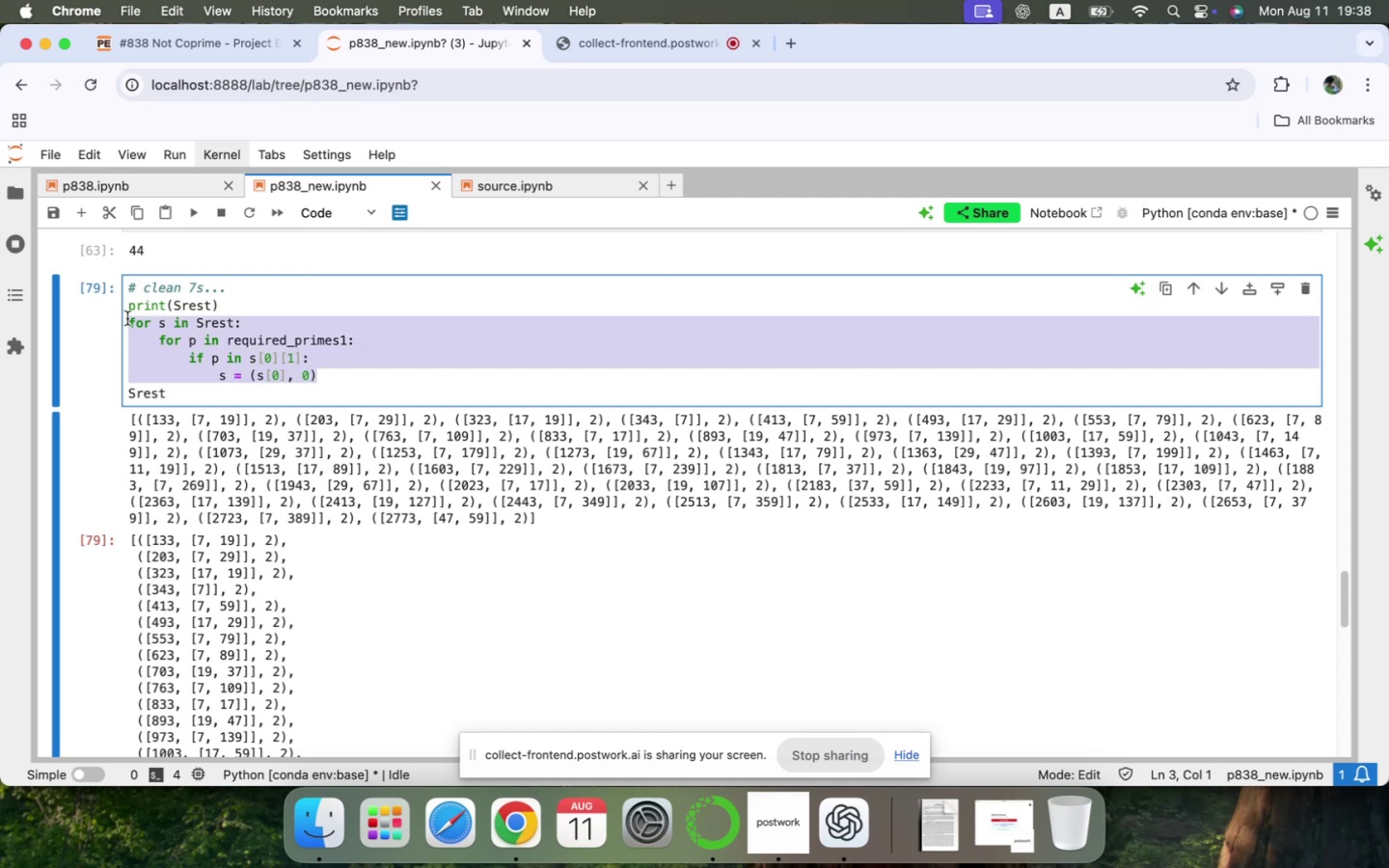 
key(Meta+CommandLeft)
 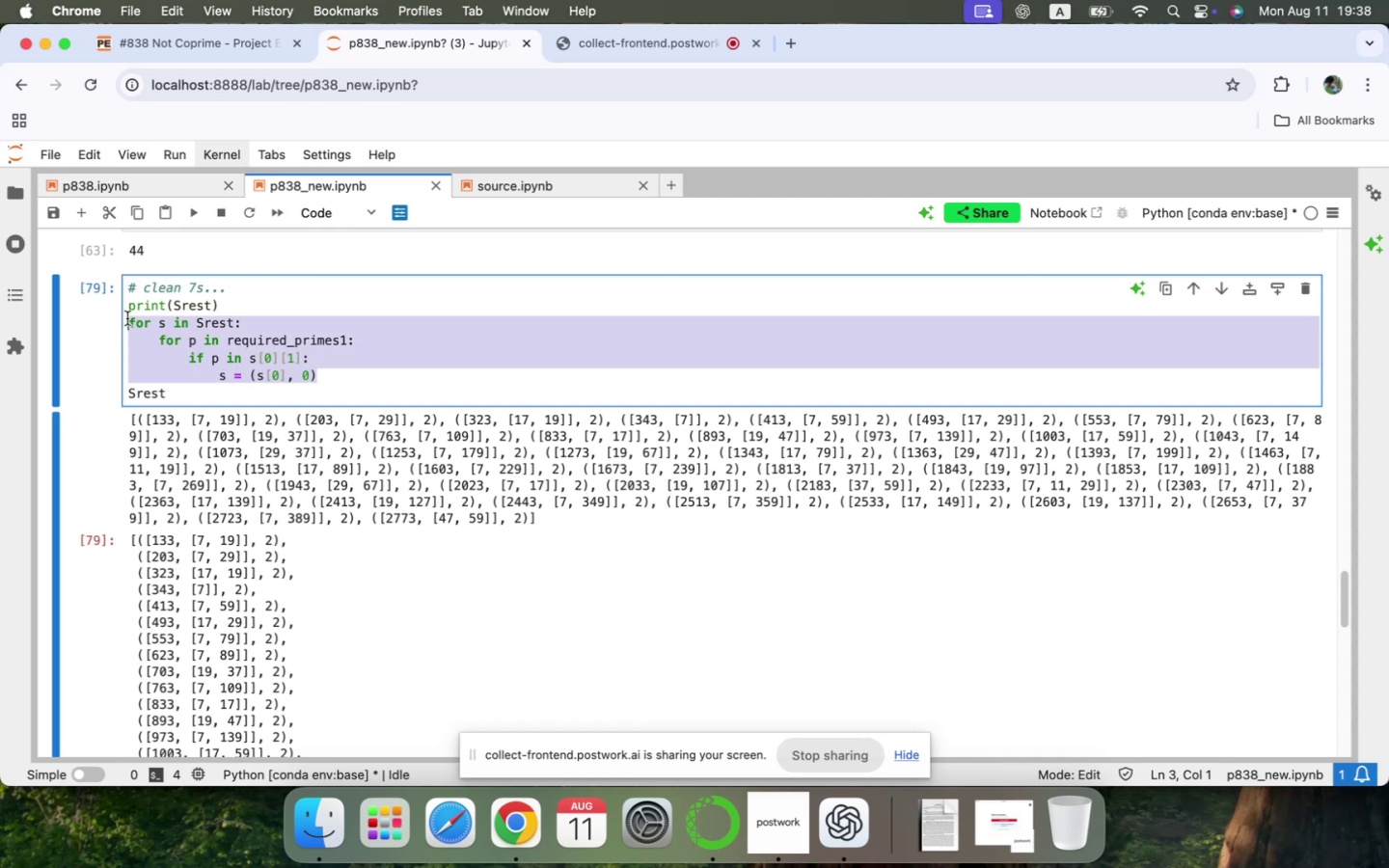 
key(Meta+C)
 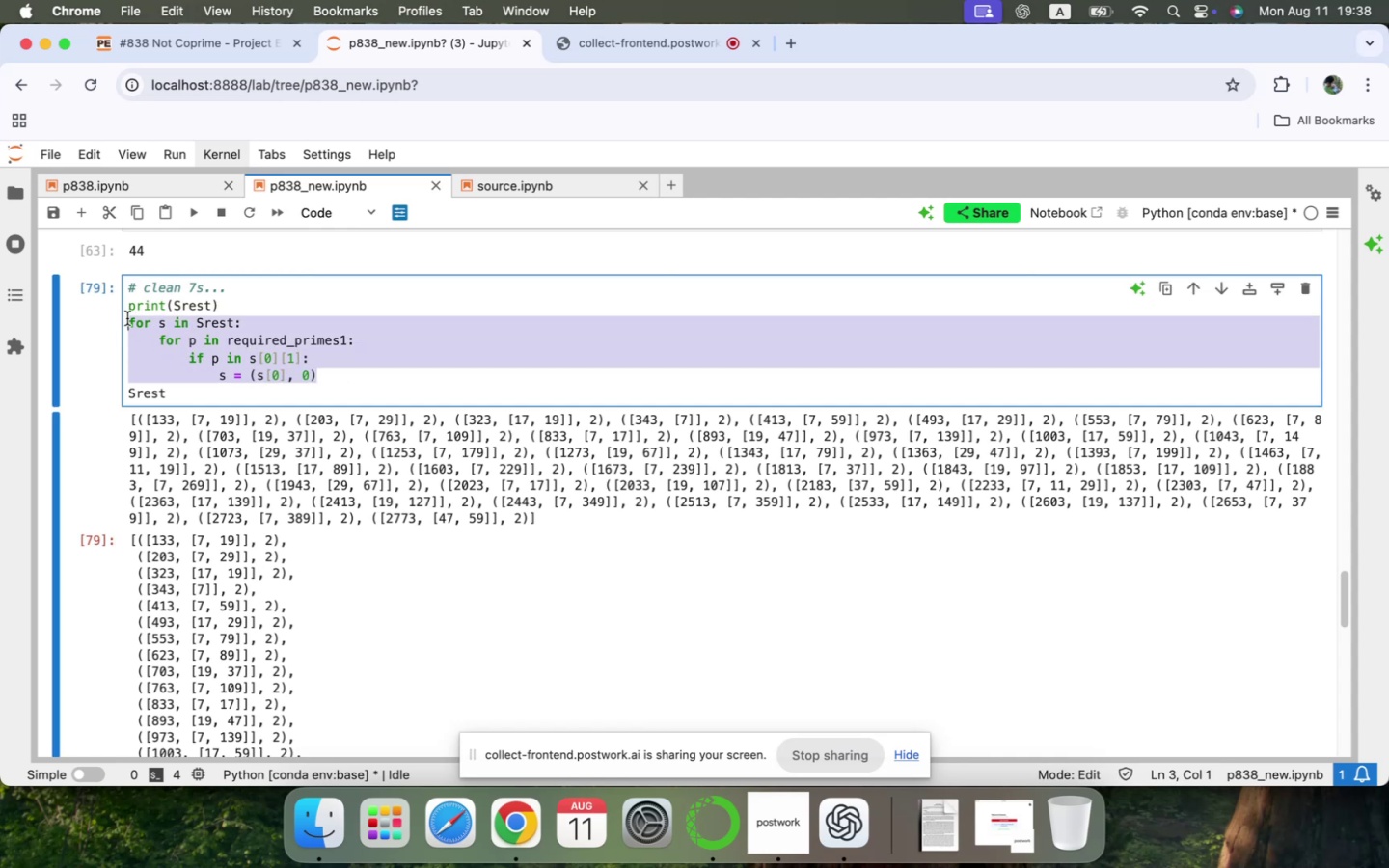 
key(Meta+CommandLeft)
 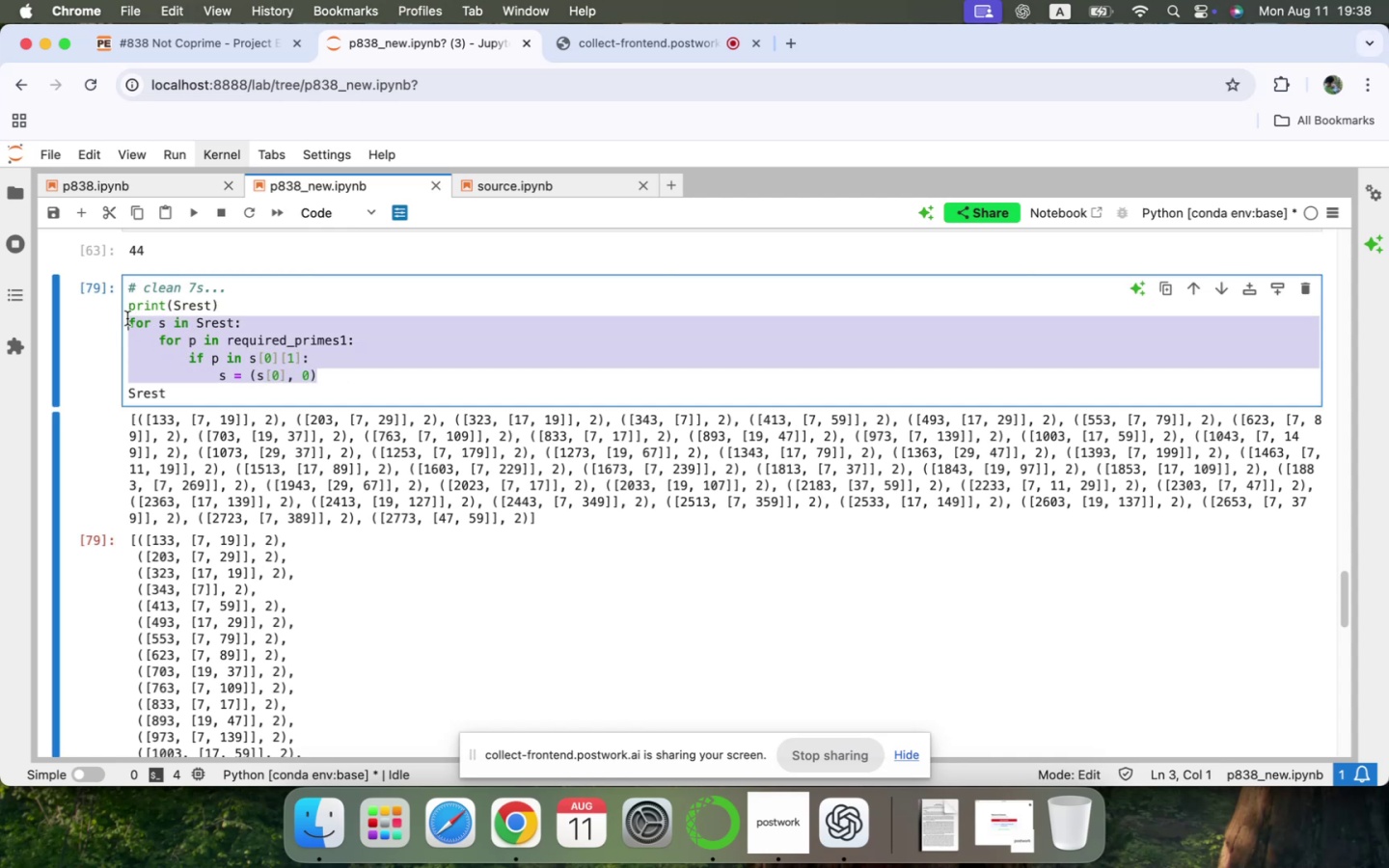 
key(Meta+Tab)
 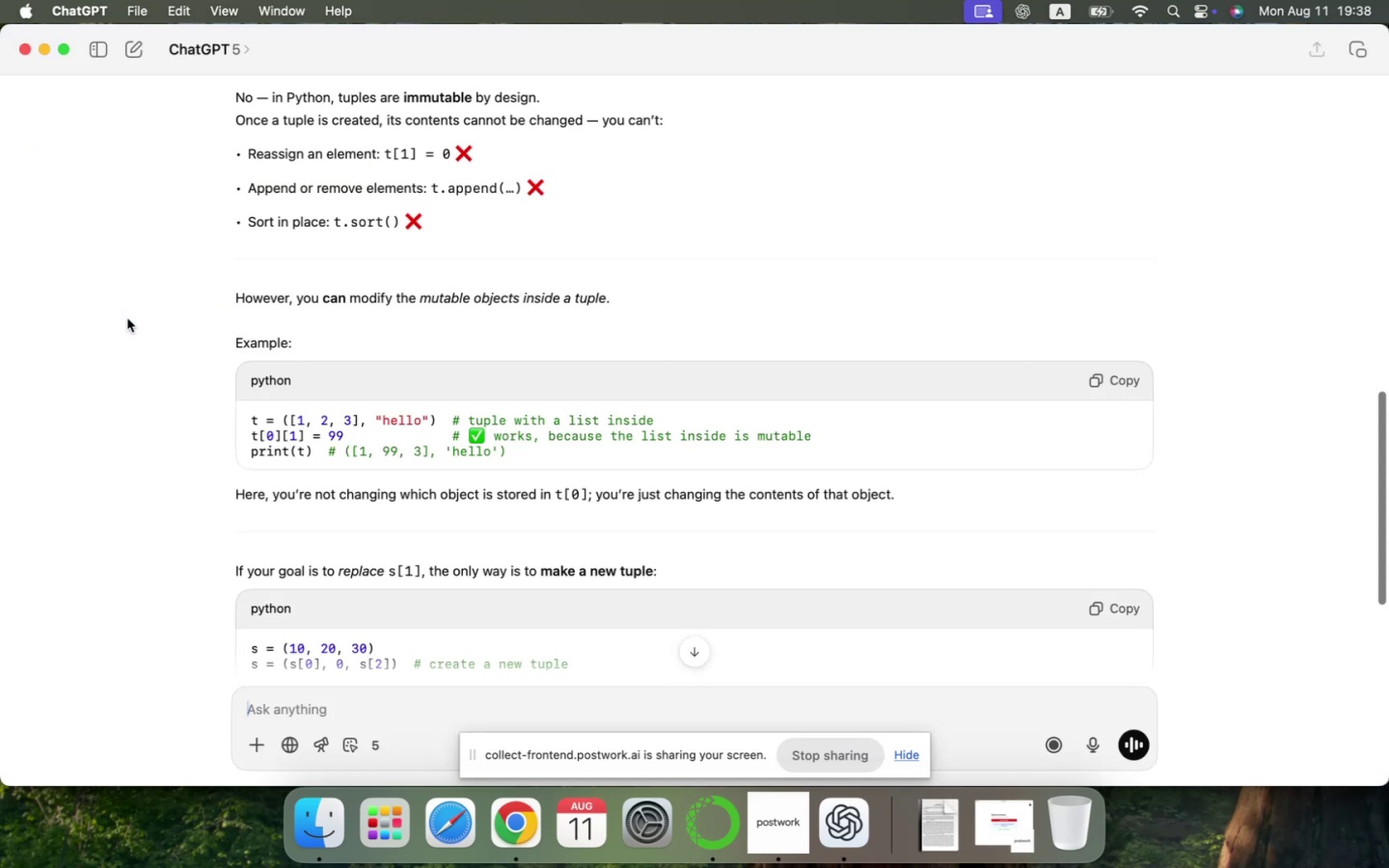 
hold_key(key=CommandLeft, duration=0.3)
 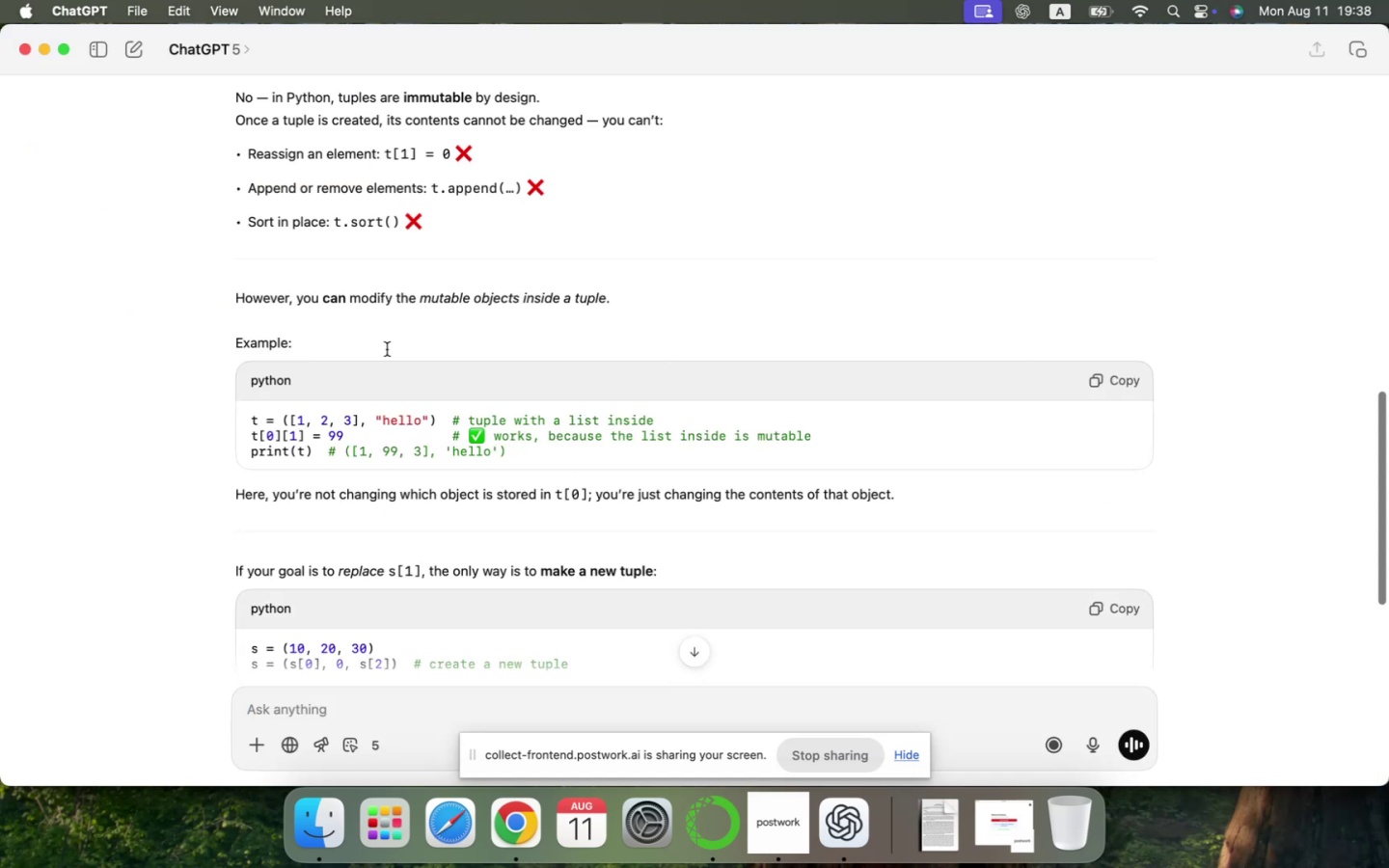 
scroll: coordinate [387, 349], scroll_direction: down, amount: 347.0
 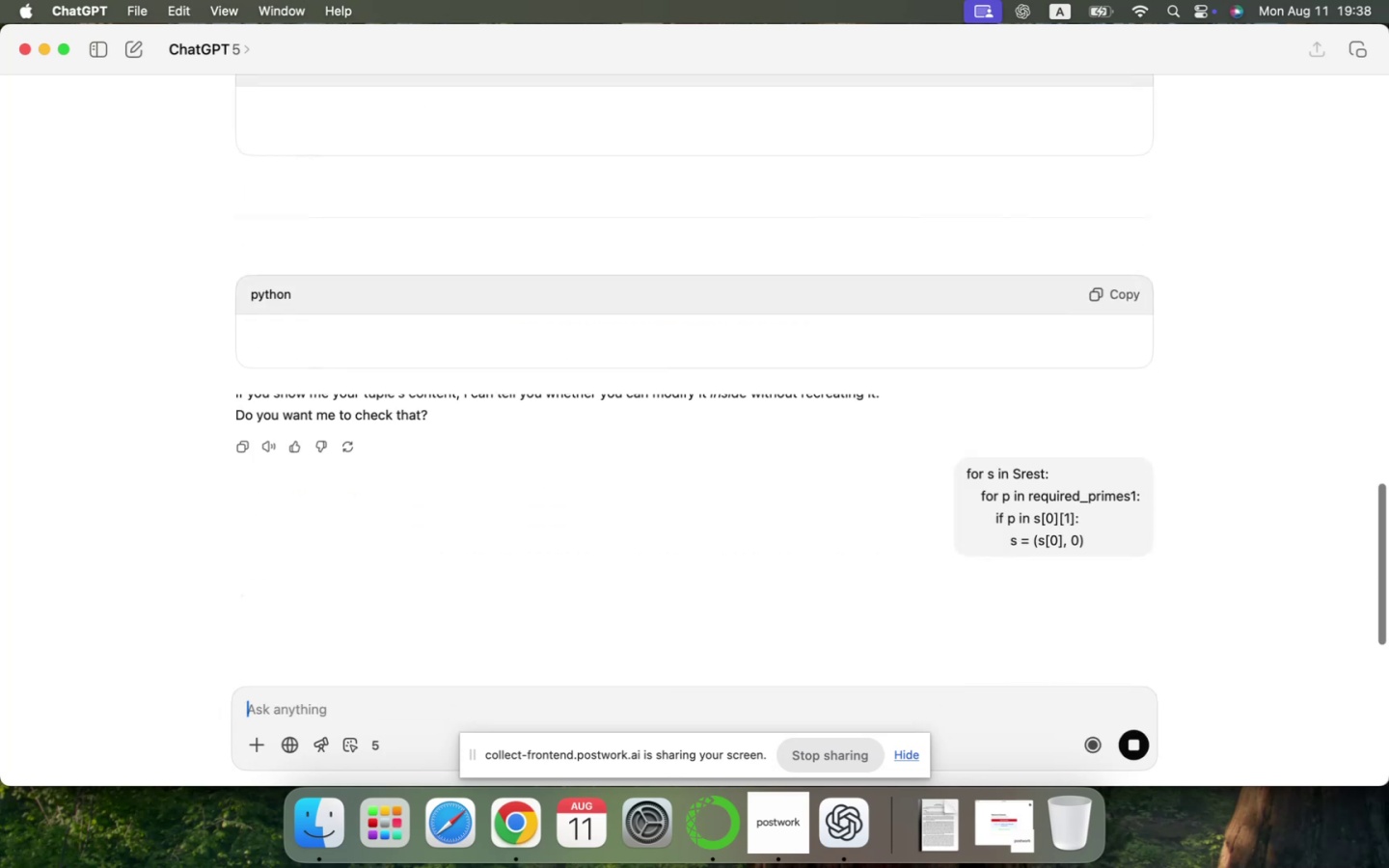 
key(Meta+V)
 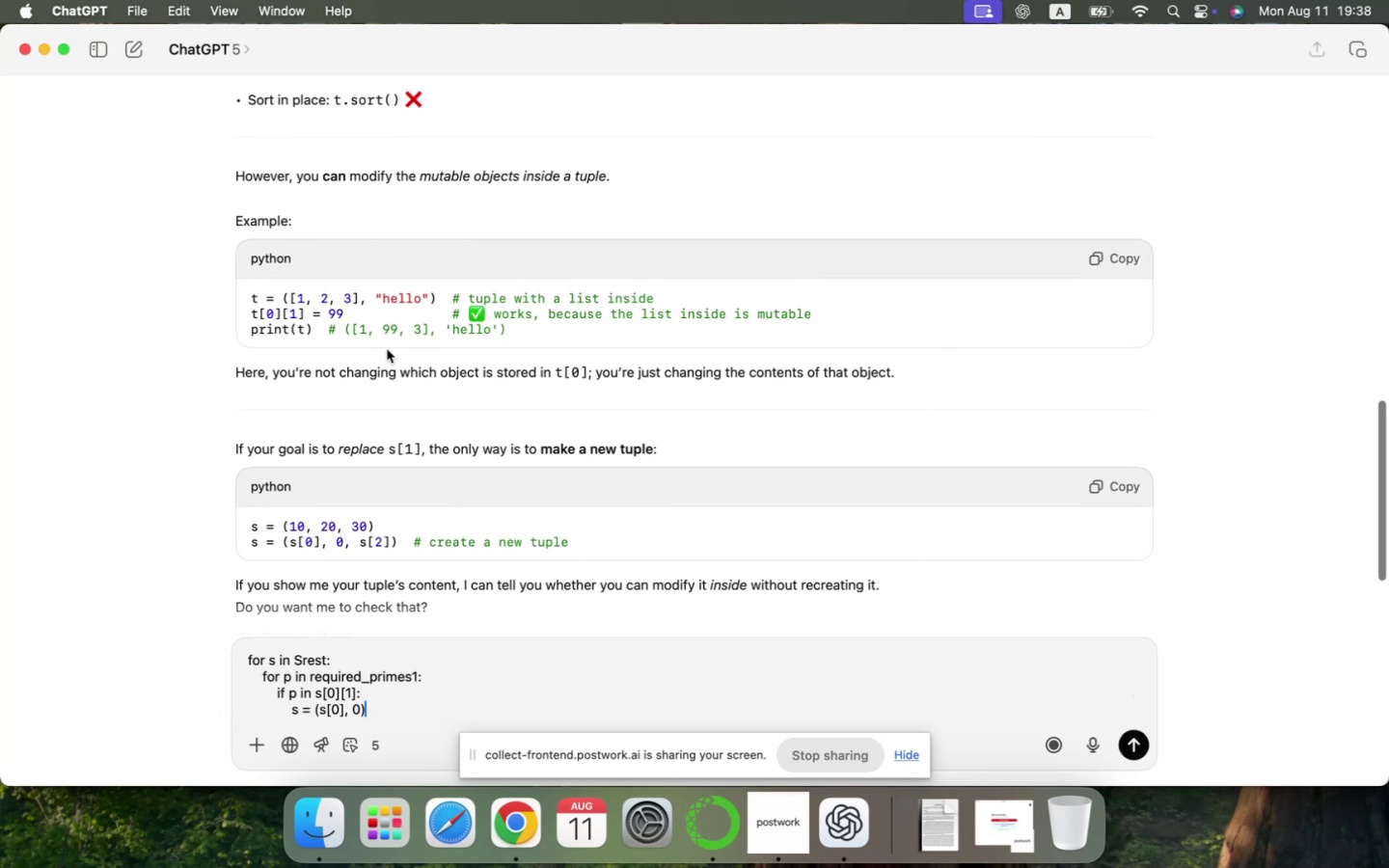 
key(Enter)
 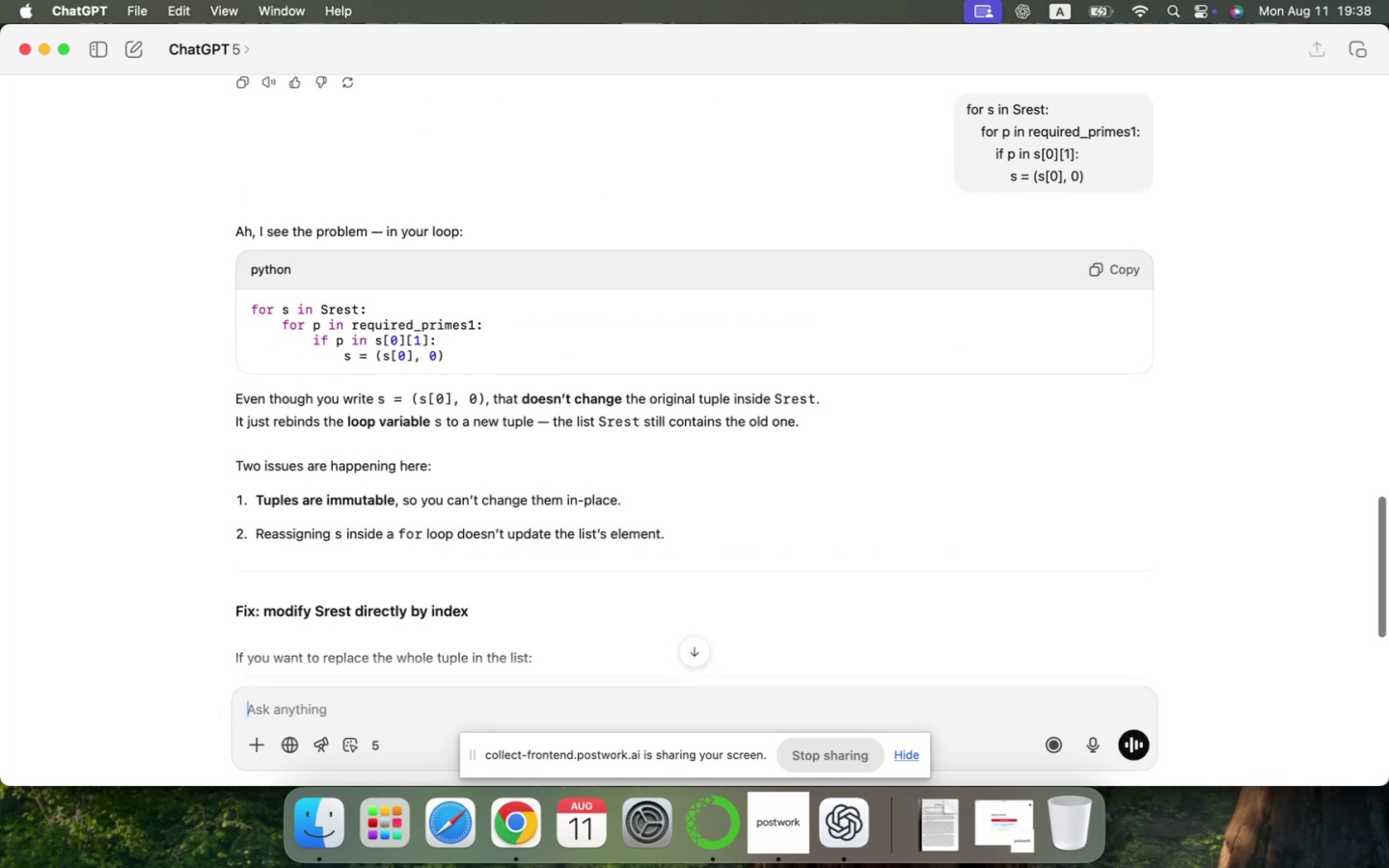 
wait(11.28)
 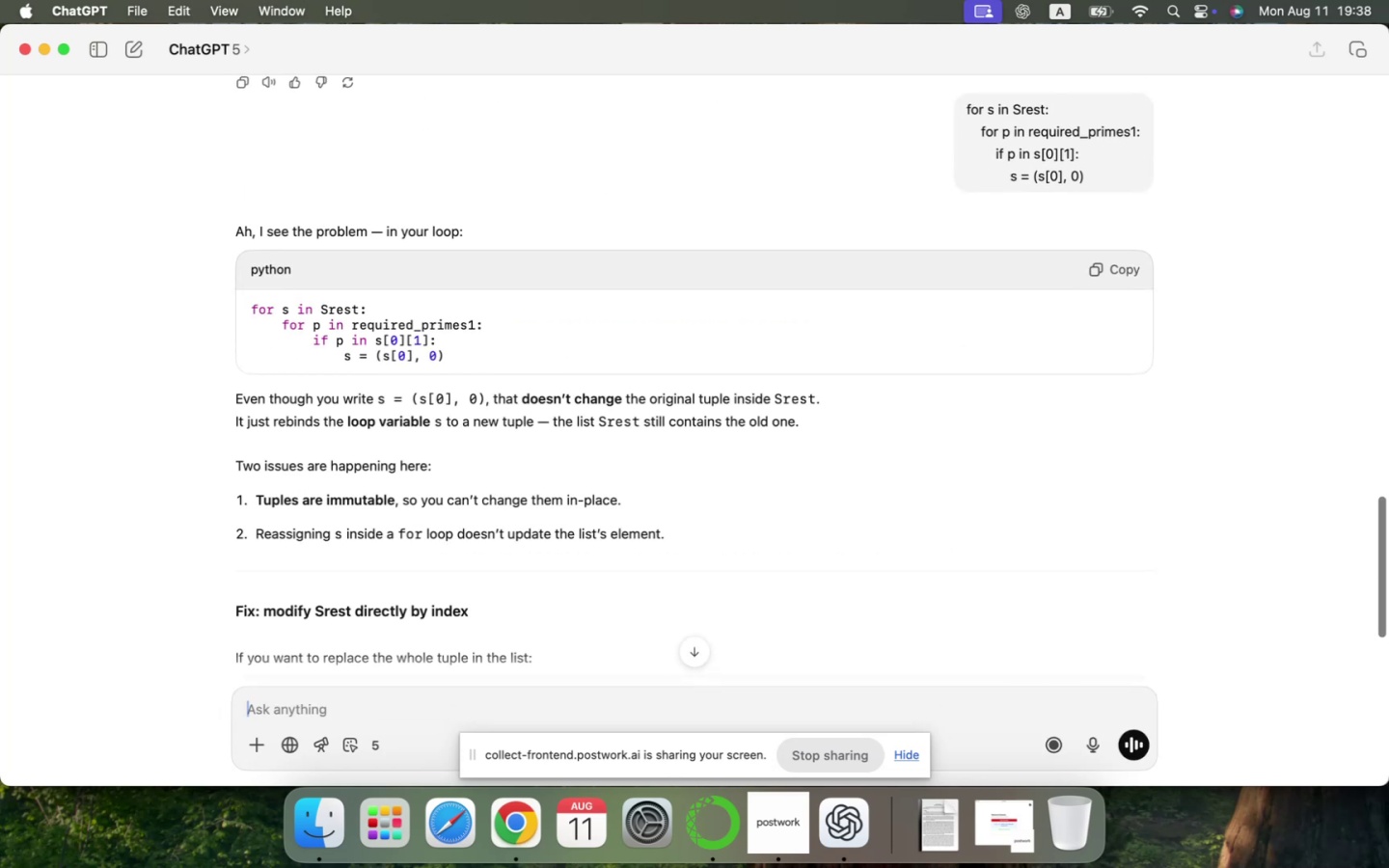 
scroll: coordinate [387, 349], scroll_direction: down, amount: 62.0
 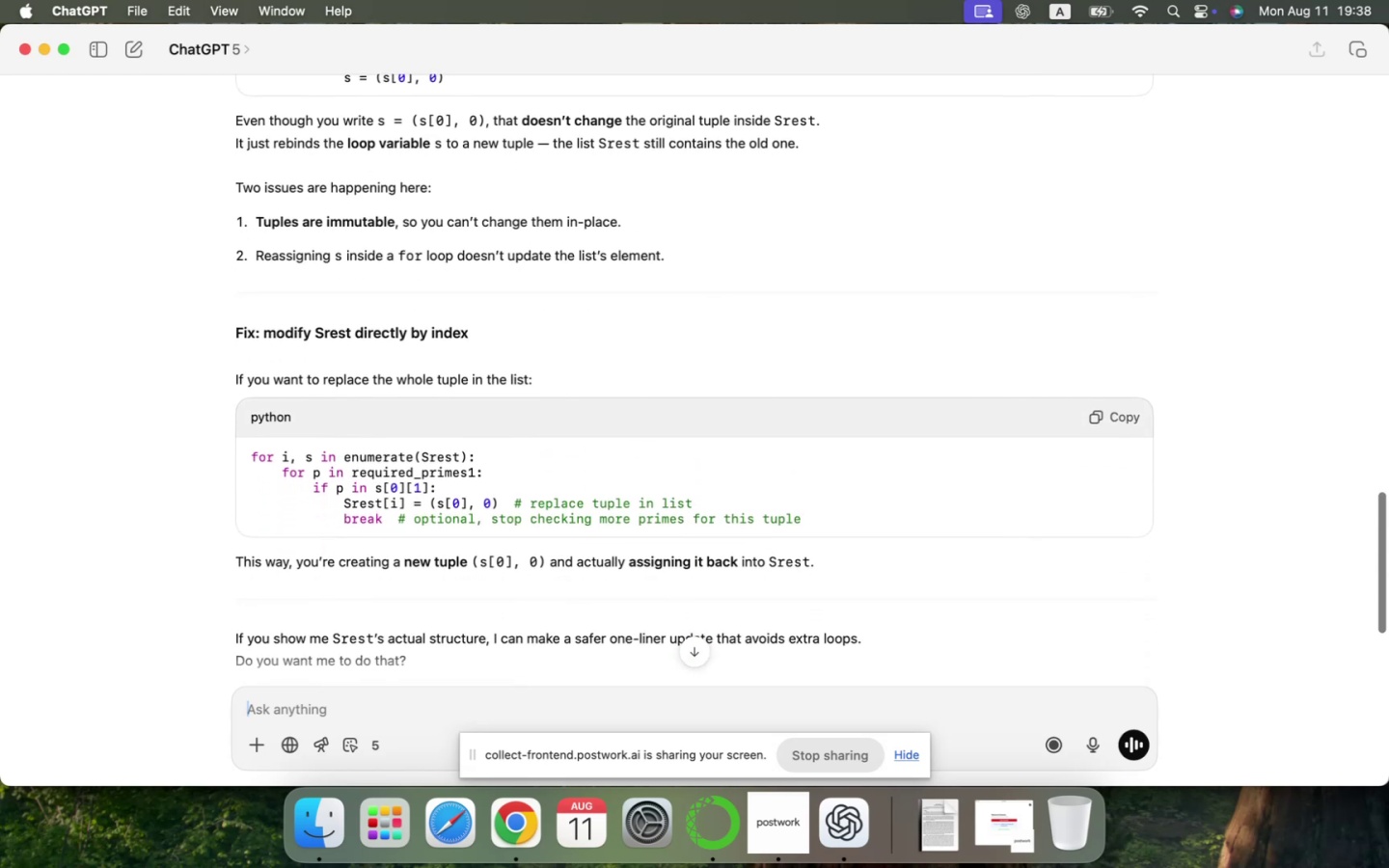 
wait(9.31)
 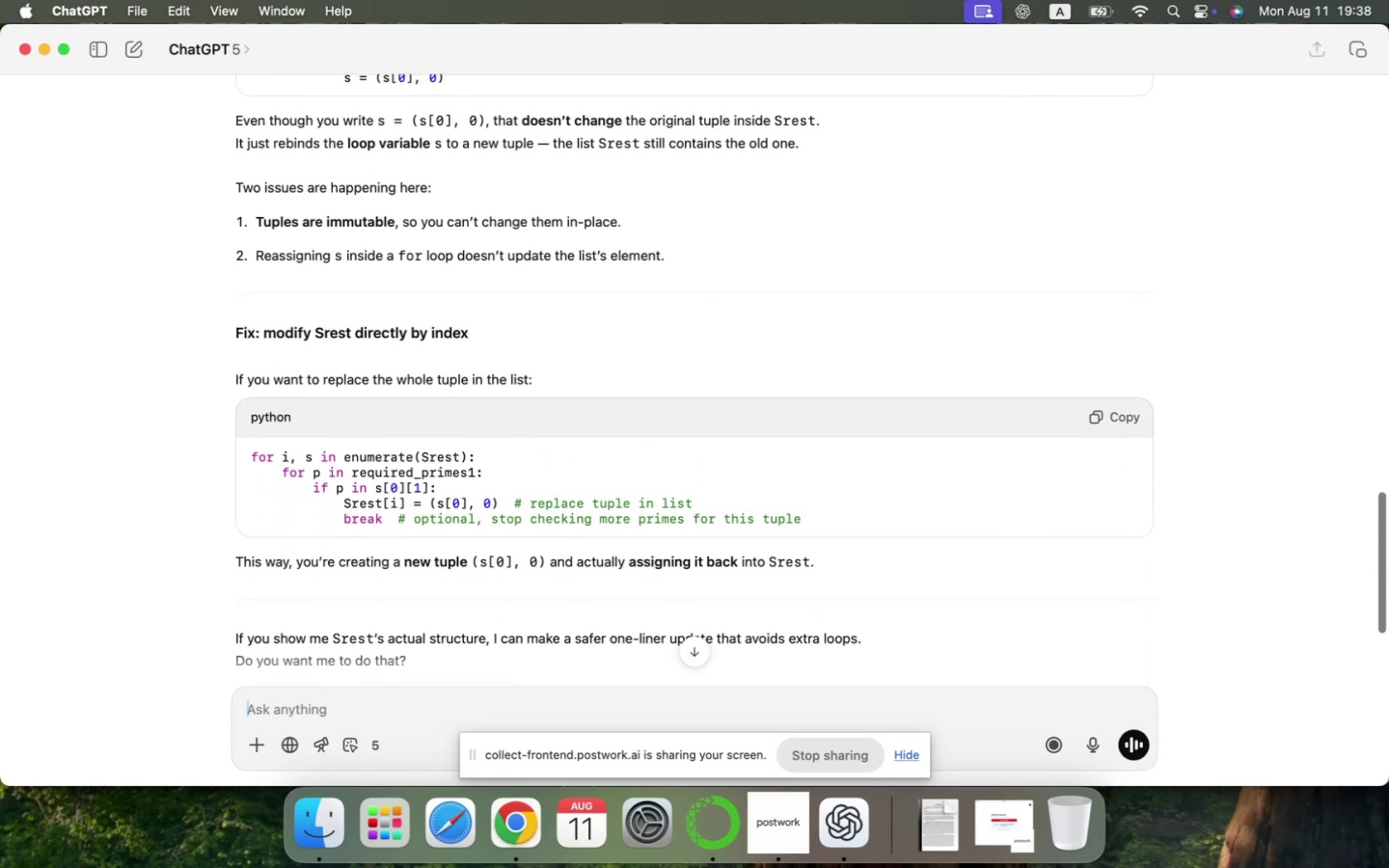 
left_click_drag(start_coordinate=[246, 454], to_coordinate=[891, 516])
 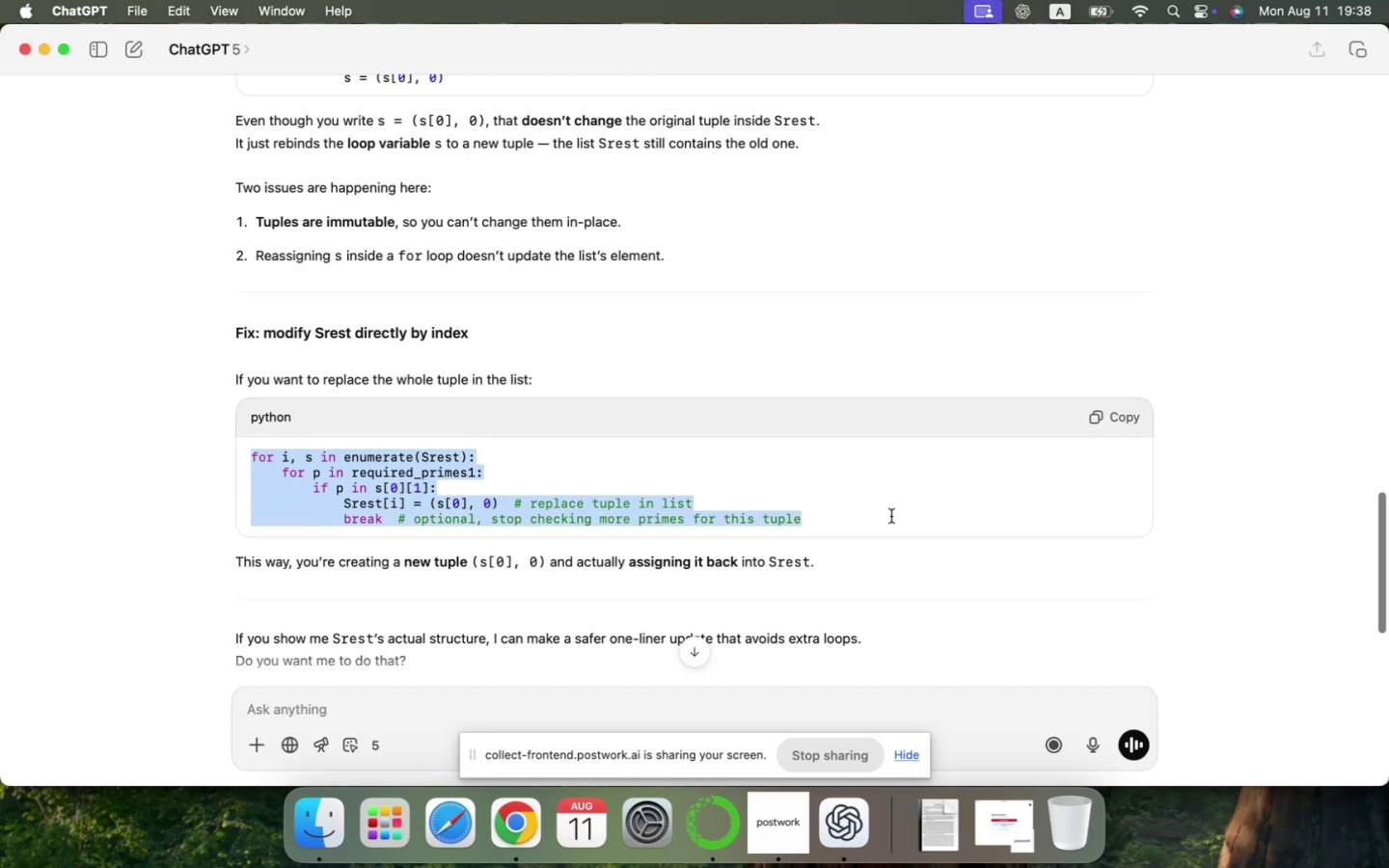 
key(Meta+CommandLeft)
 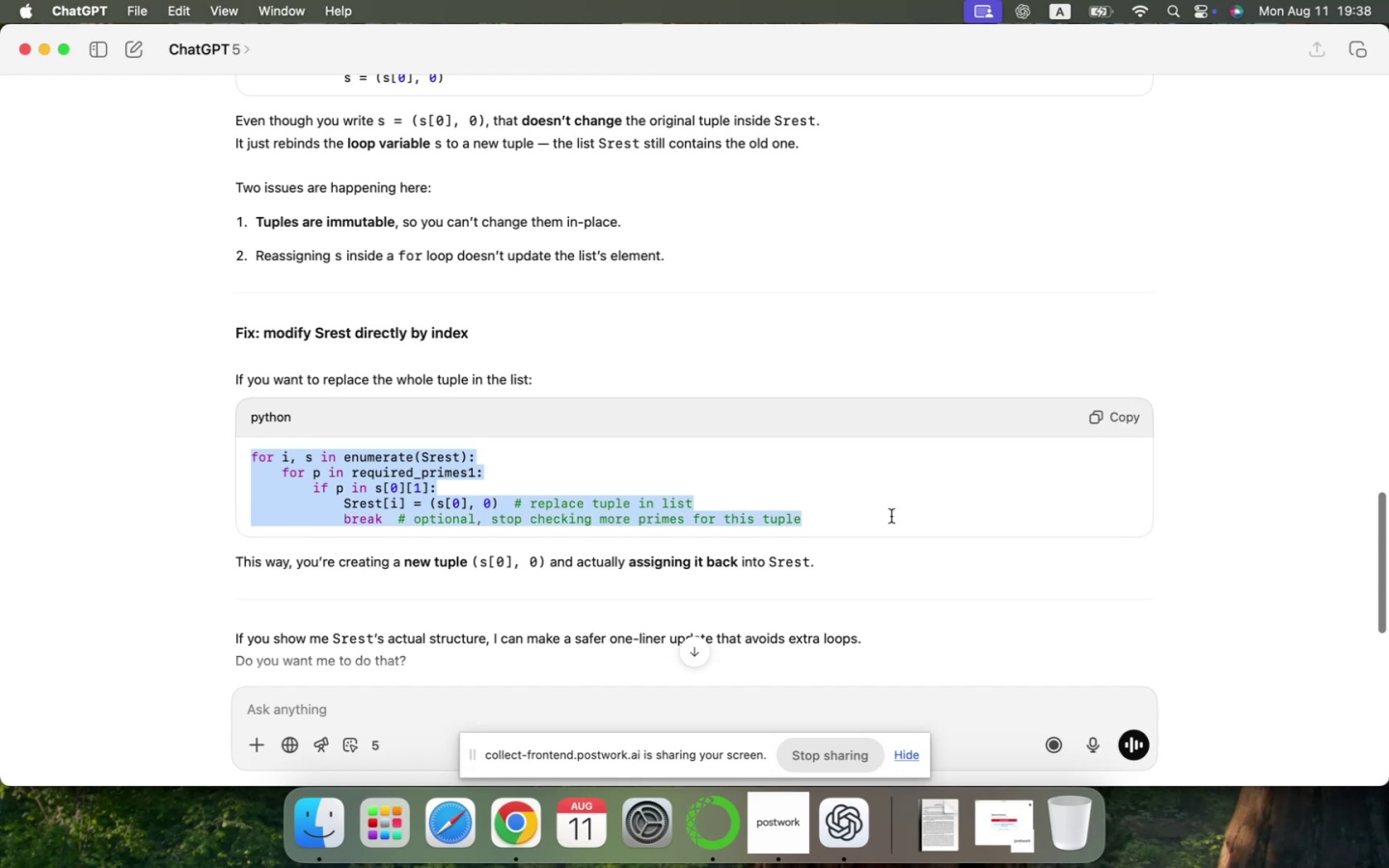 
key(Meta+C)
 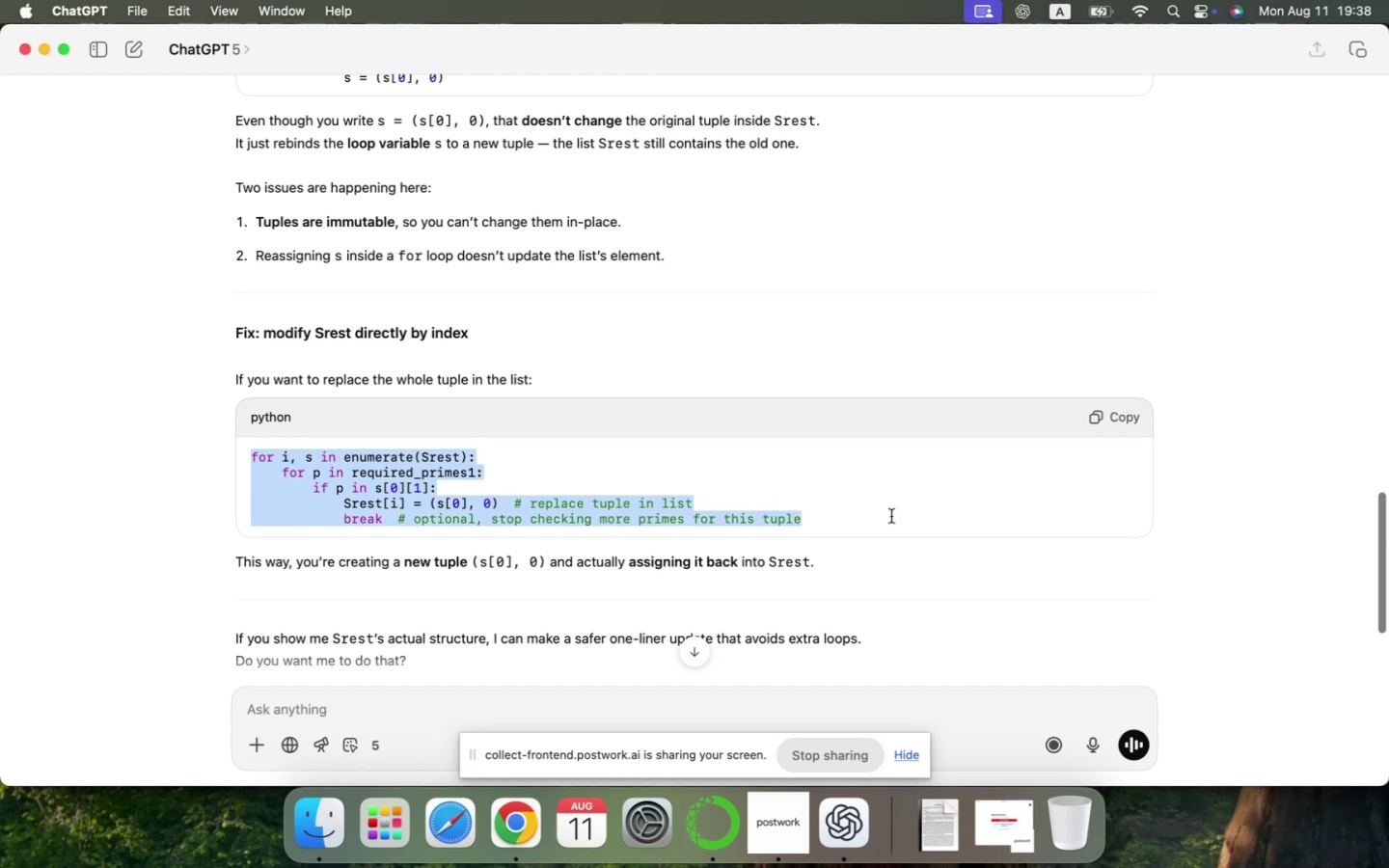 
key(Meta+CommandLeft)
 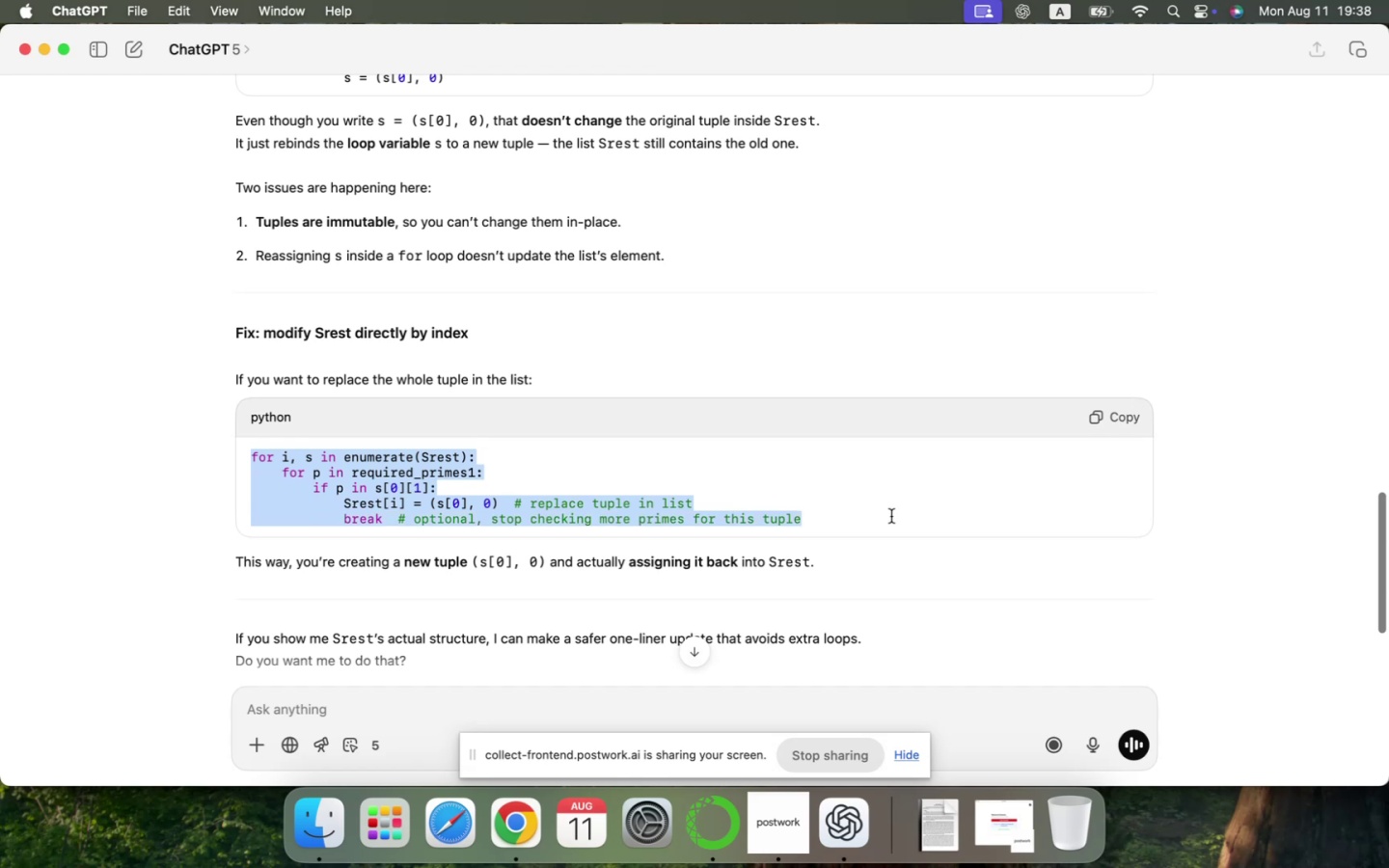 
key(Meta+Tab)
 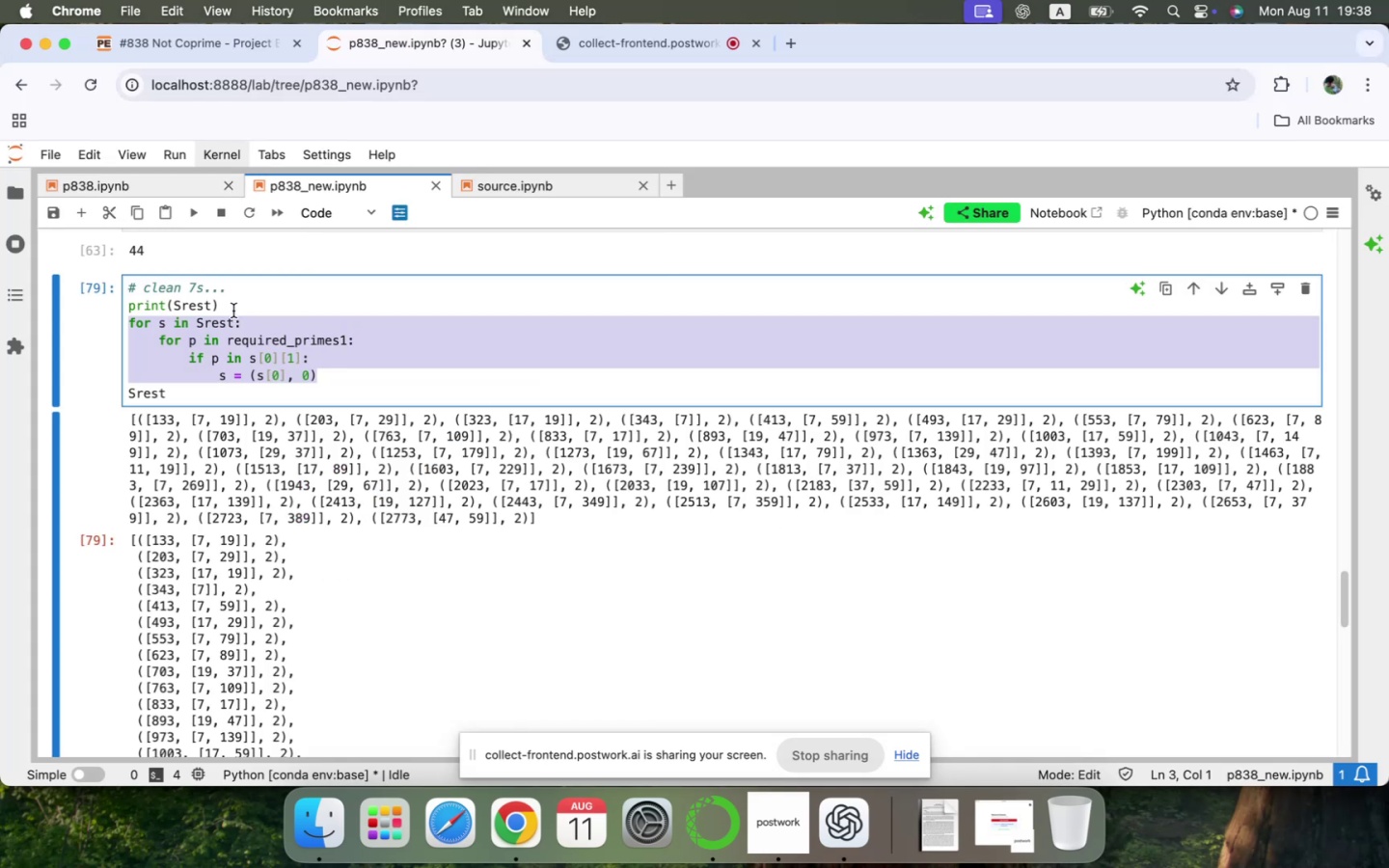 
key(ArrowRight)
 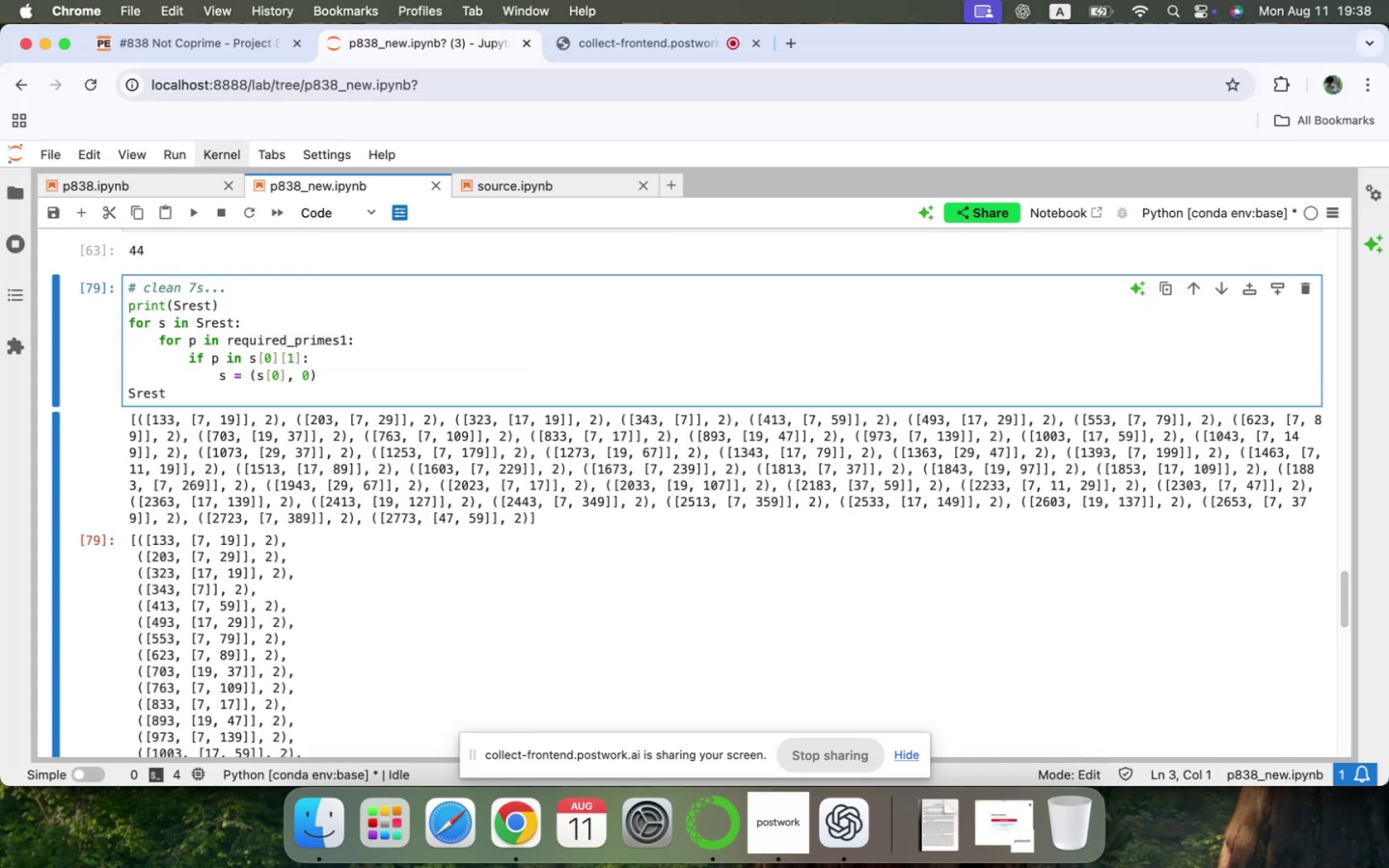 
key(Shift+ArrowDown)
 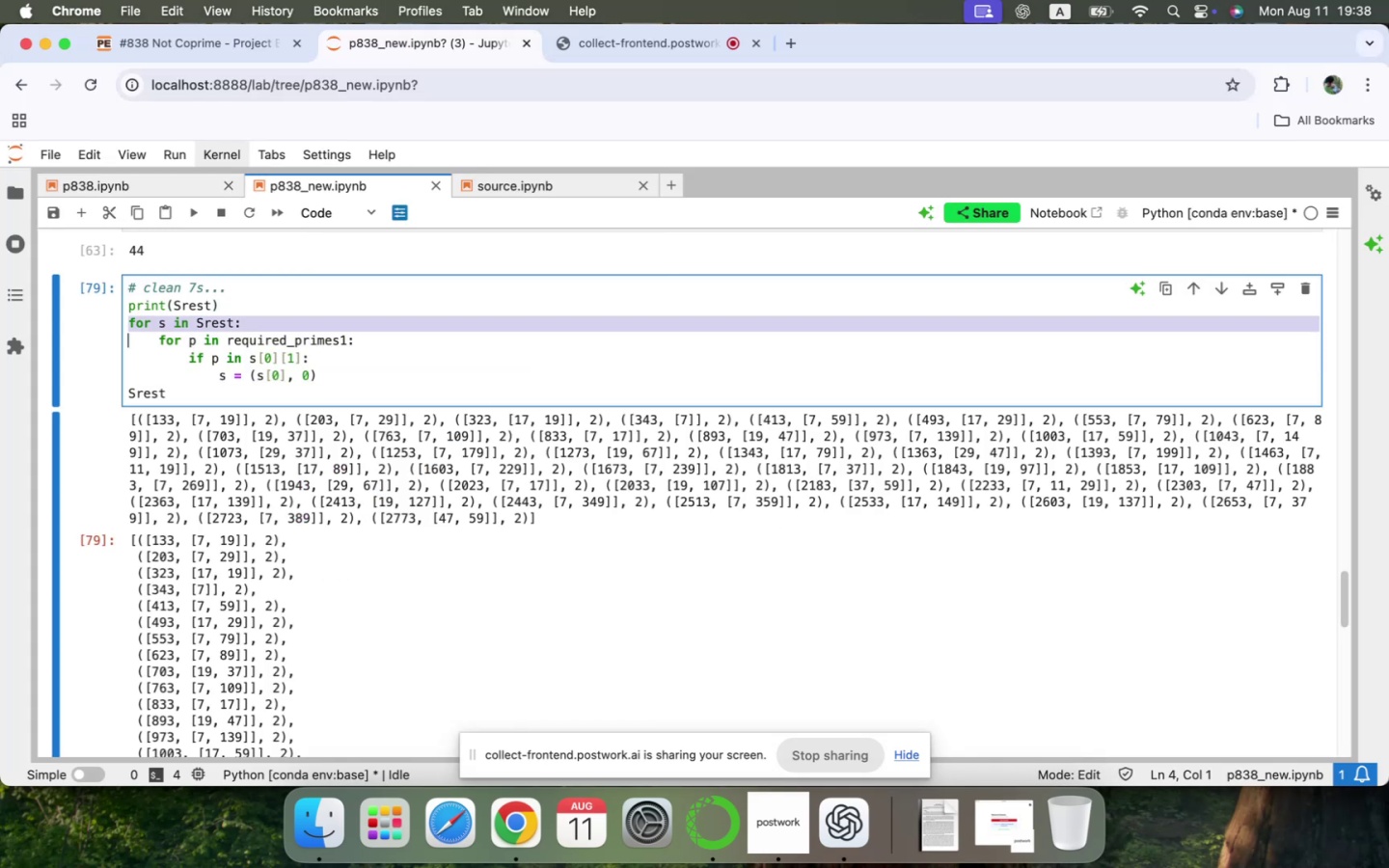 
key(Shift+ArrowDown)
 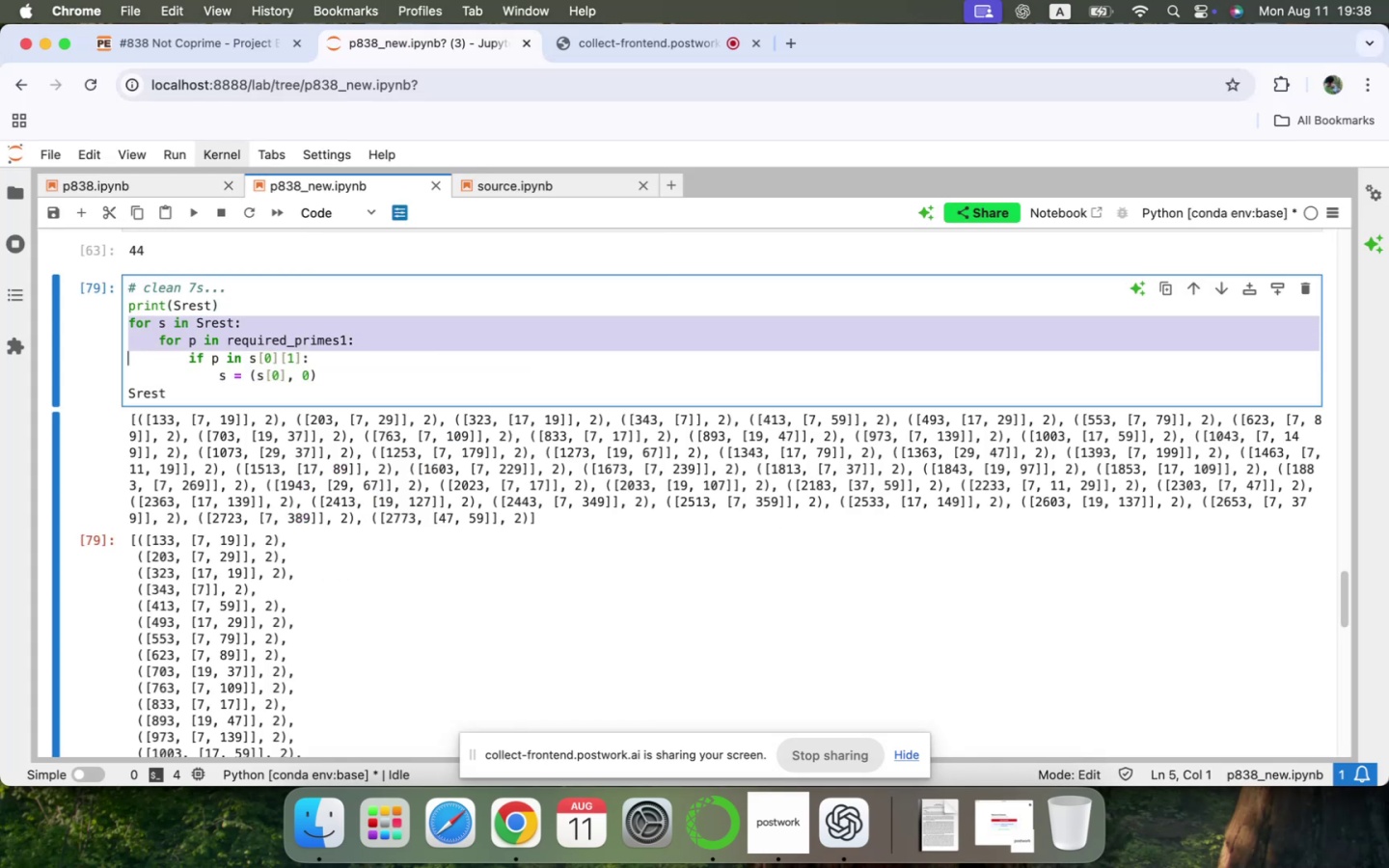 
key(Shift+ArrowDown)
 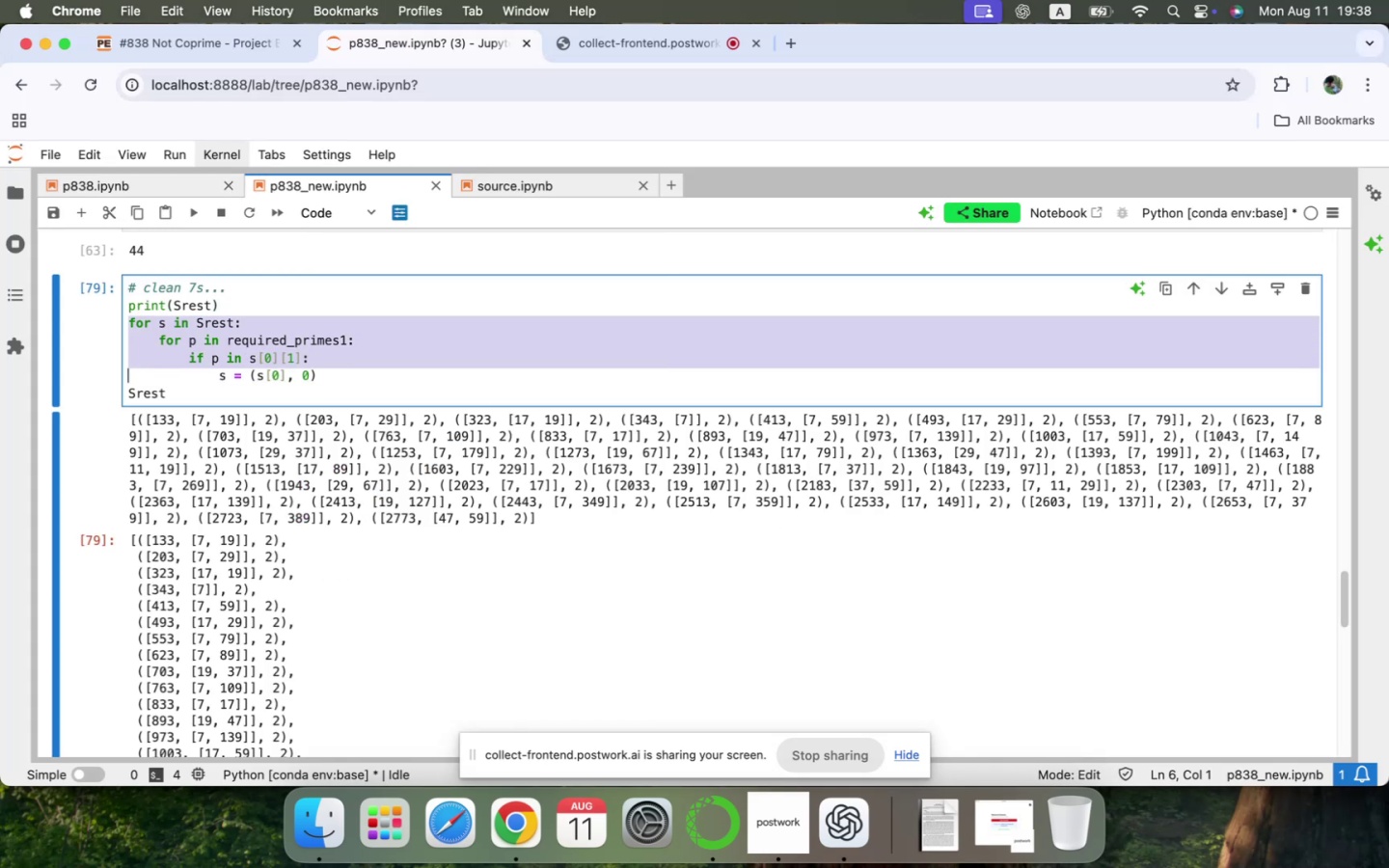 
key(Shift+ArrowDown)
 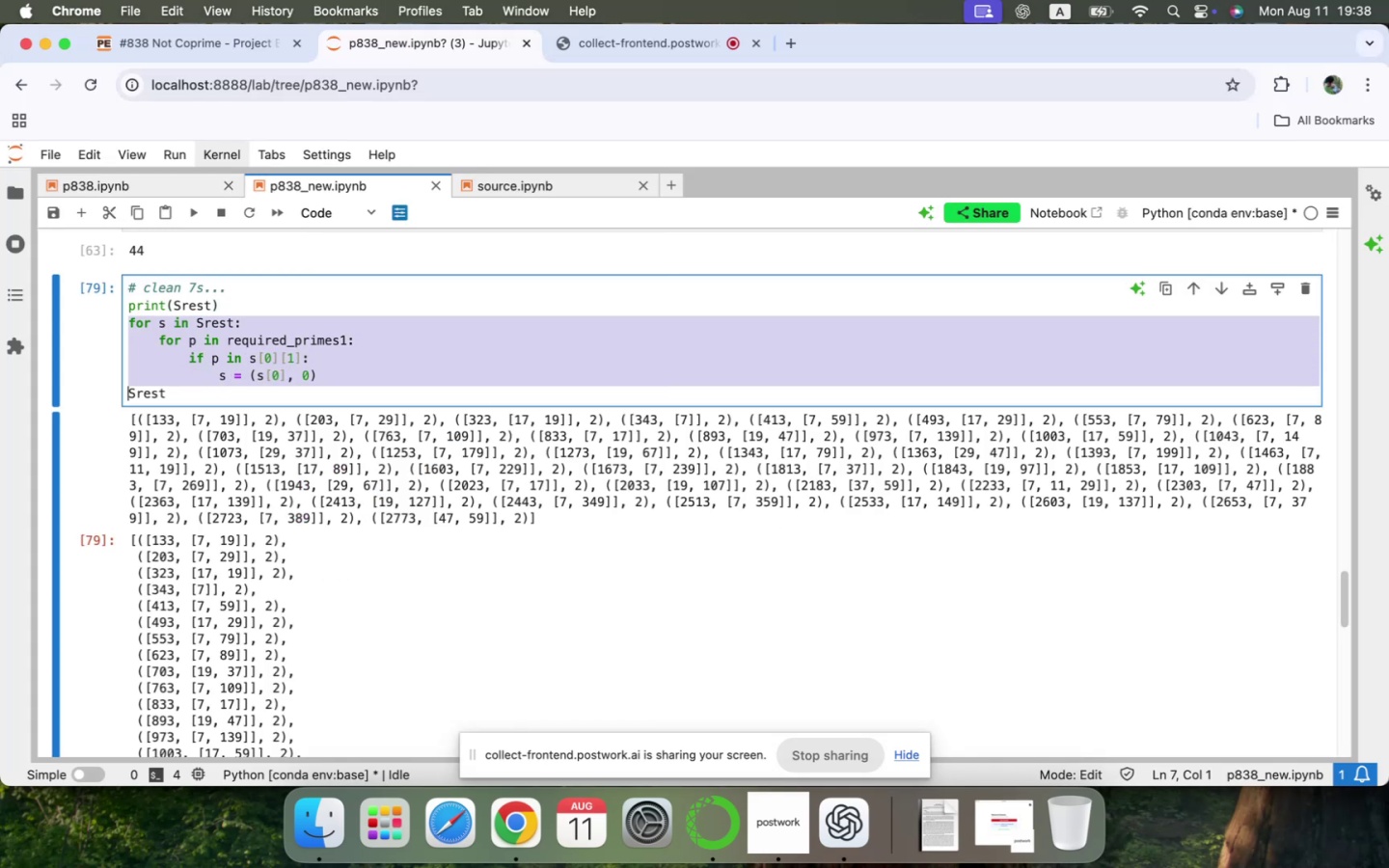 
key(Meta+V)
 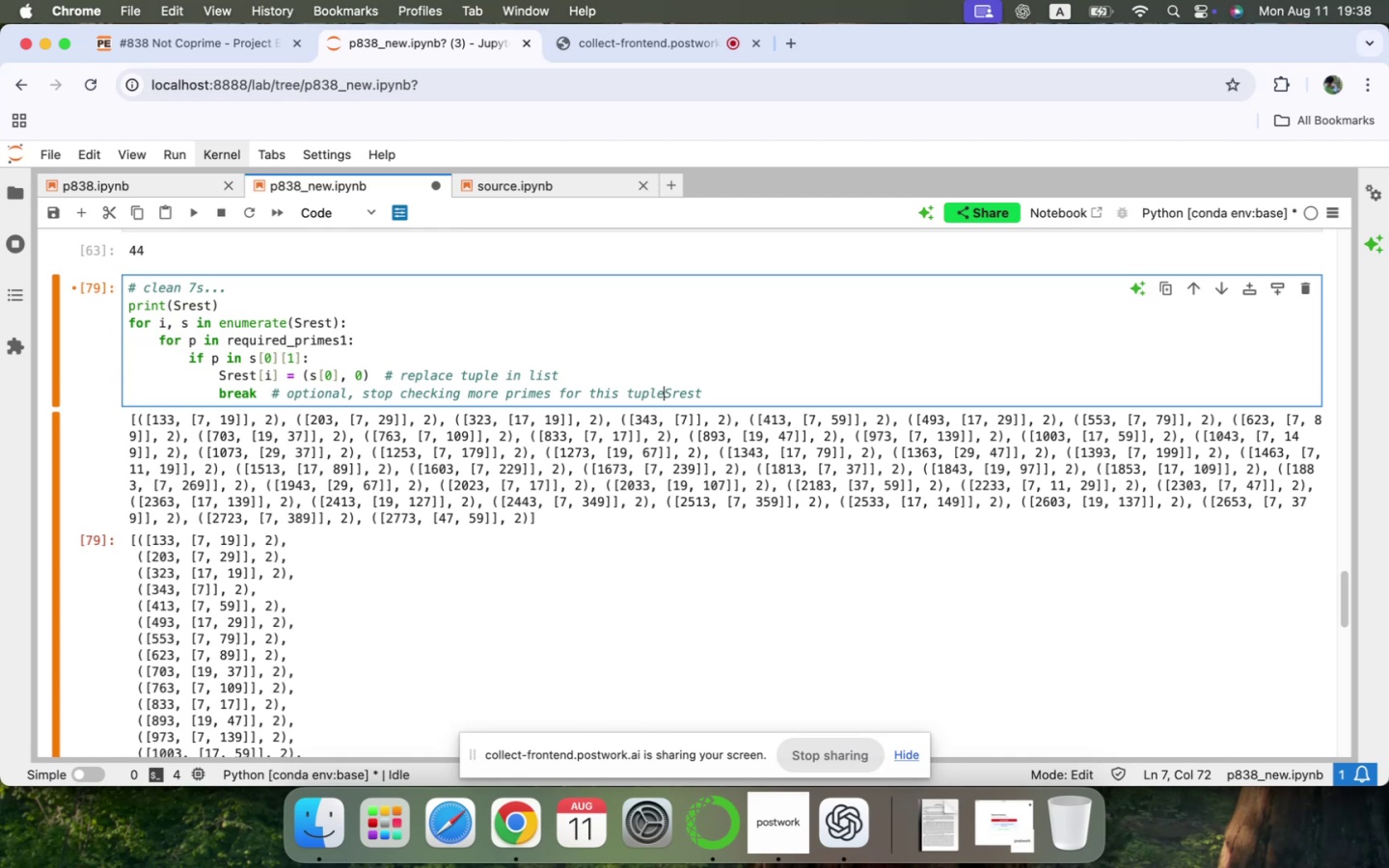 
key(ArrowDown)
 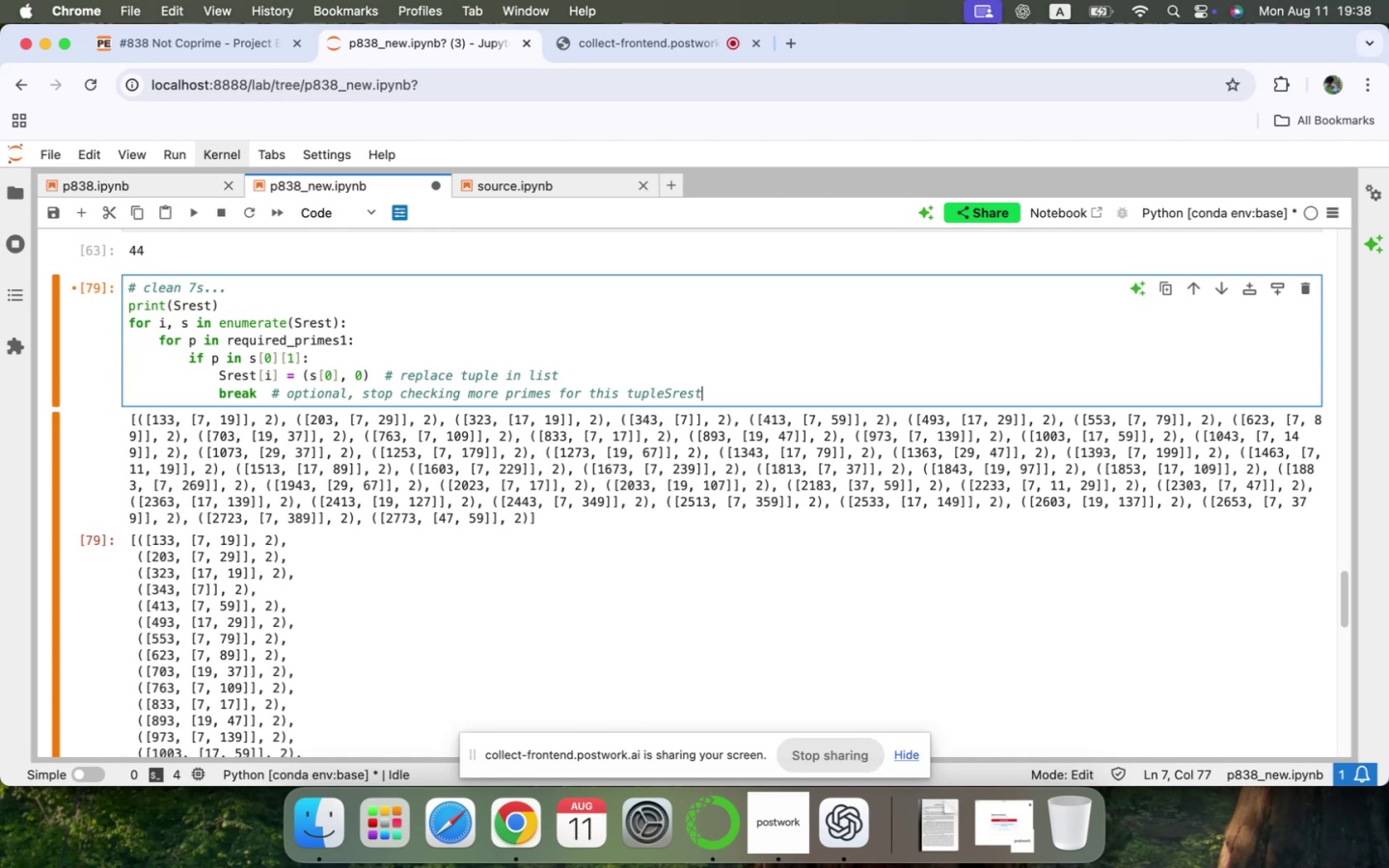 
key(ArrowDown)
 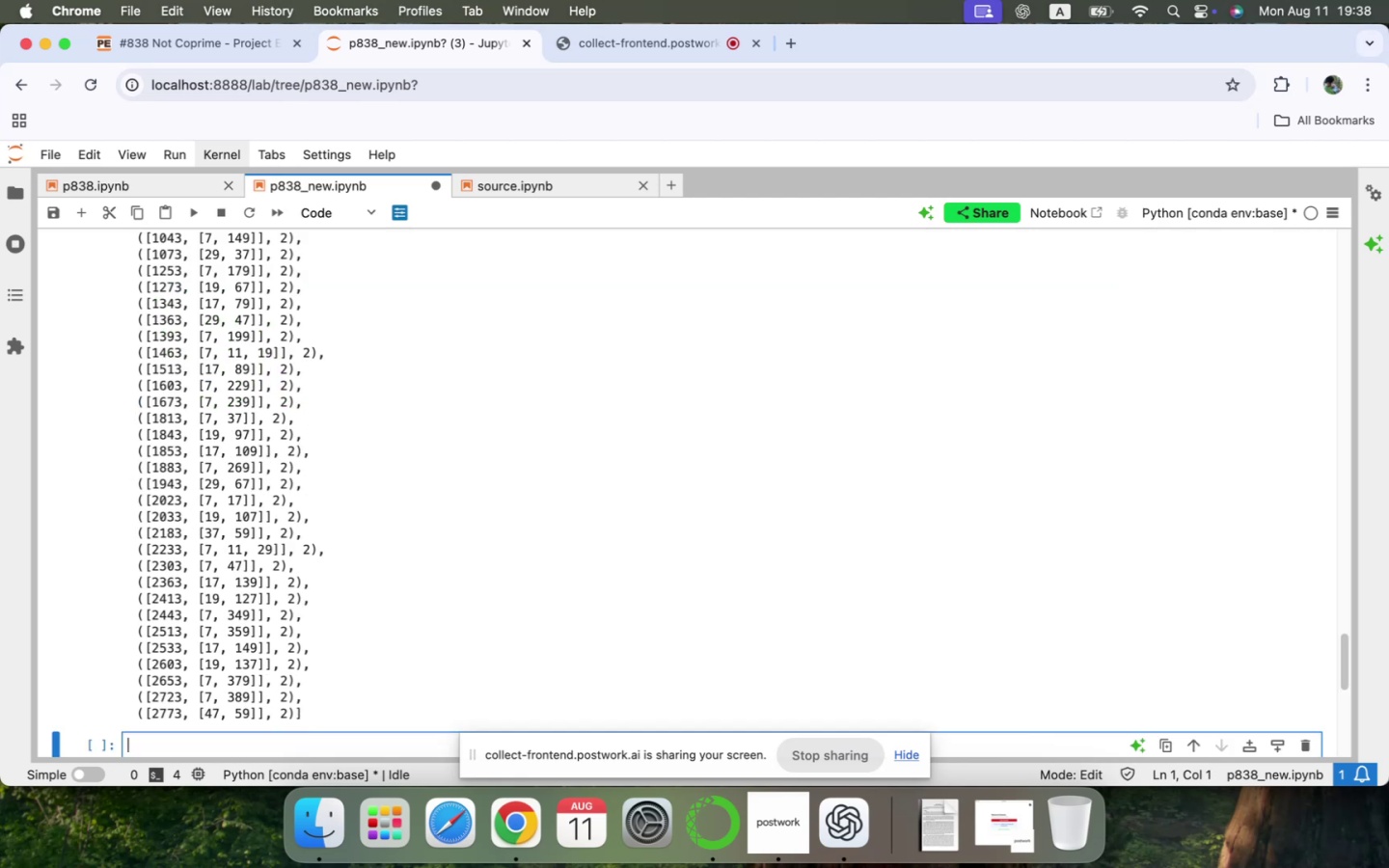 
key(ArrowUp)
 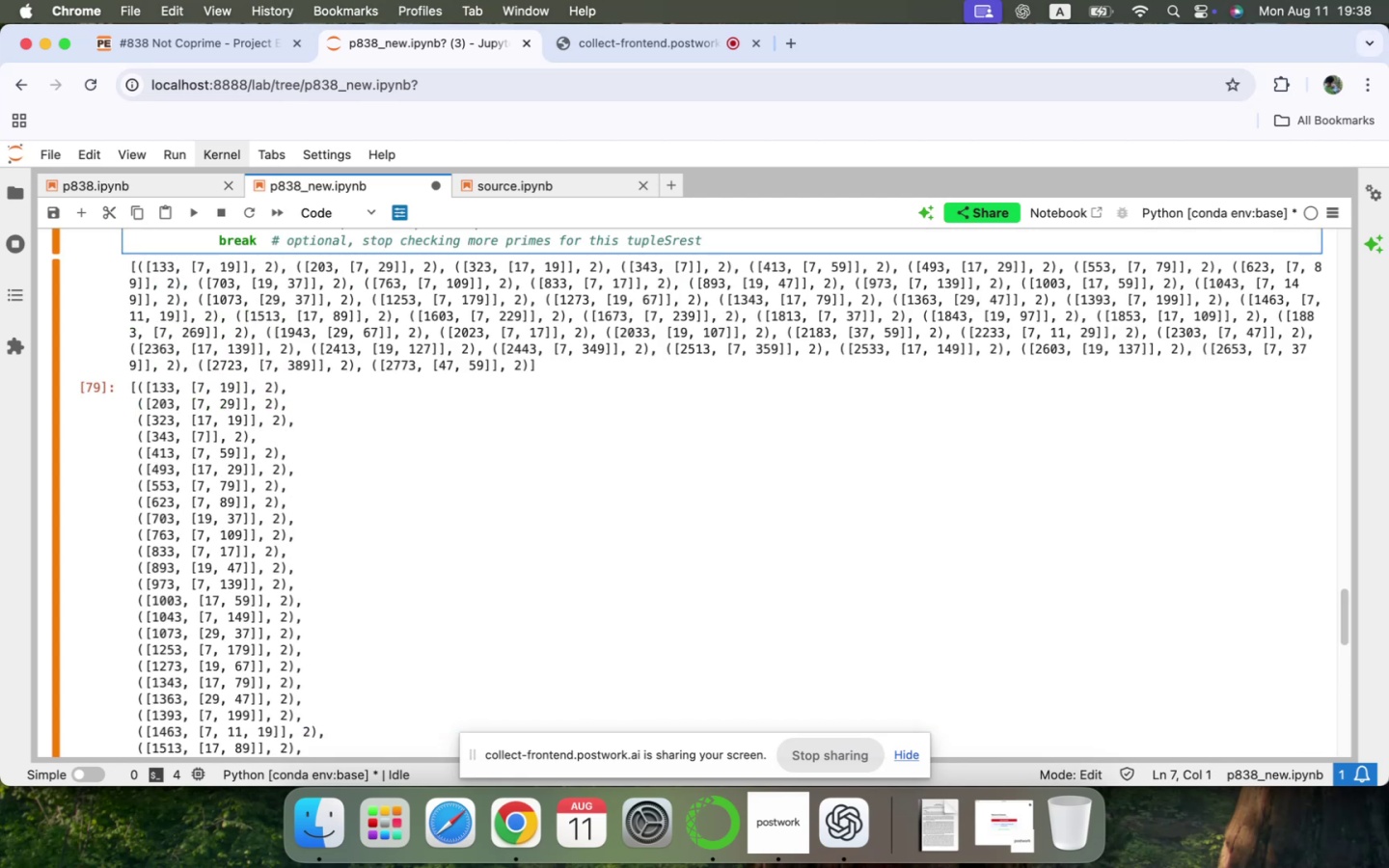 
scroll: coordinate [233, 311], scroll_direction: up, amount: 10.0
 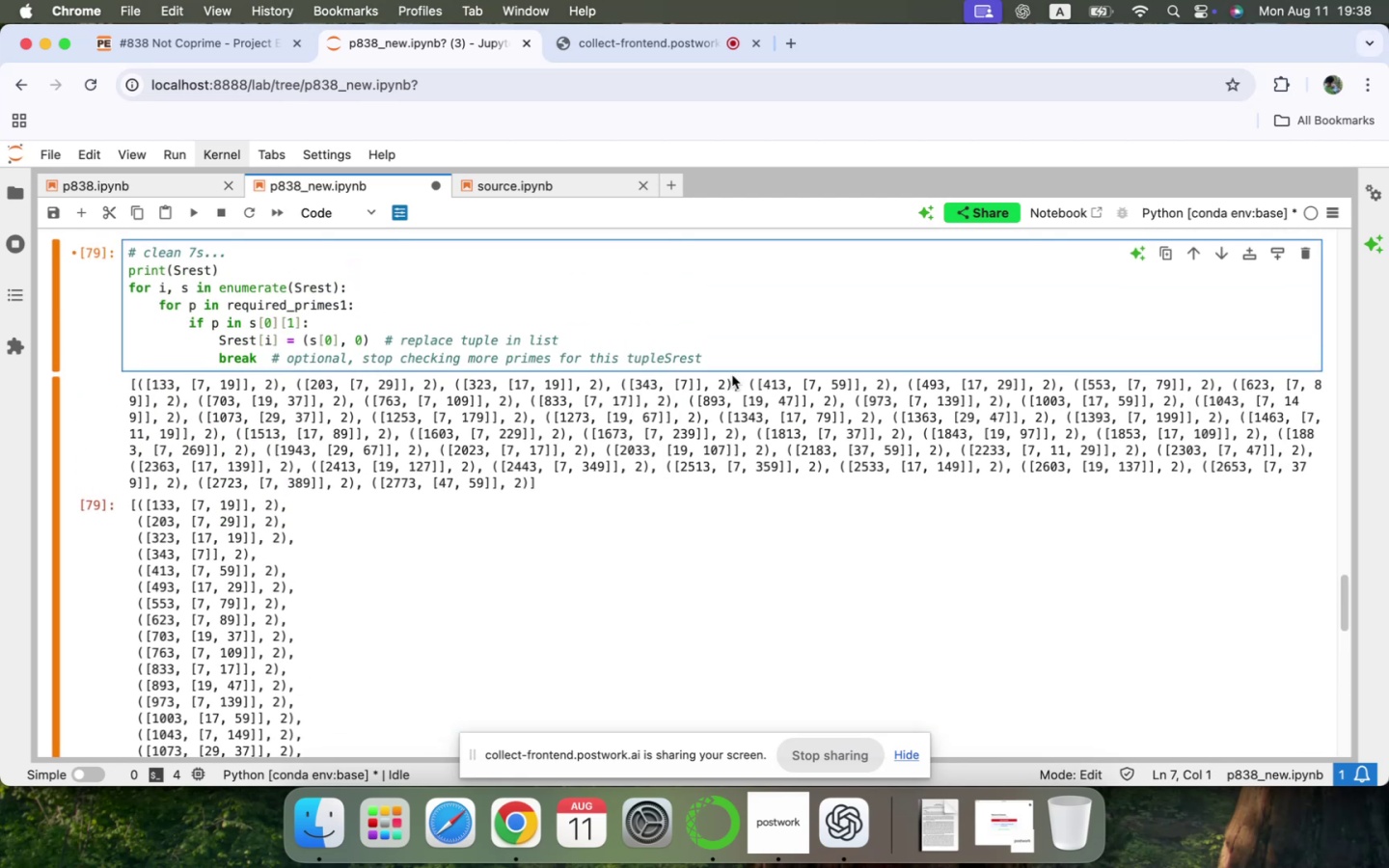 
left_click([737, 361])
 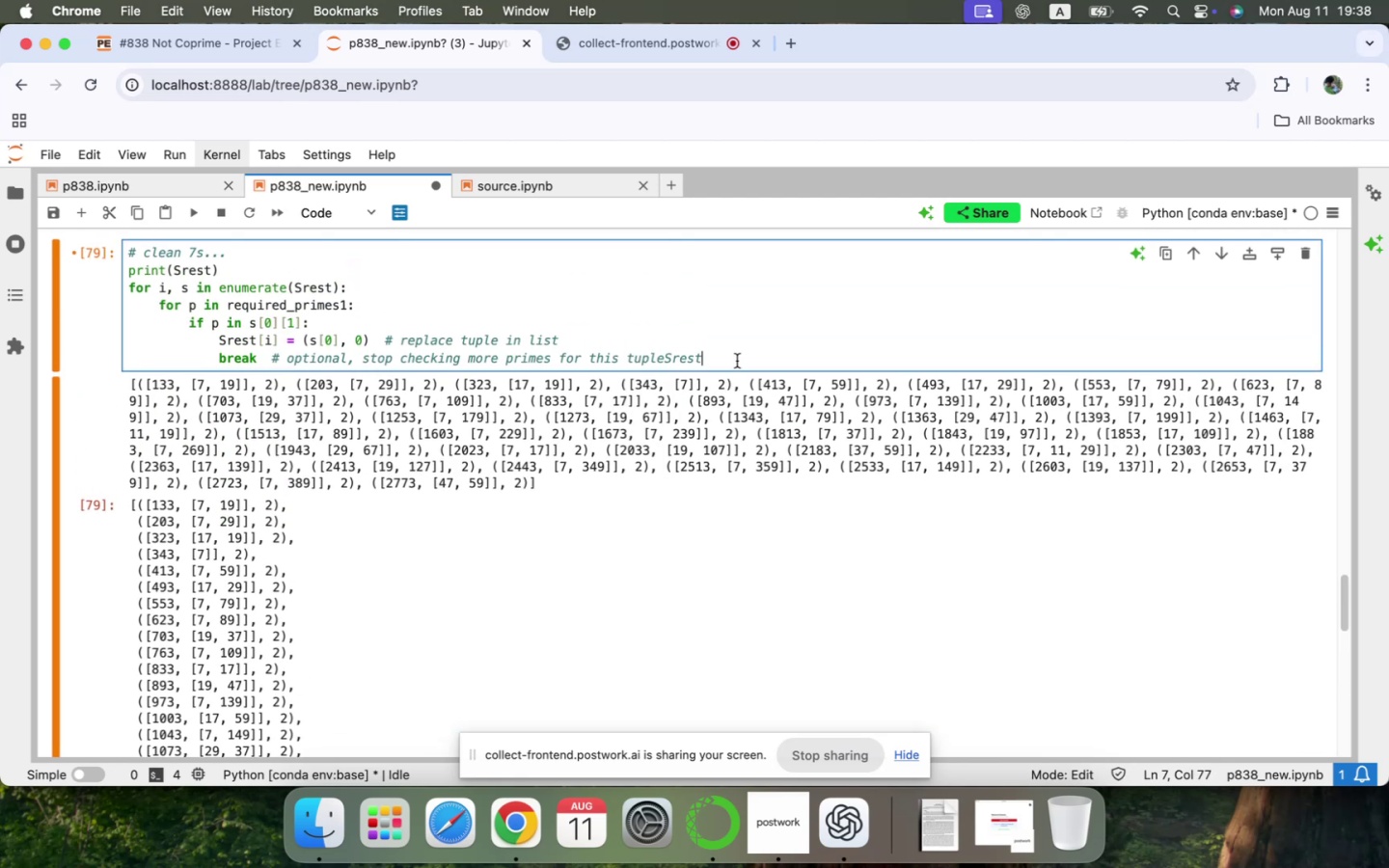 
scroll: coordinate [737, 361], scroll_direction: up, amount: 18.0
 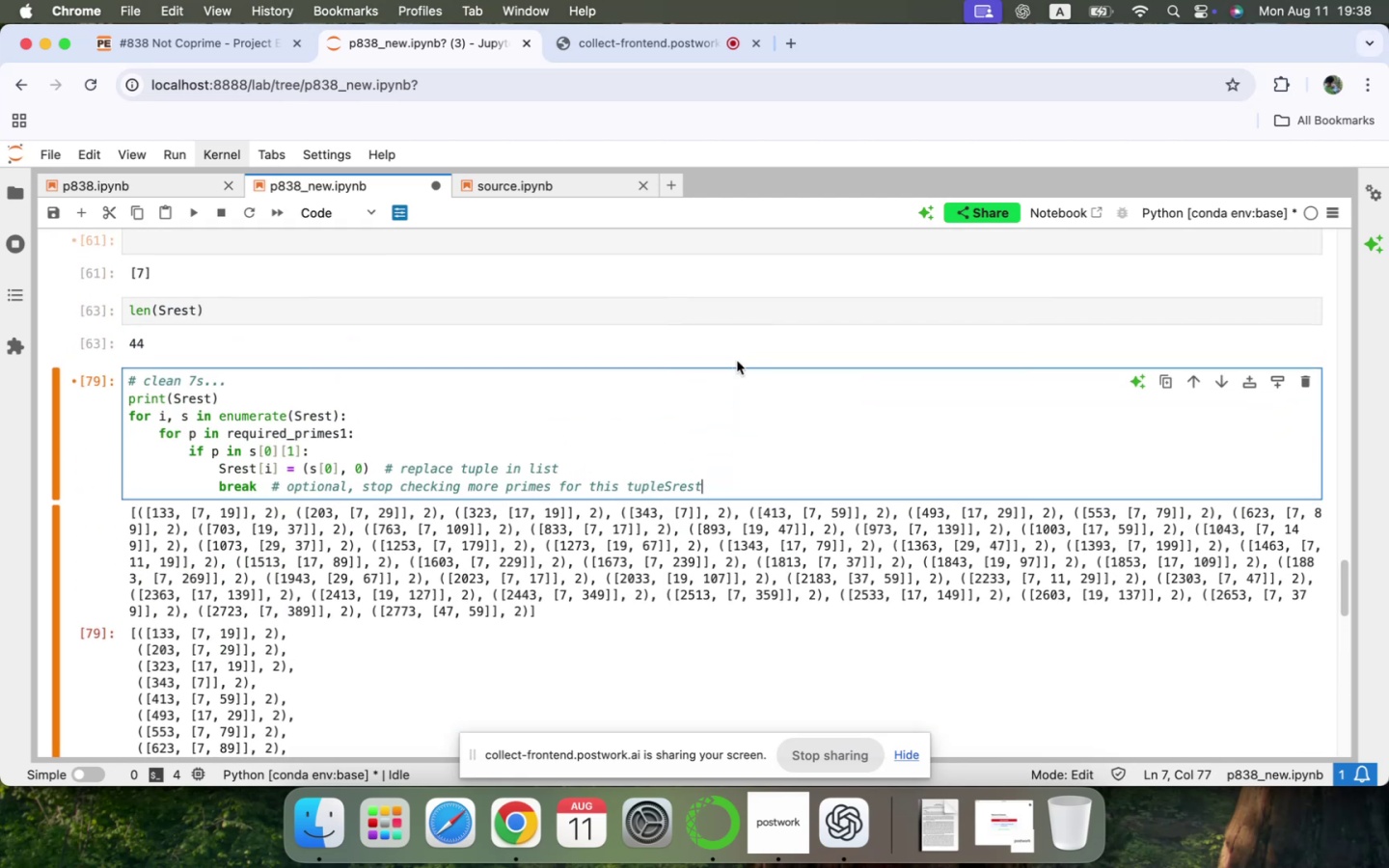 
scroll: coordinate [737, 361], scroll_direction: down, amount: 3.0
 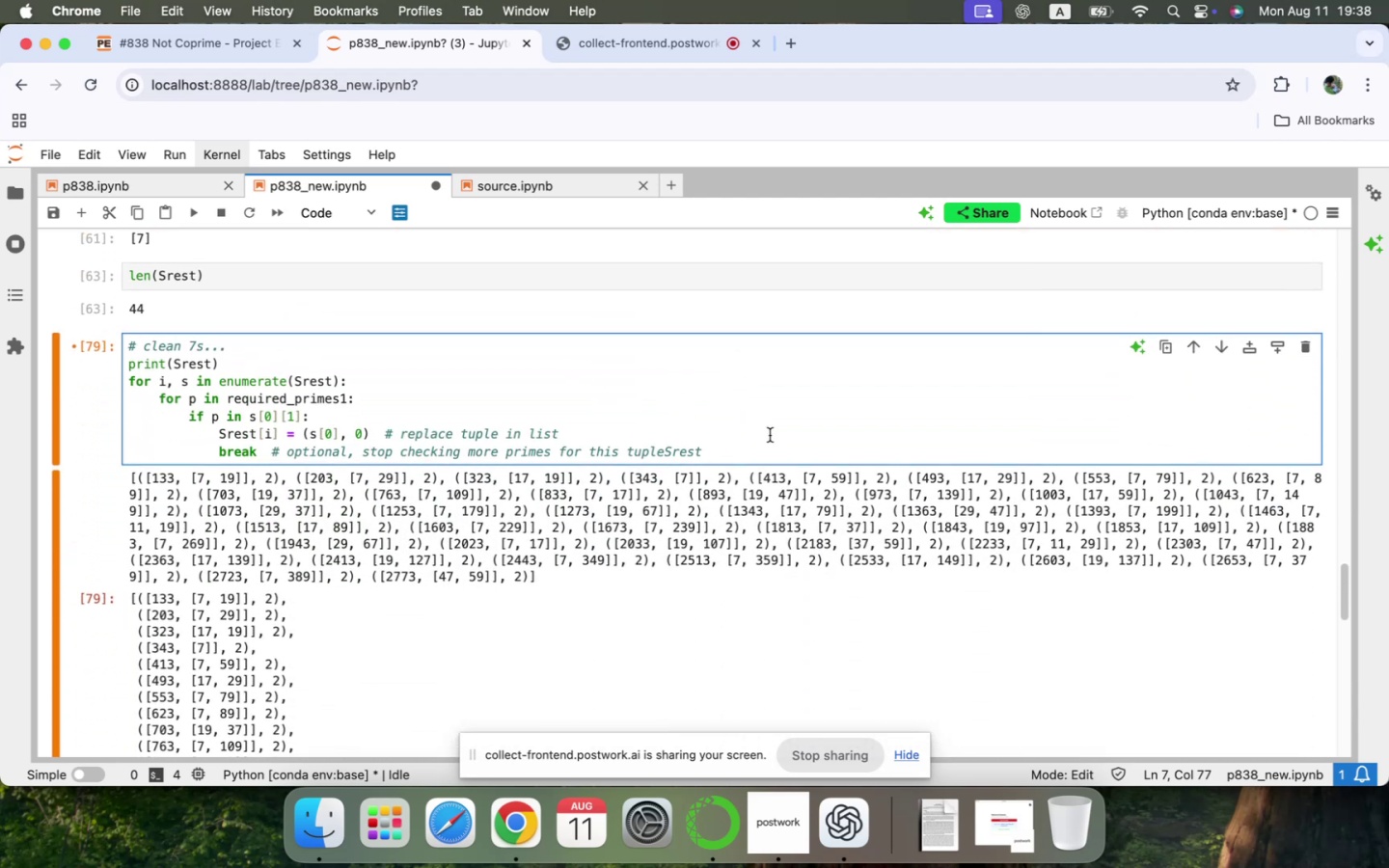 
left_click_drag(start_coordinate=[758, 452], to_coordinate=[181, 344])
 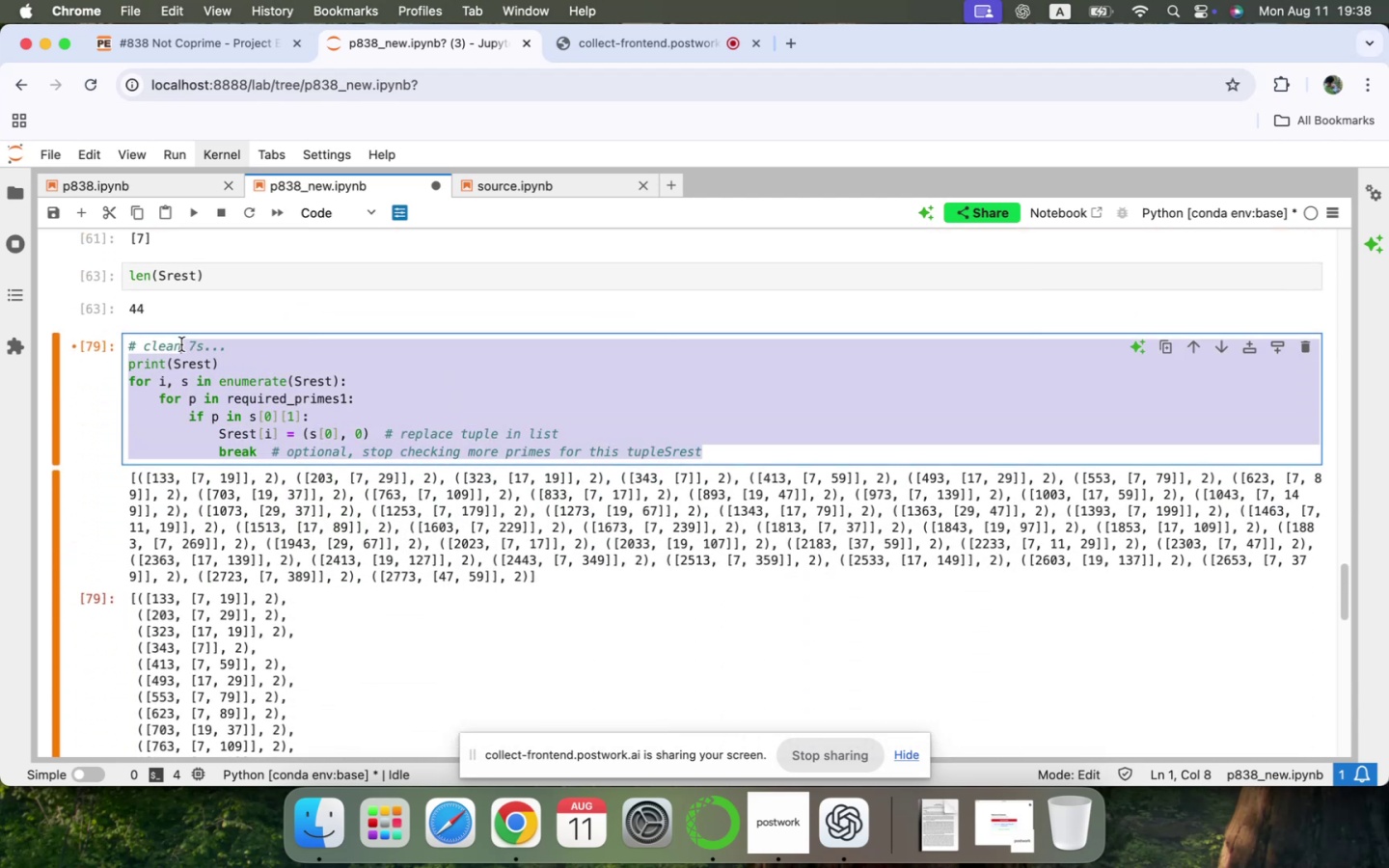 
key(Shift+ArrowUp)
 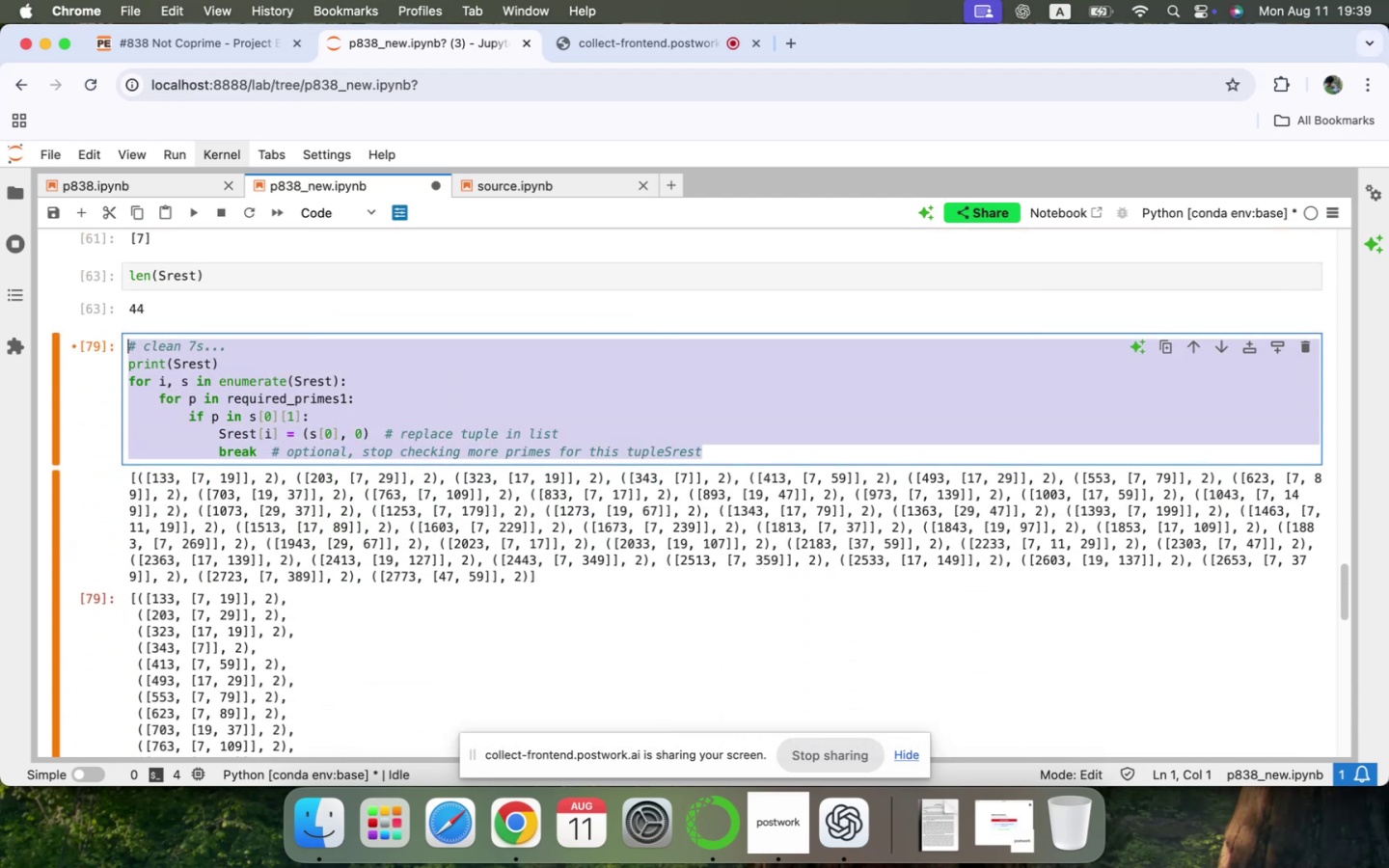 
key(Meta+CommandLeft)
 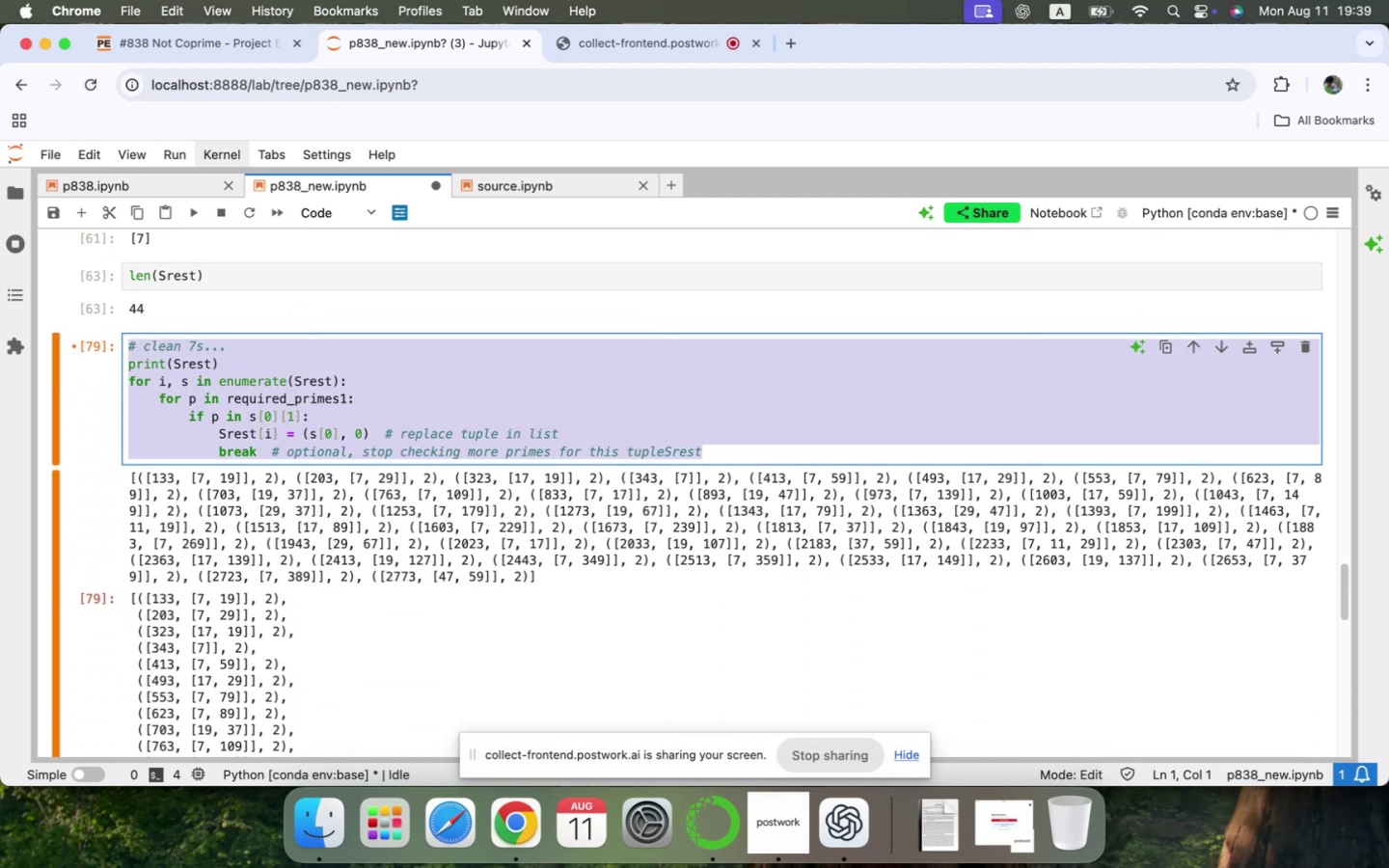 
key(Meta+C)
 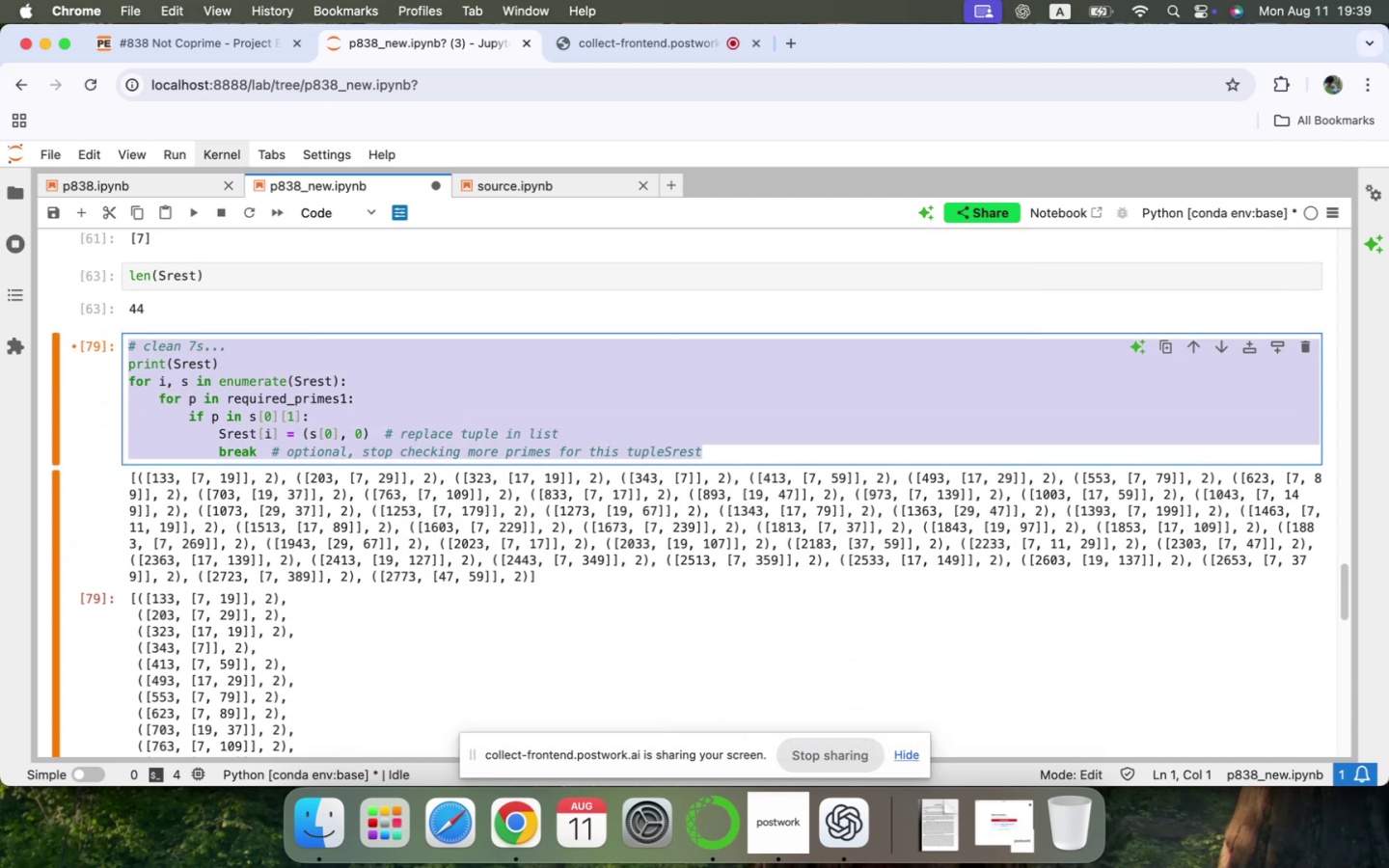 
scroll: coordinate [191, 449], scroll_direction: up, amount: 67.0
 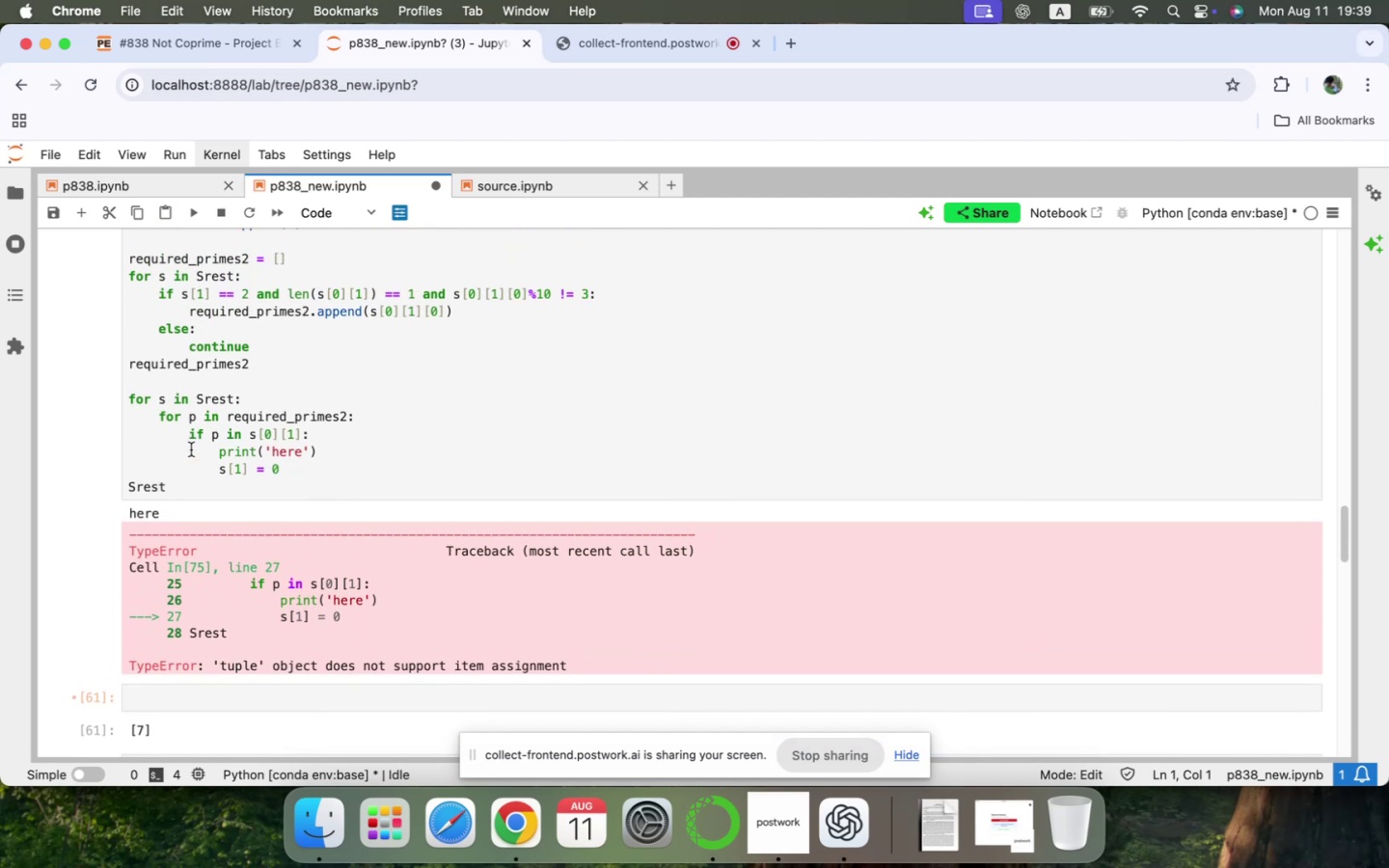 
scroll: coordinate [191, 449], scroll_direction: down, amount: 7.0
 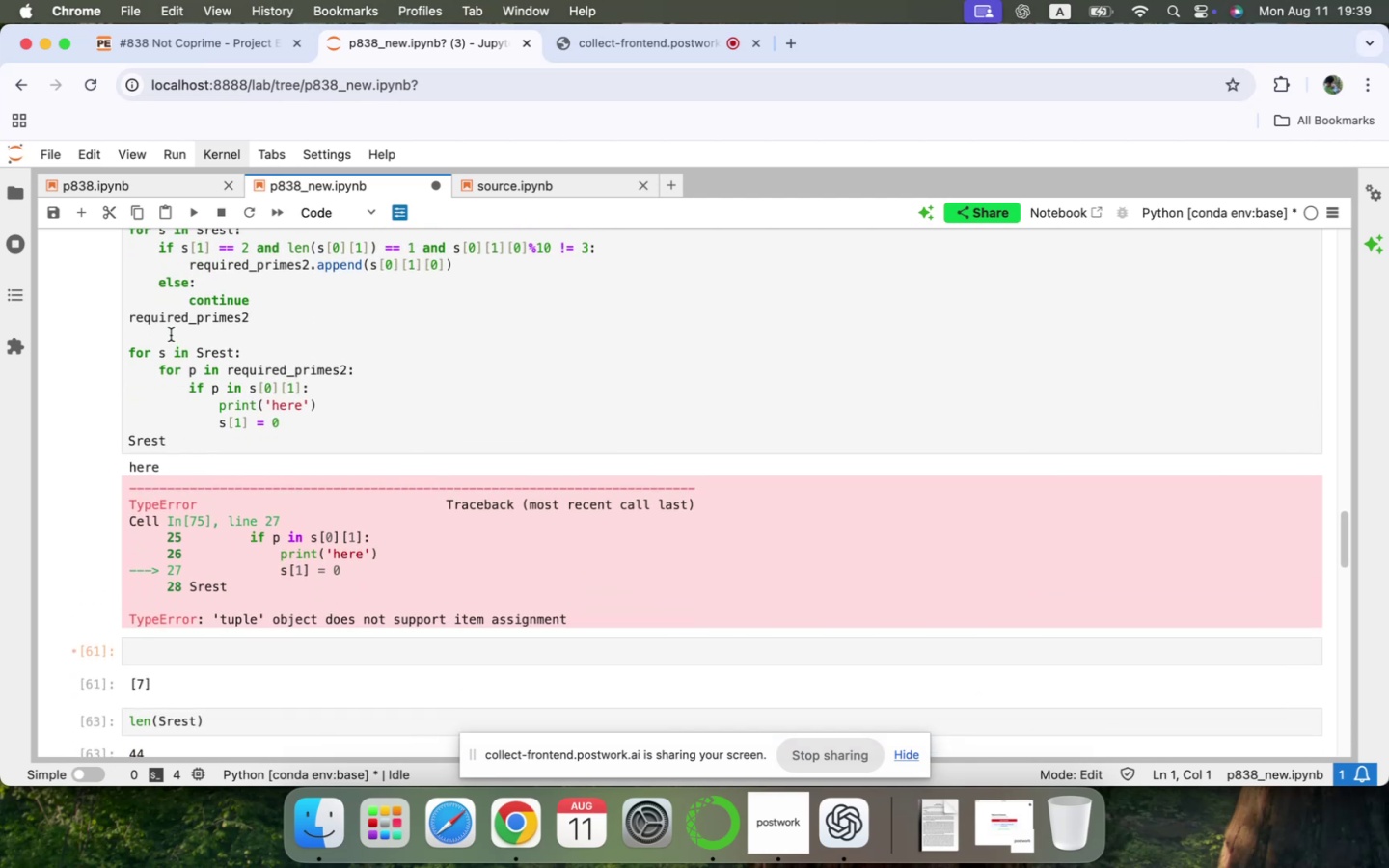 
wait(7.44)
 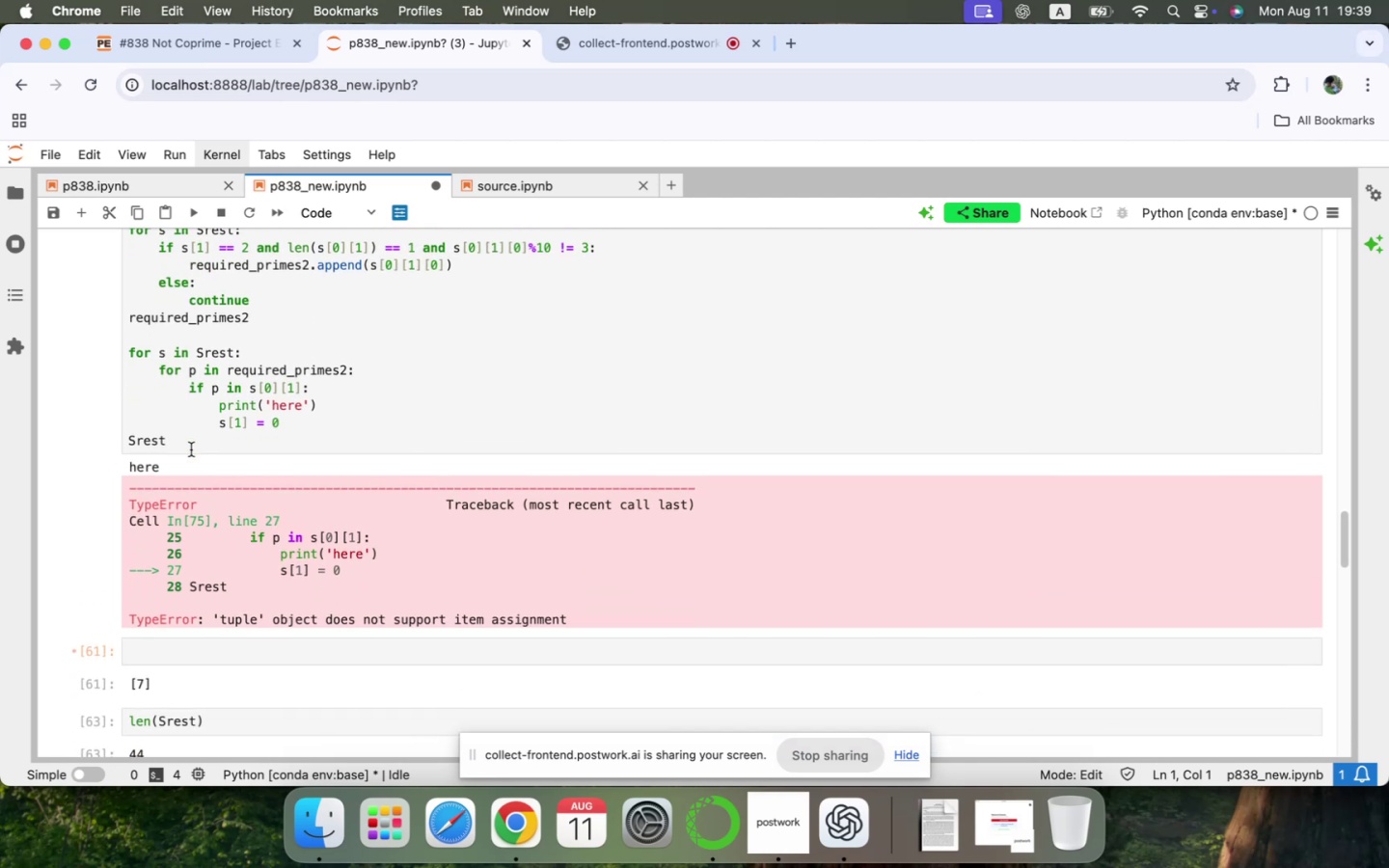 
scroll: coordinate [169, 343], scroll_direction: up, amount: 19.0
 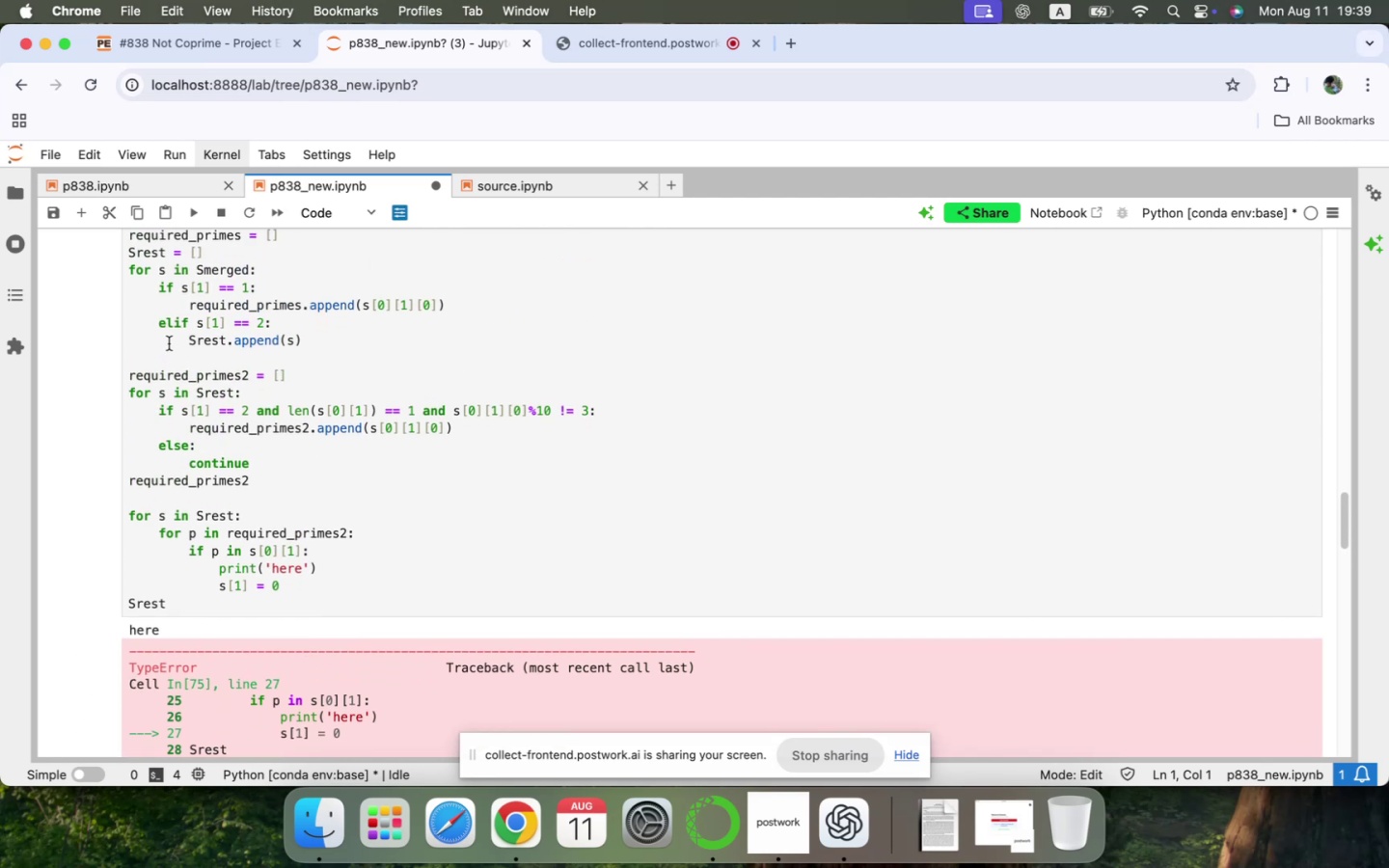 
scroll: coordinate [169, 343], scroll_direction: down, amount: 13.0
 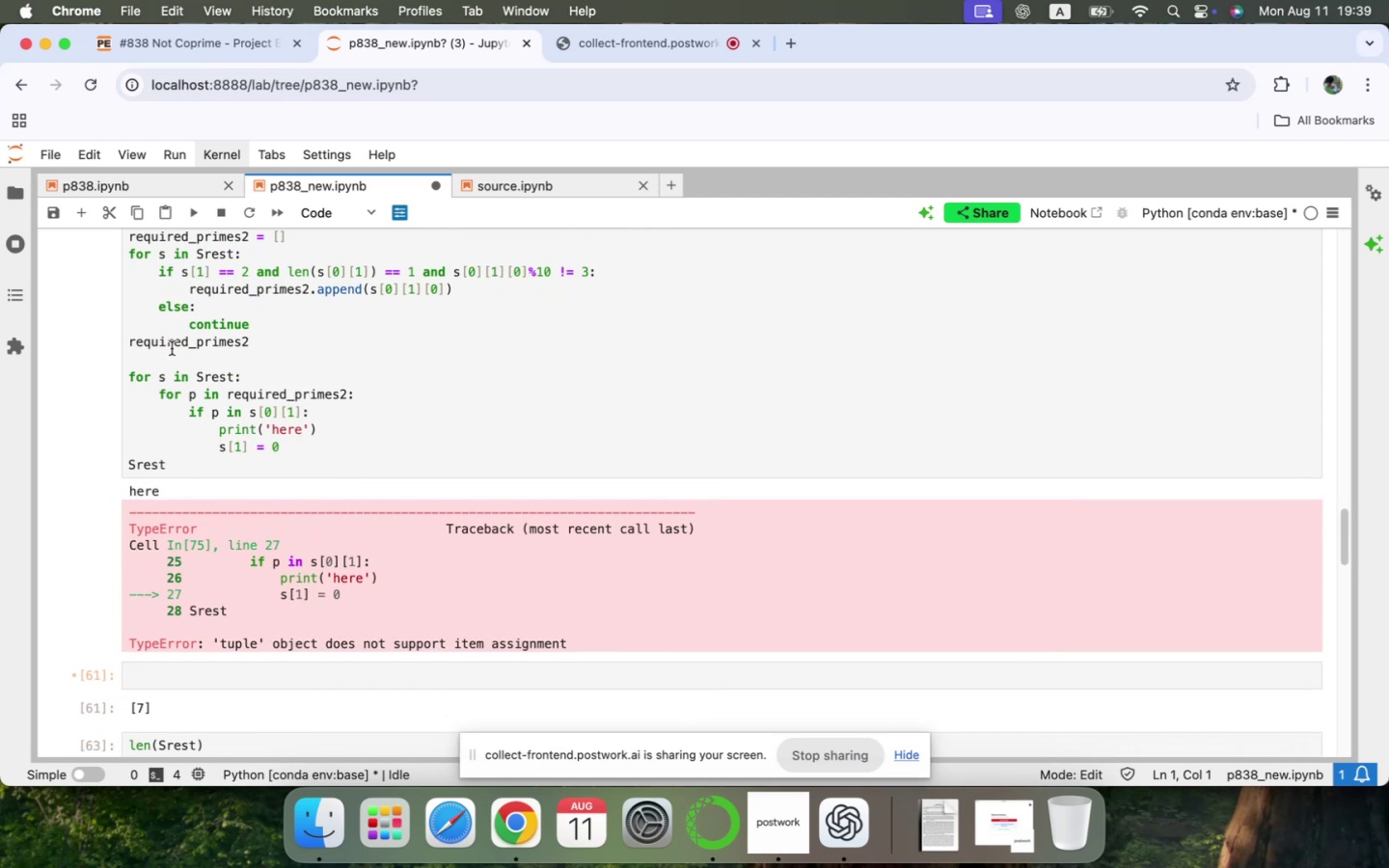 
left_click([213, 453])
 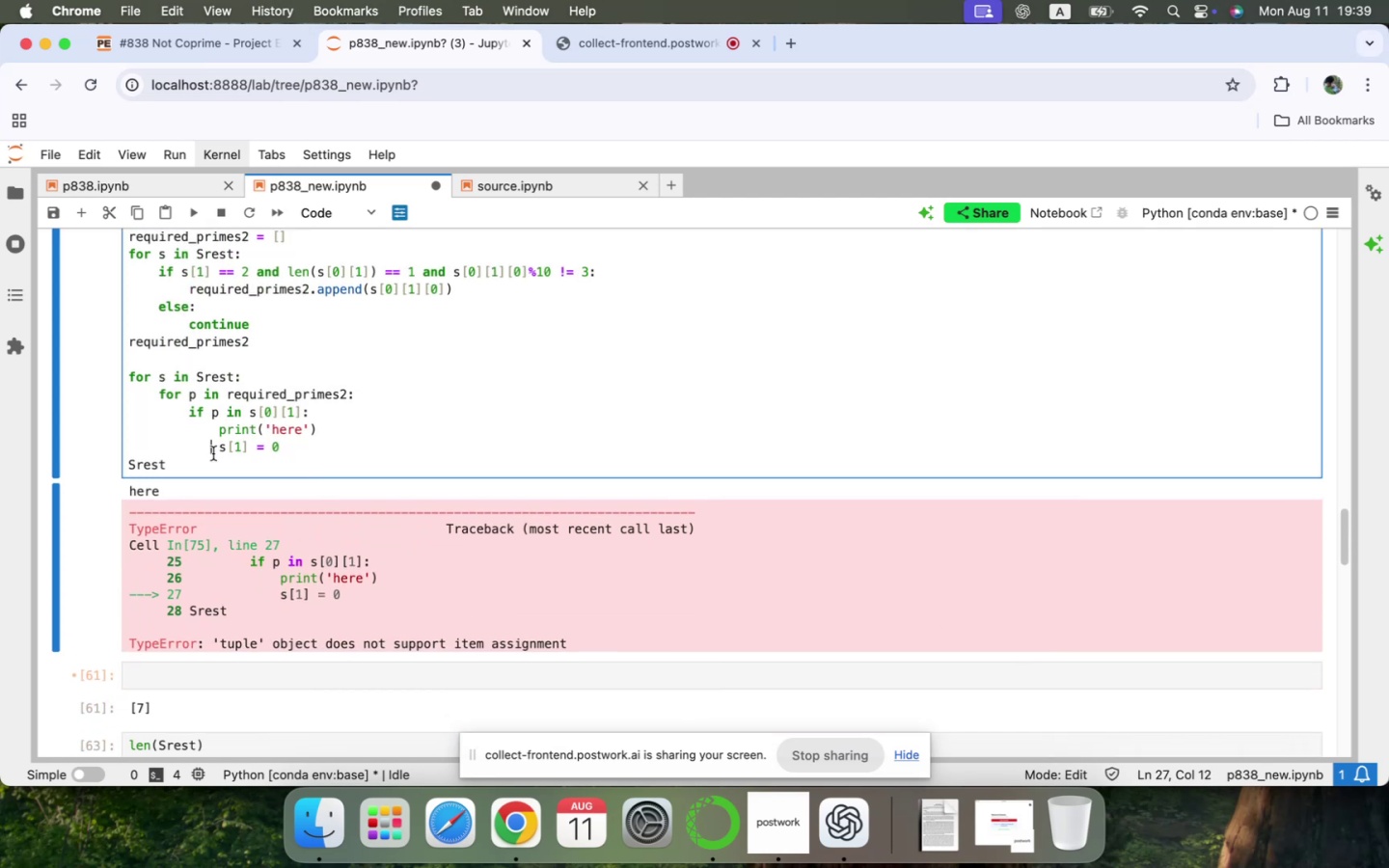 
key(Shift+Enter)
 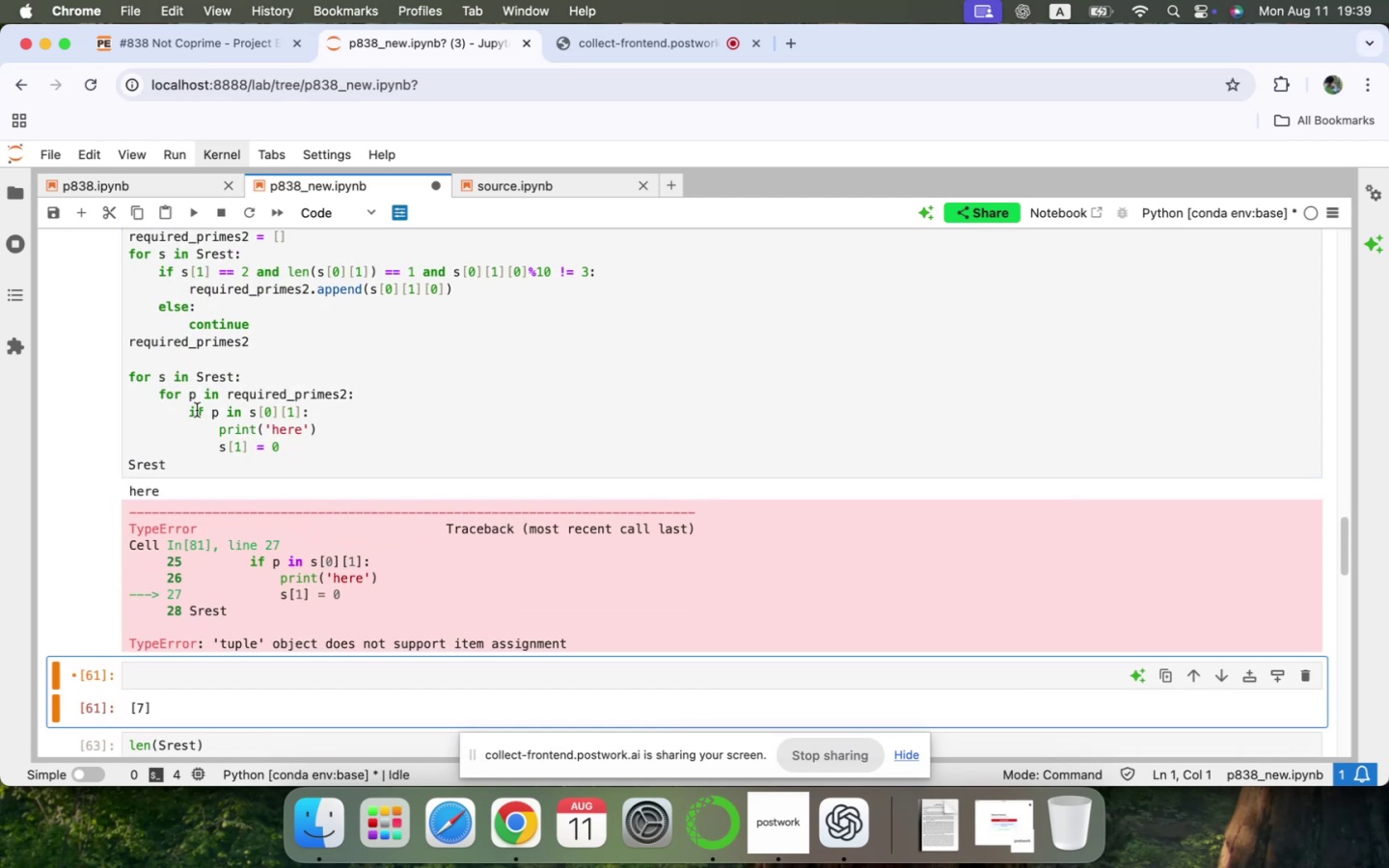 
left_click([249, 352])
 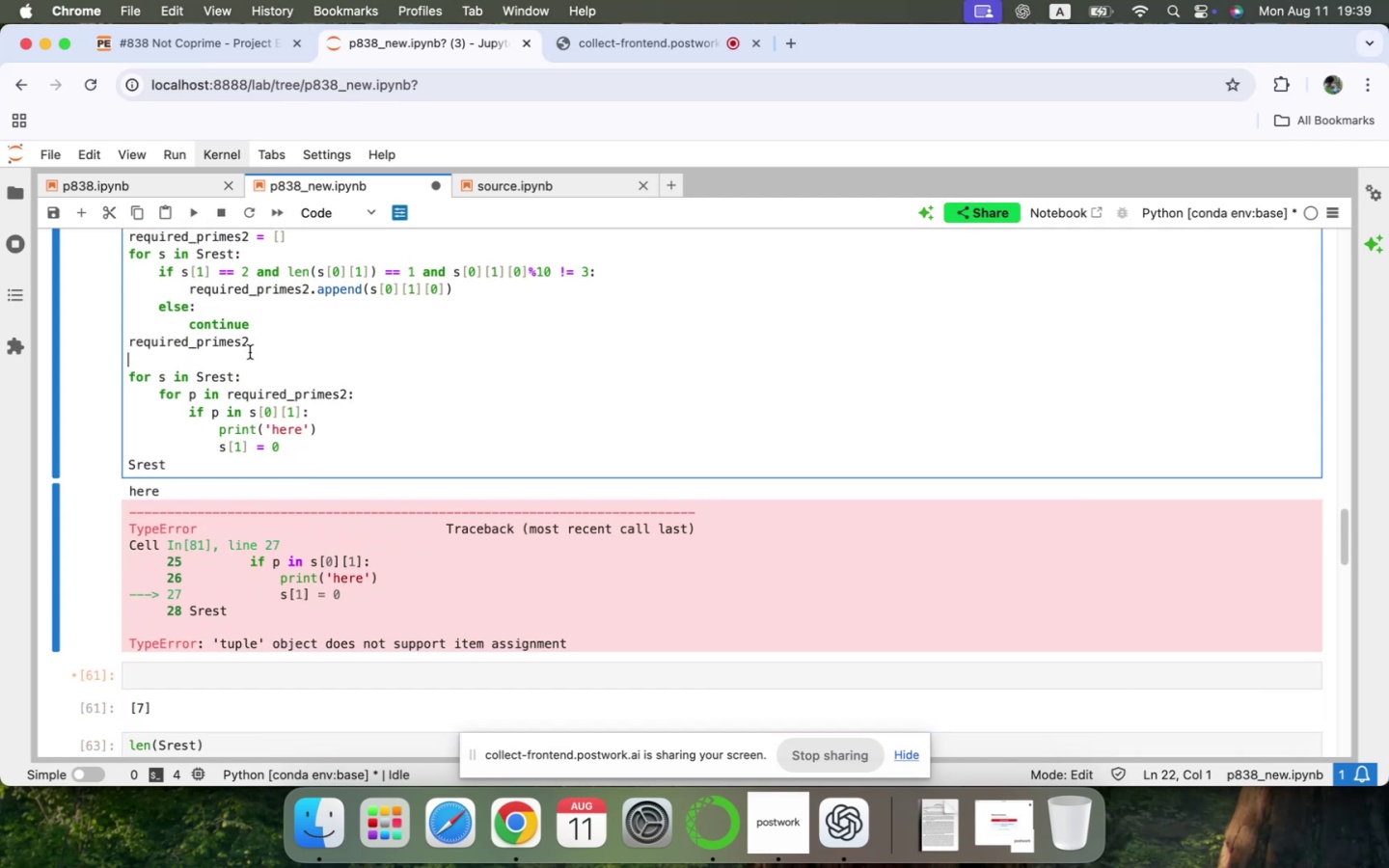 
key(ArrowRight)
 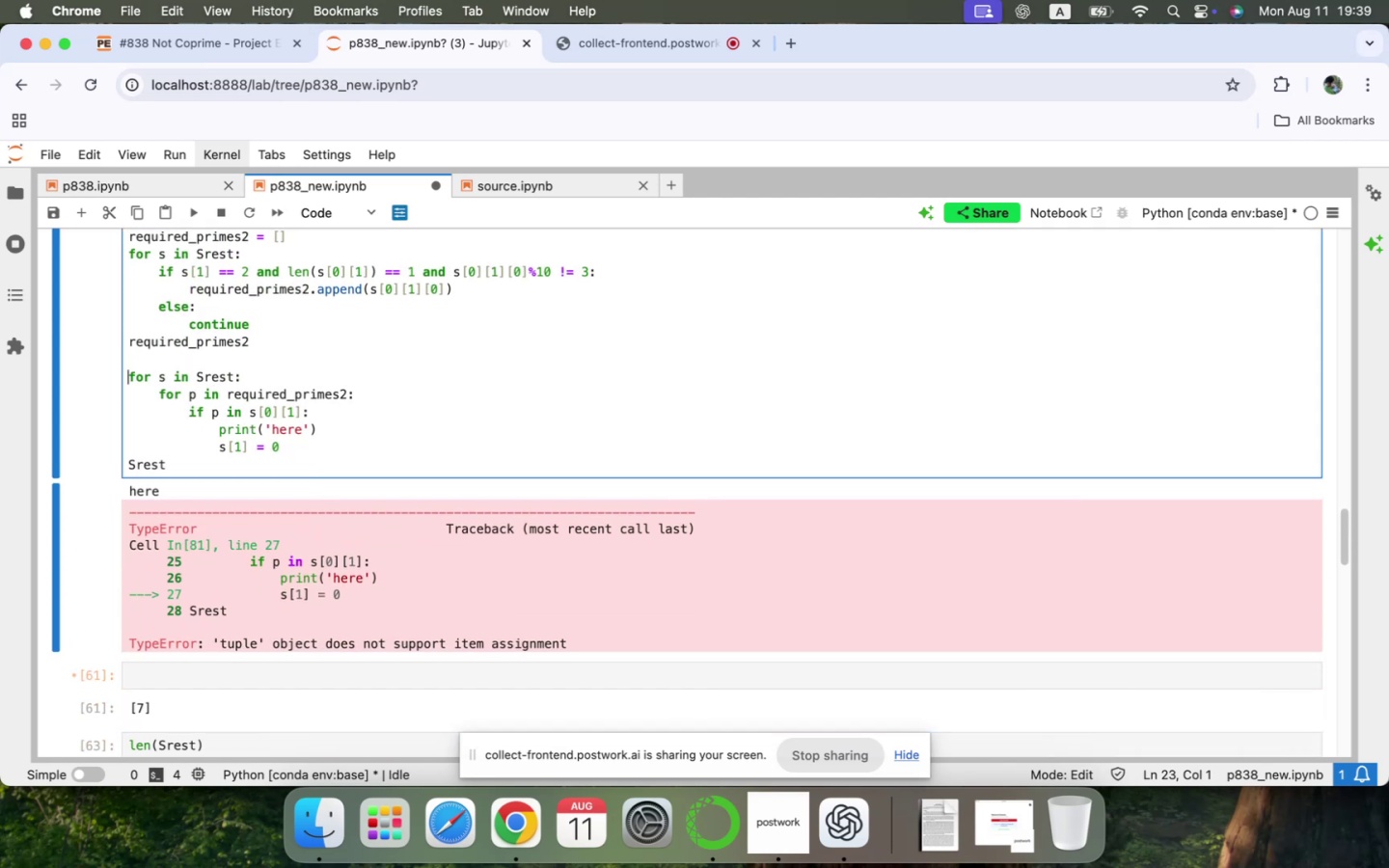 
key(Shift+ArrowDown)
 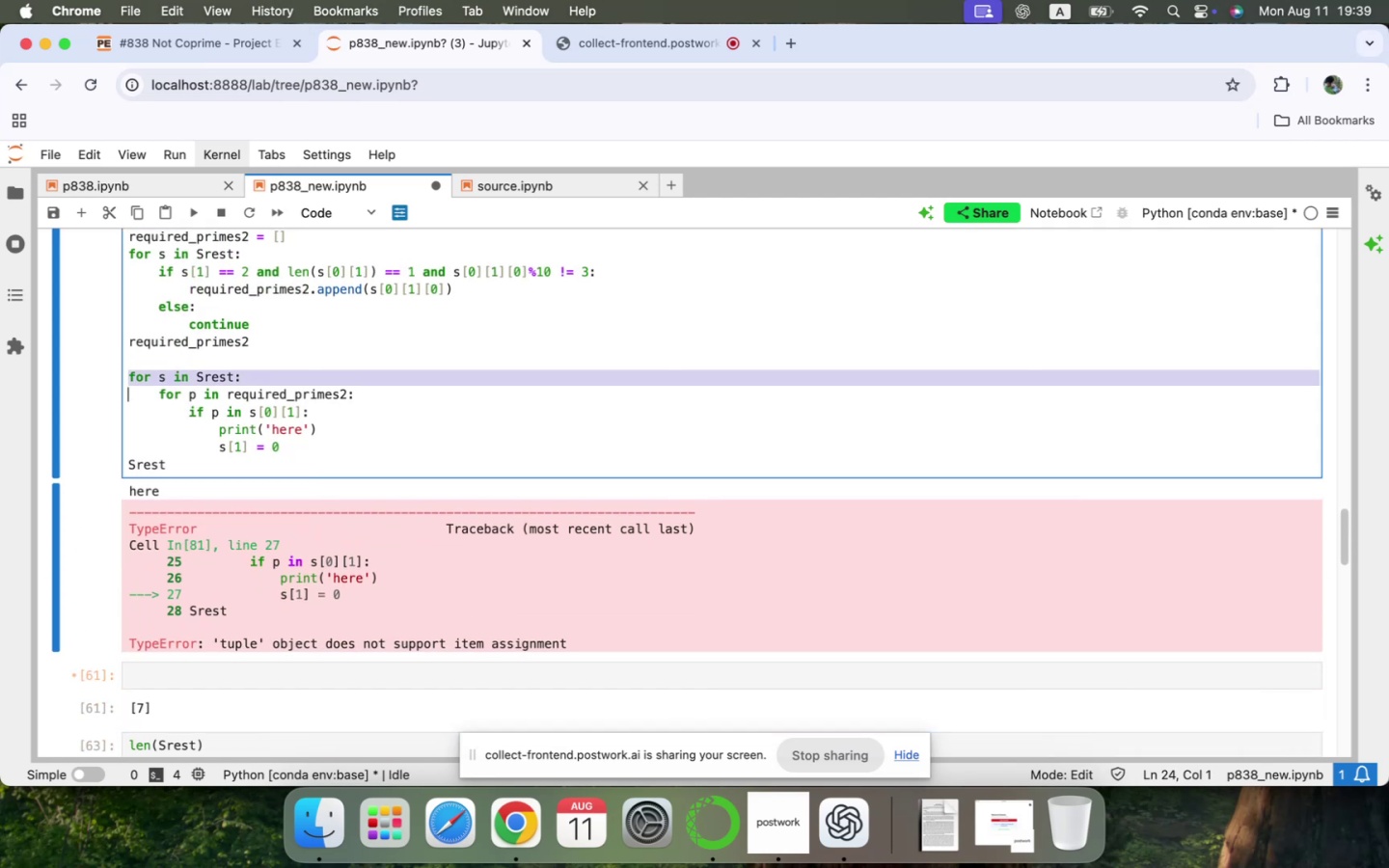 
key(Shift+ArrowDown)
 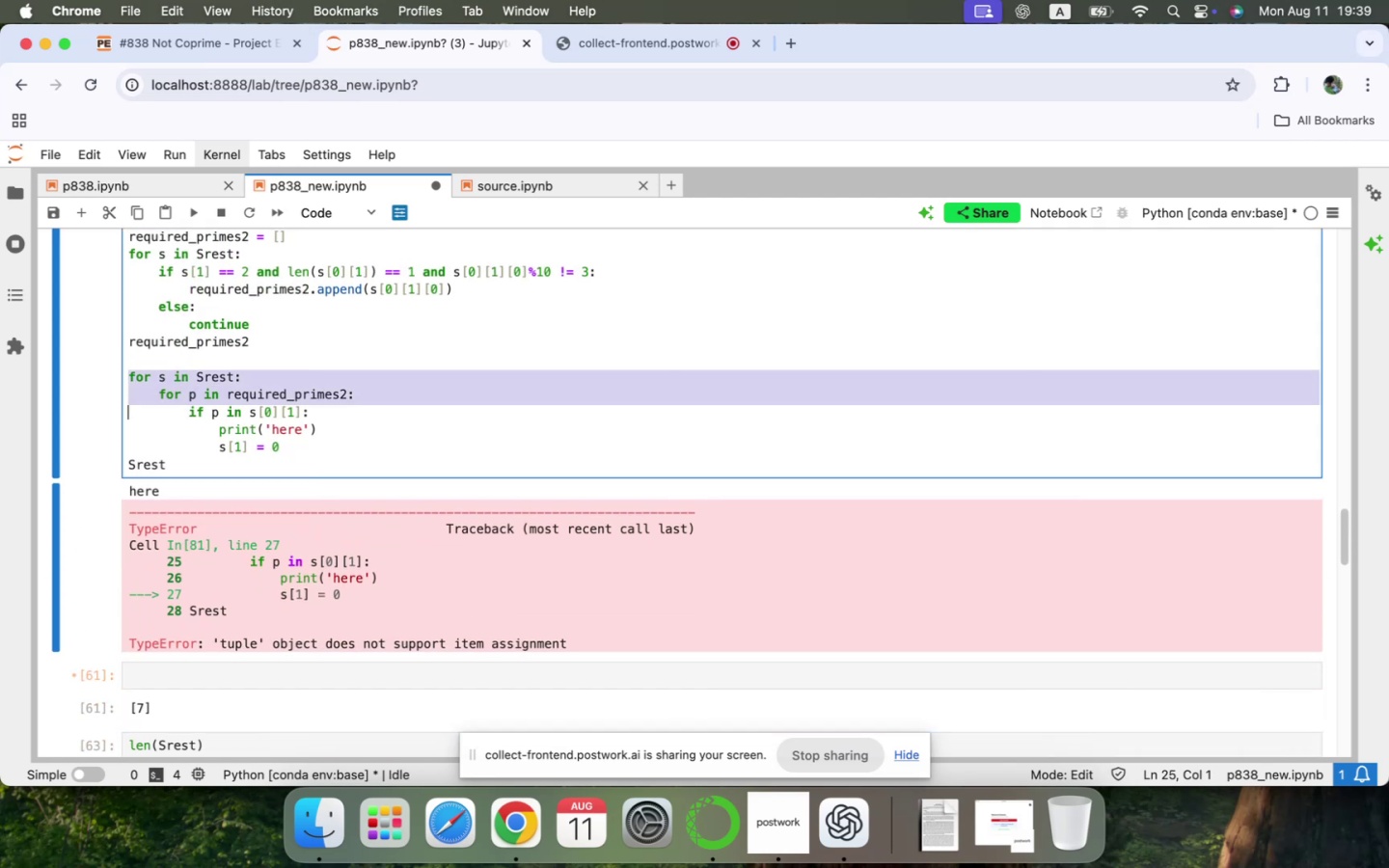 
key(Shift+ArrowDown)
 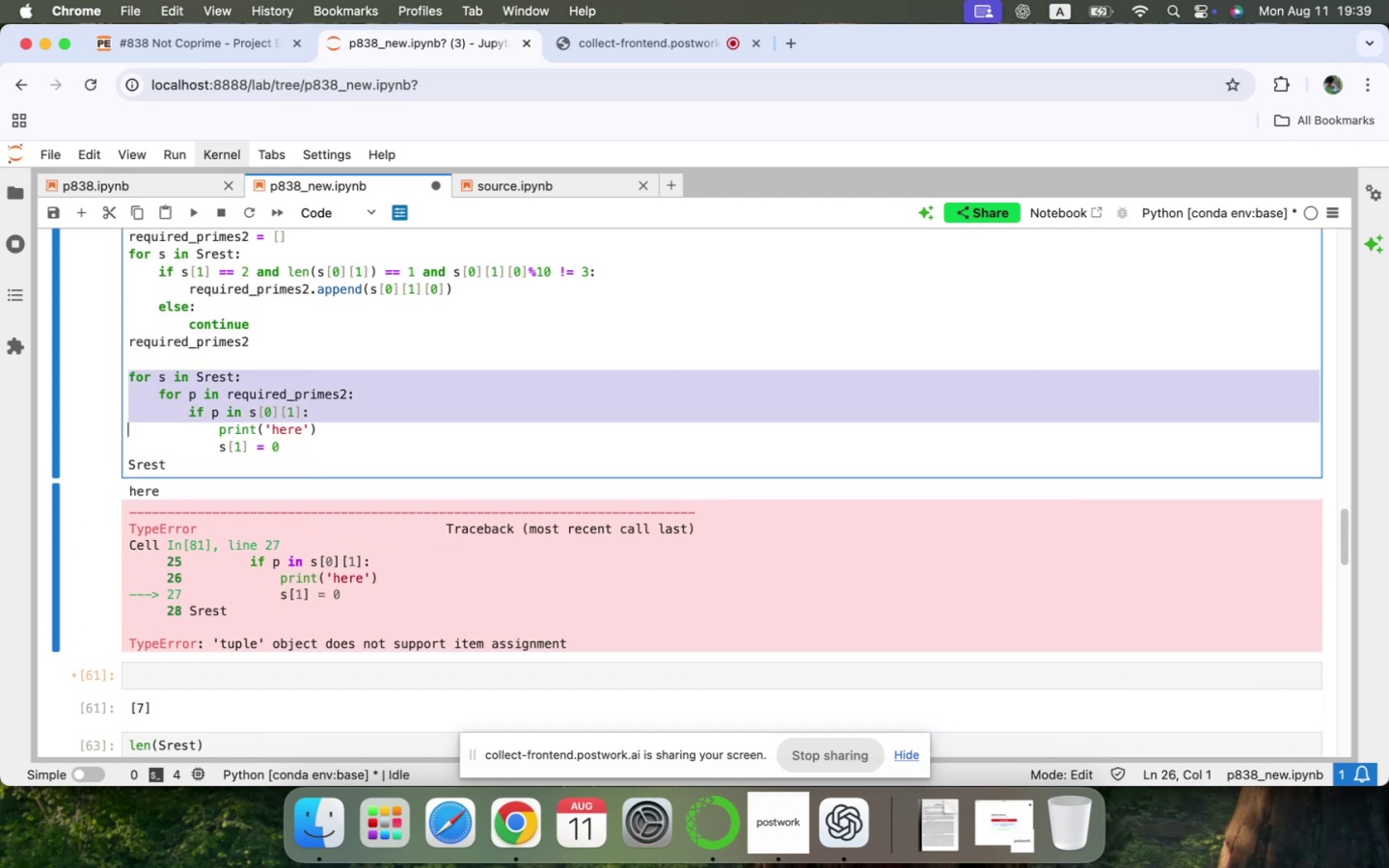 
key(Shift+ArrowDown)
 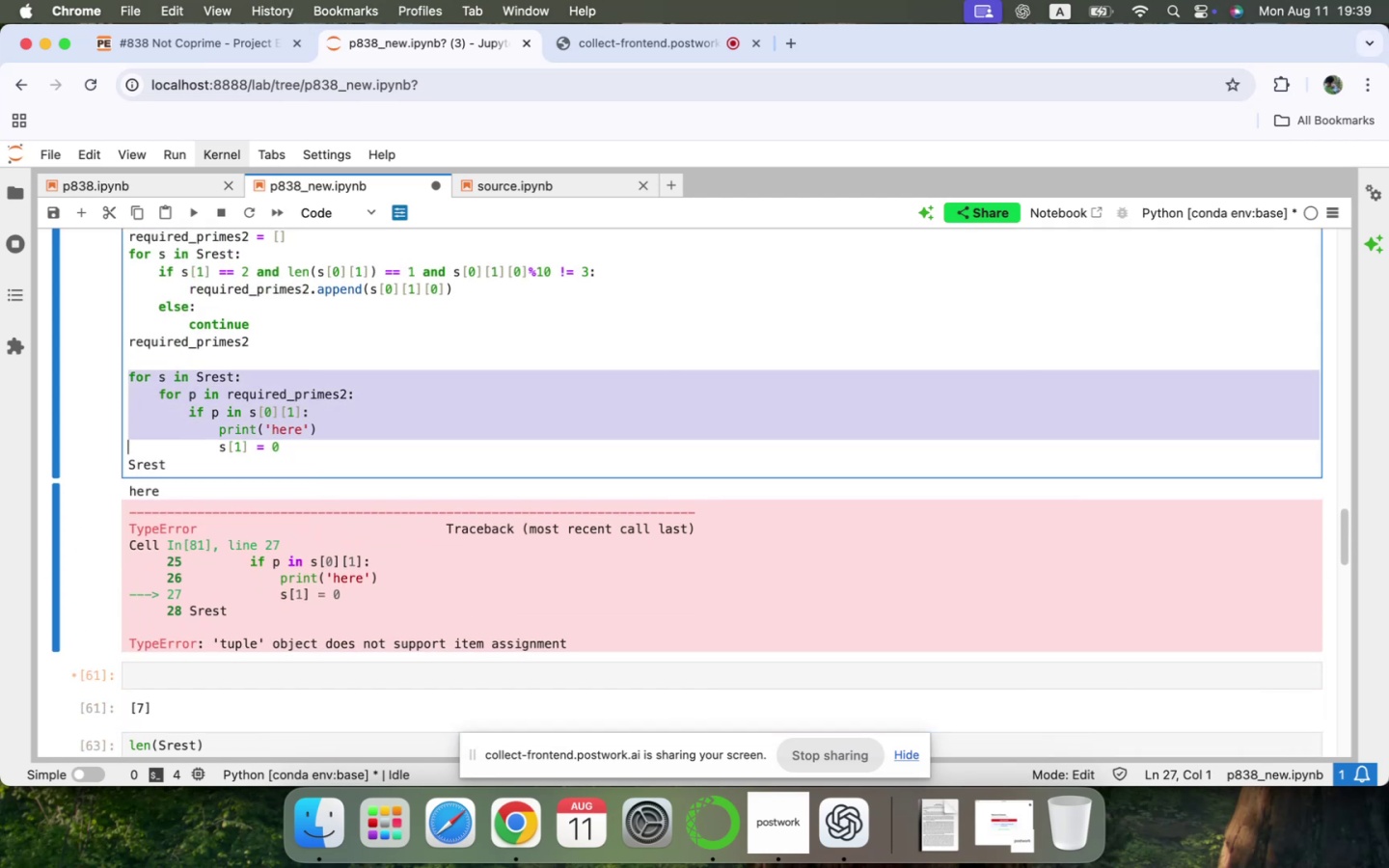 
key(Shift+ArrowDown)
 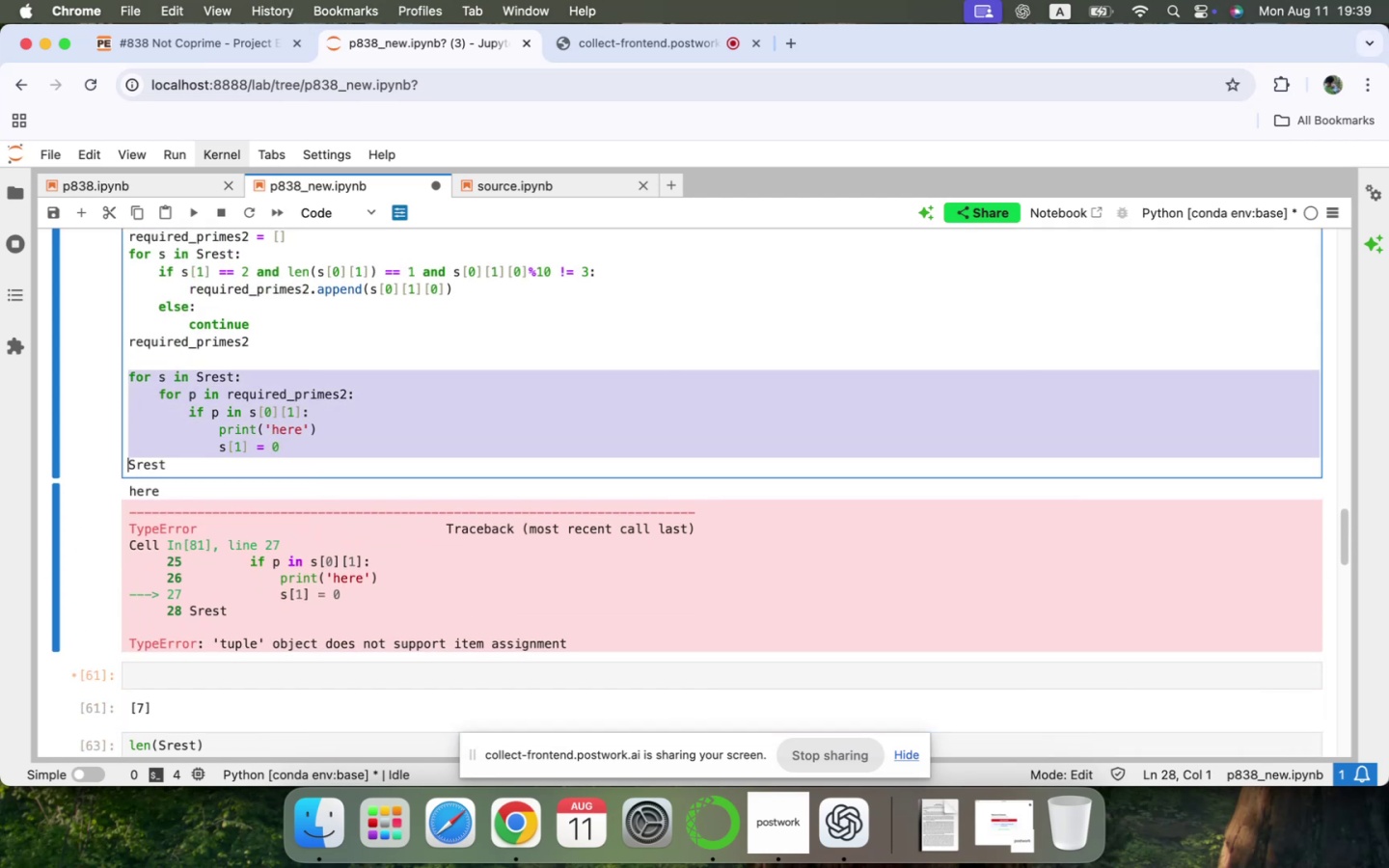 
key(Shift+ArrowDown)
 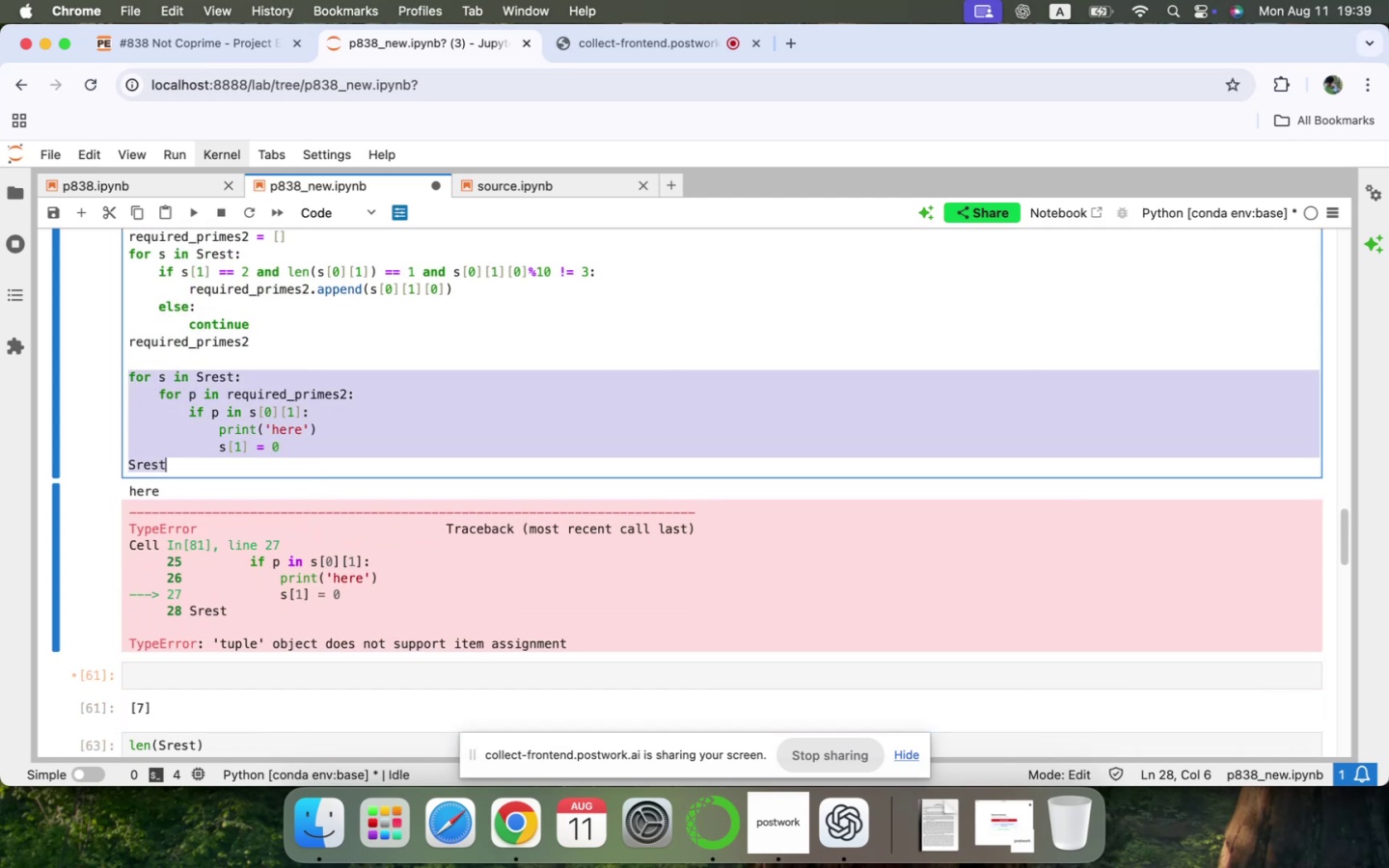 
key(Meta+V)
 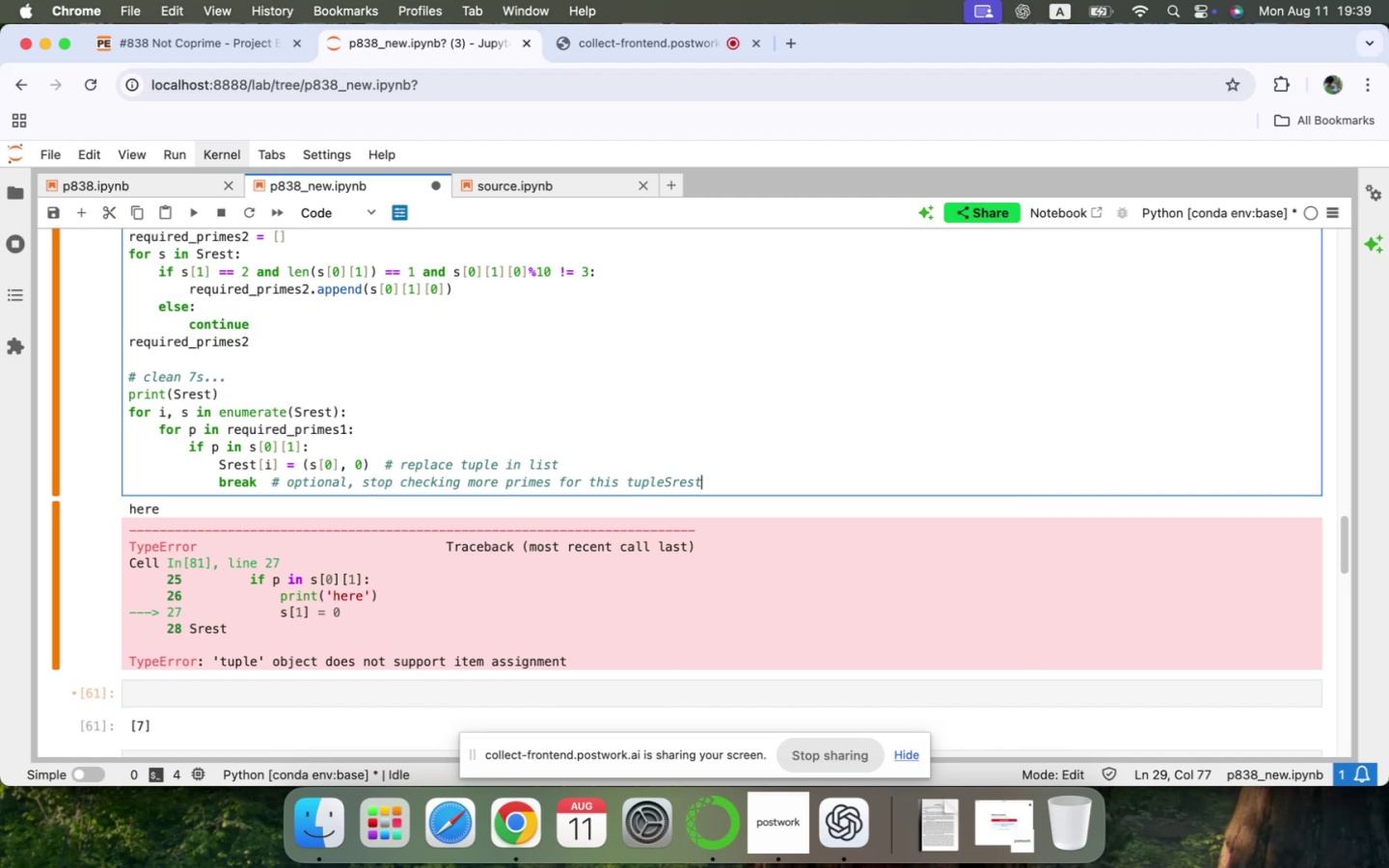 
key(Enter)
 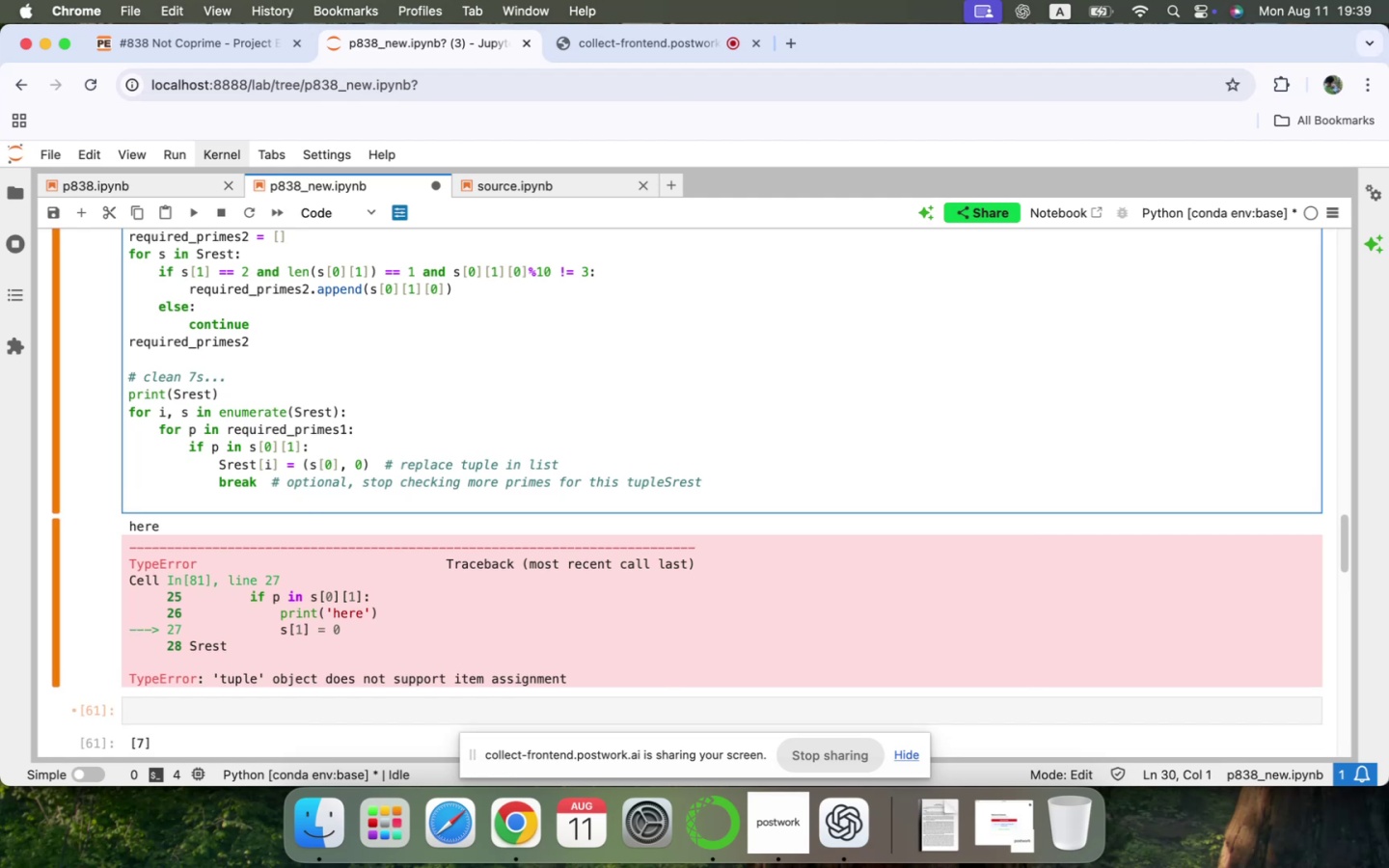 
hold_key(key=ShiftLeft, duration=1.14)
 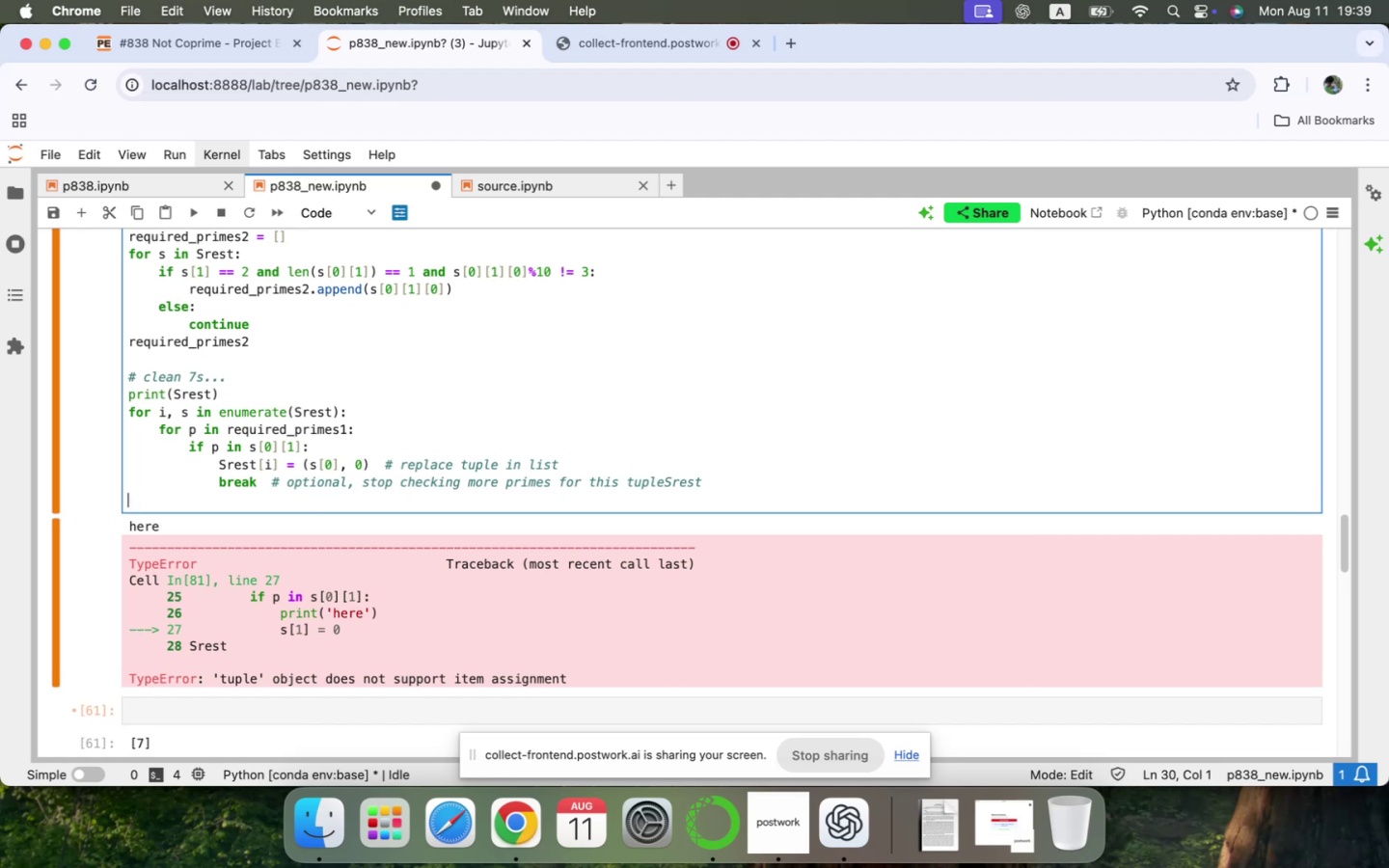 
key(ArrowUp)
 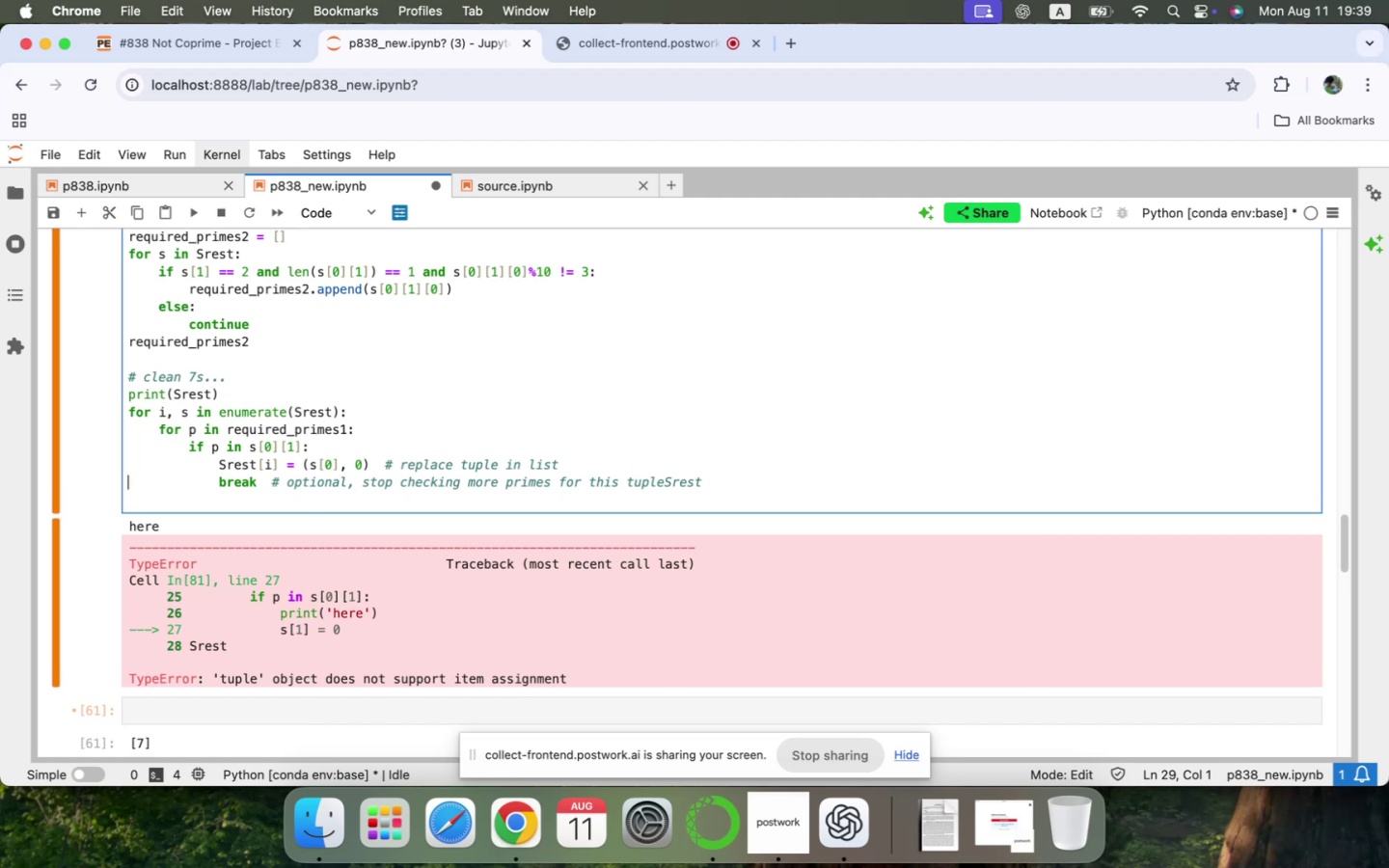 
key(ArrowUp)
 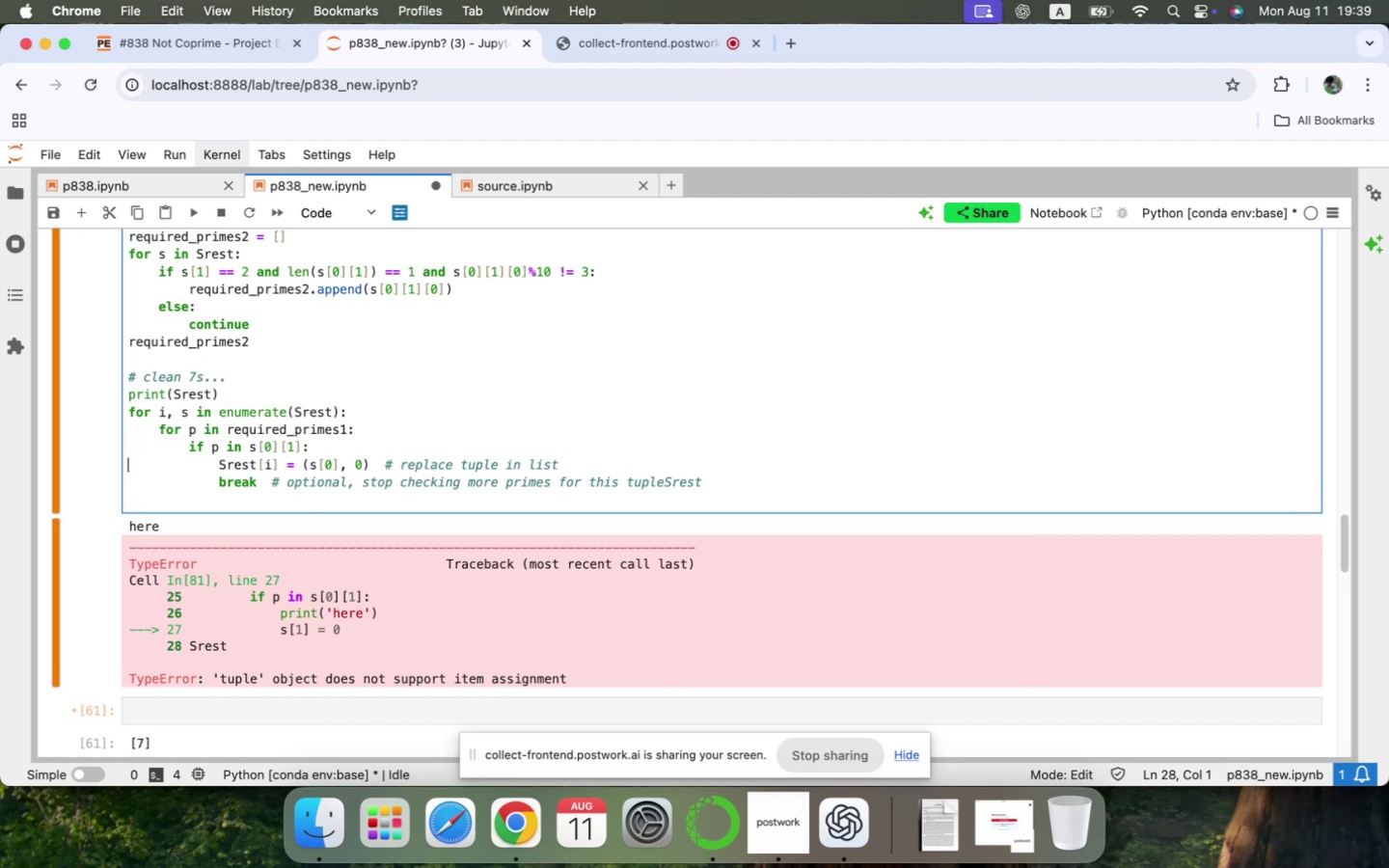 
key(ArrowUp)
 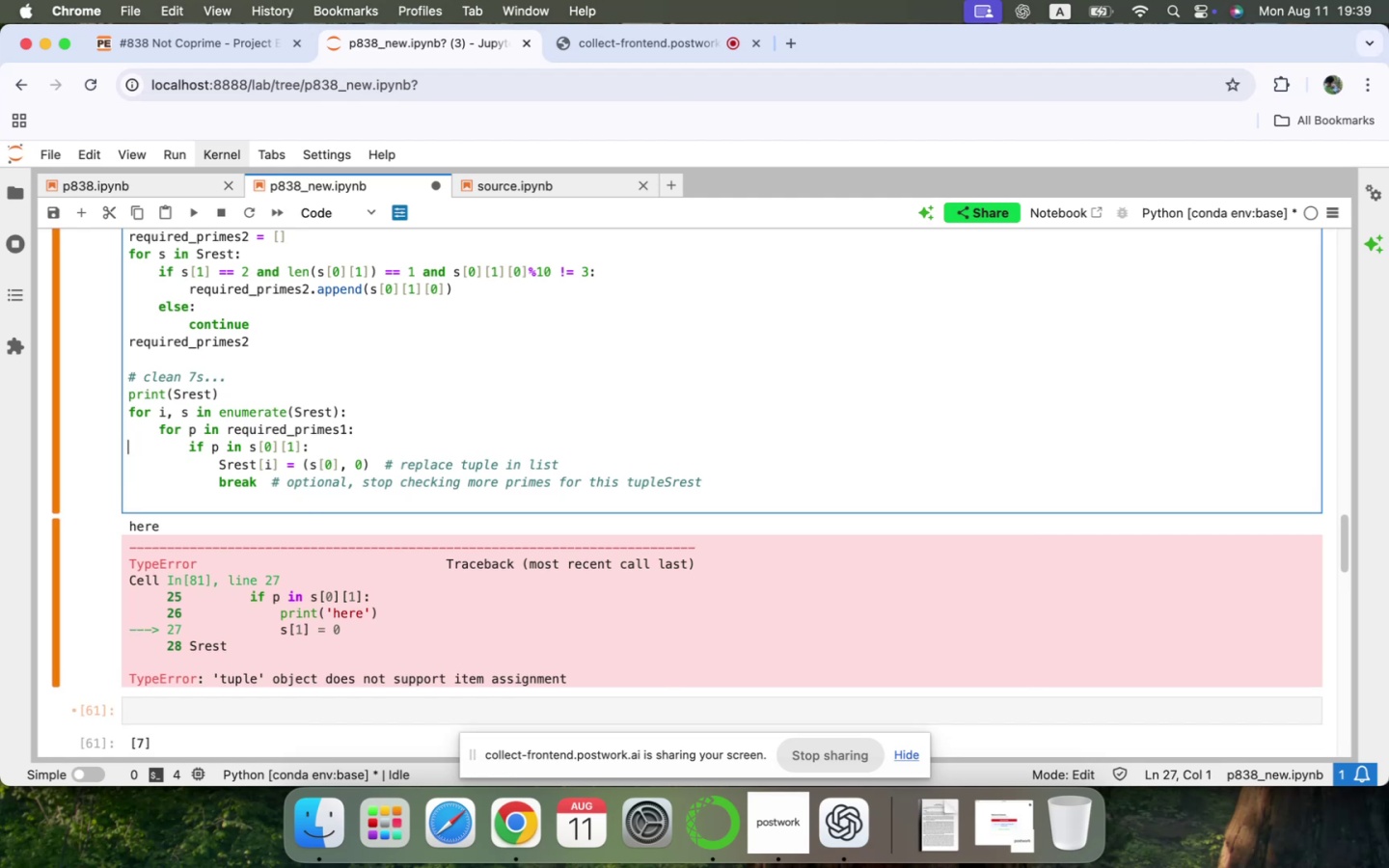 
key(ArrowUp)
 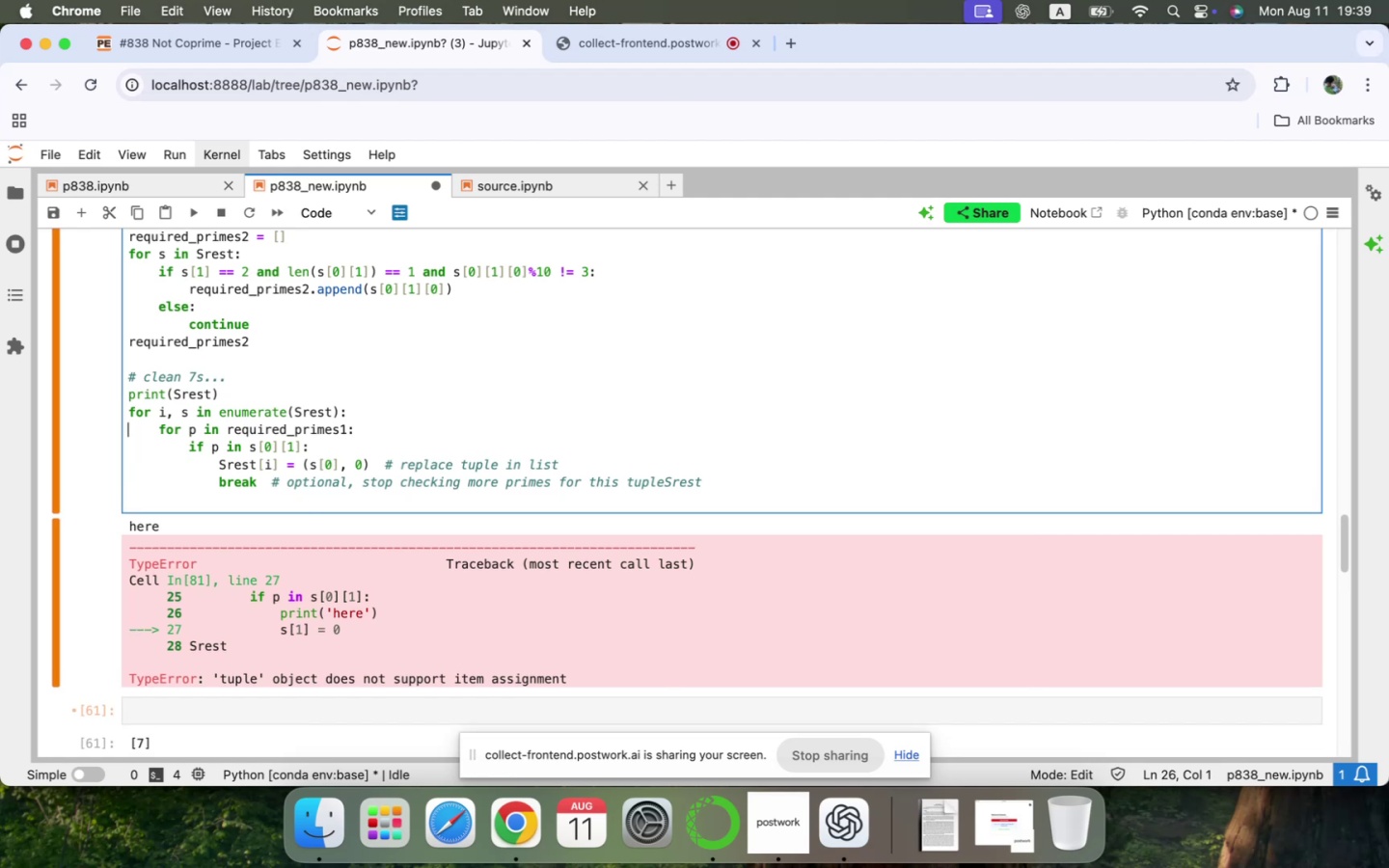 
key(ArrowUp)
 